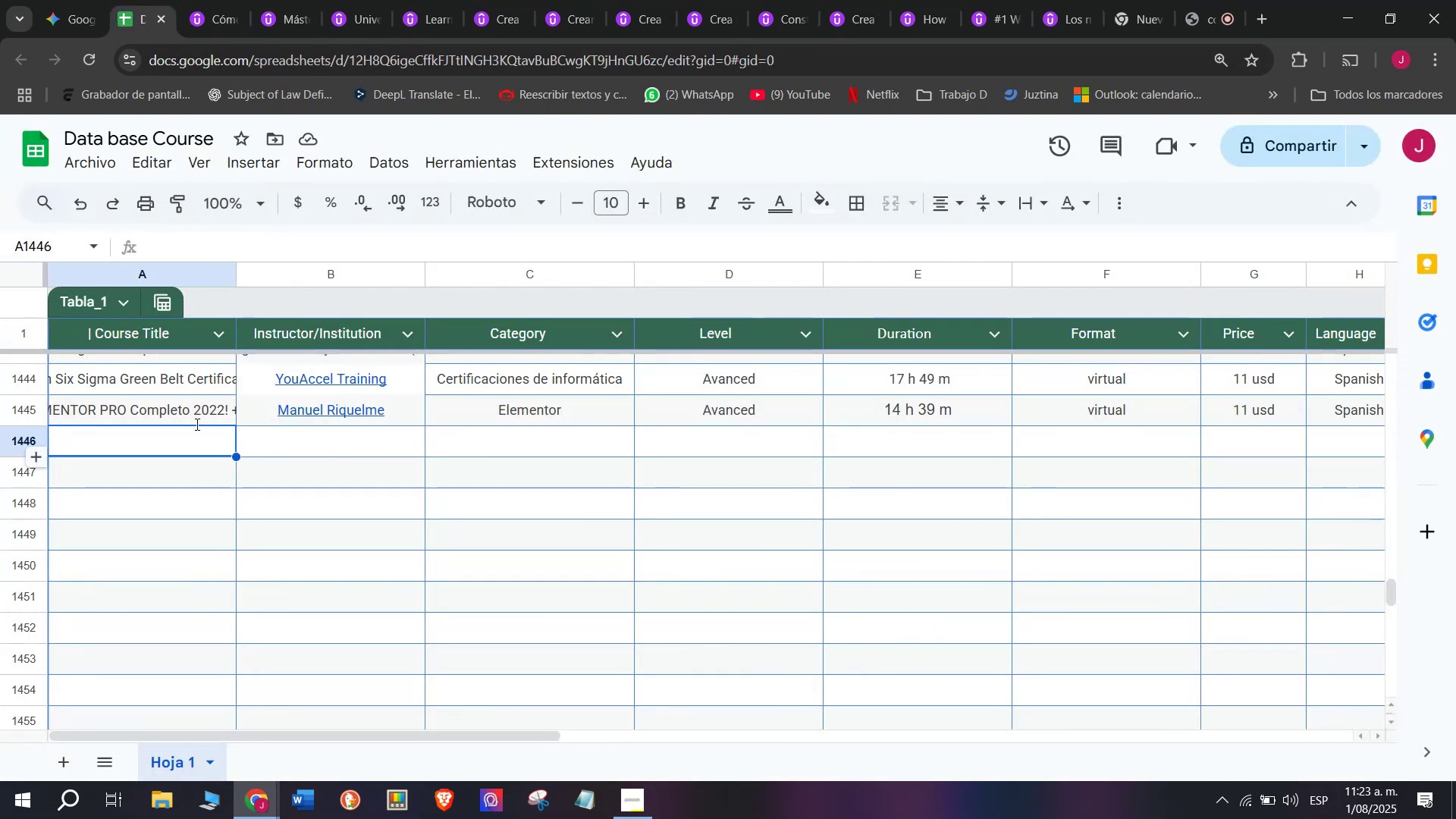 
key(Control+ControlLeft)
 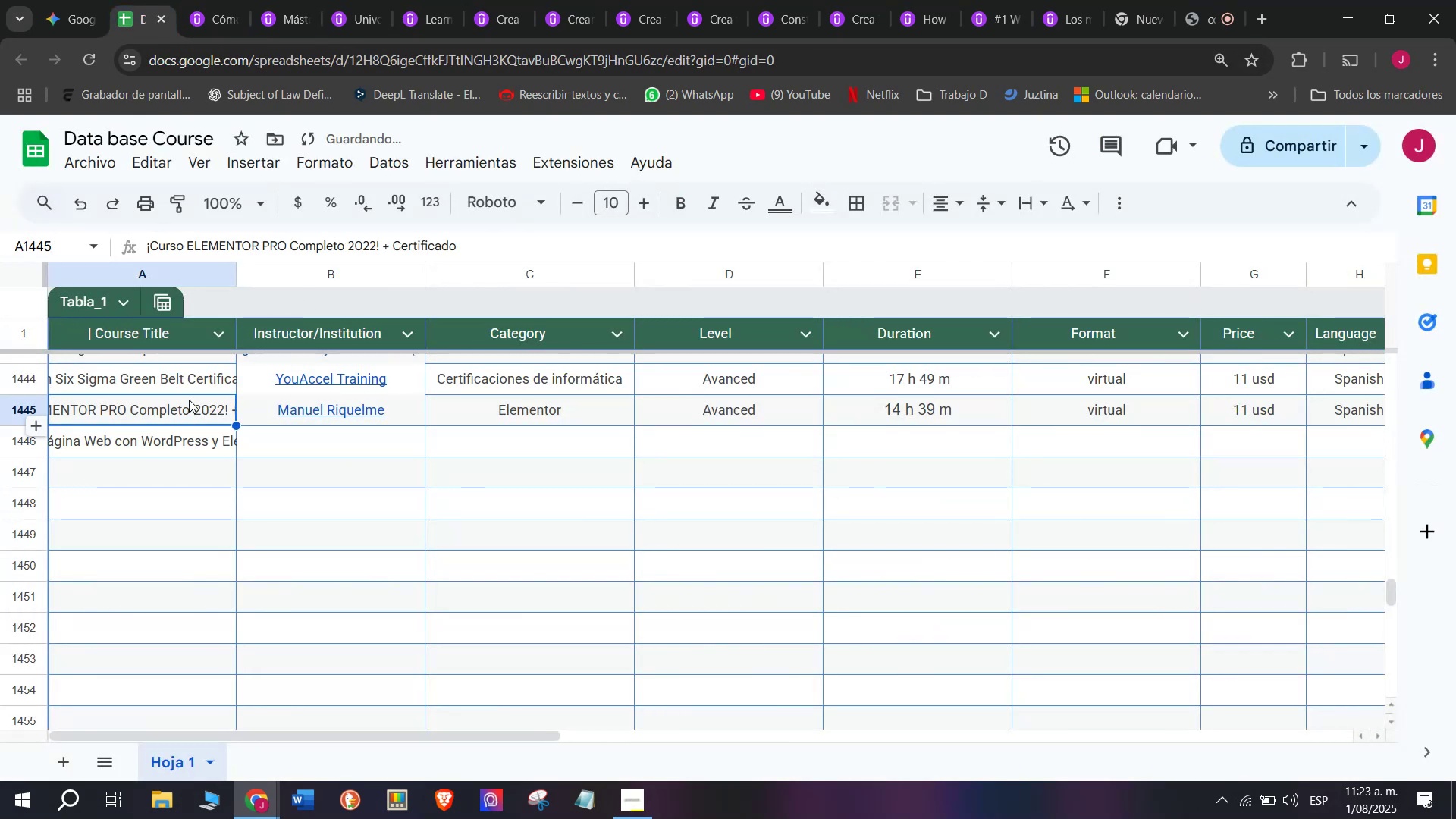 
key(Control+V)
 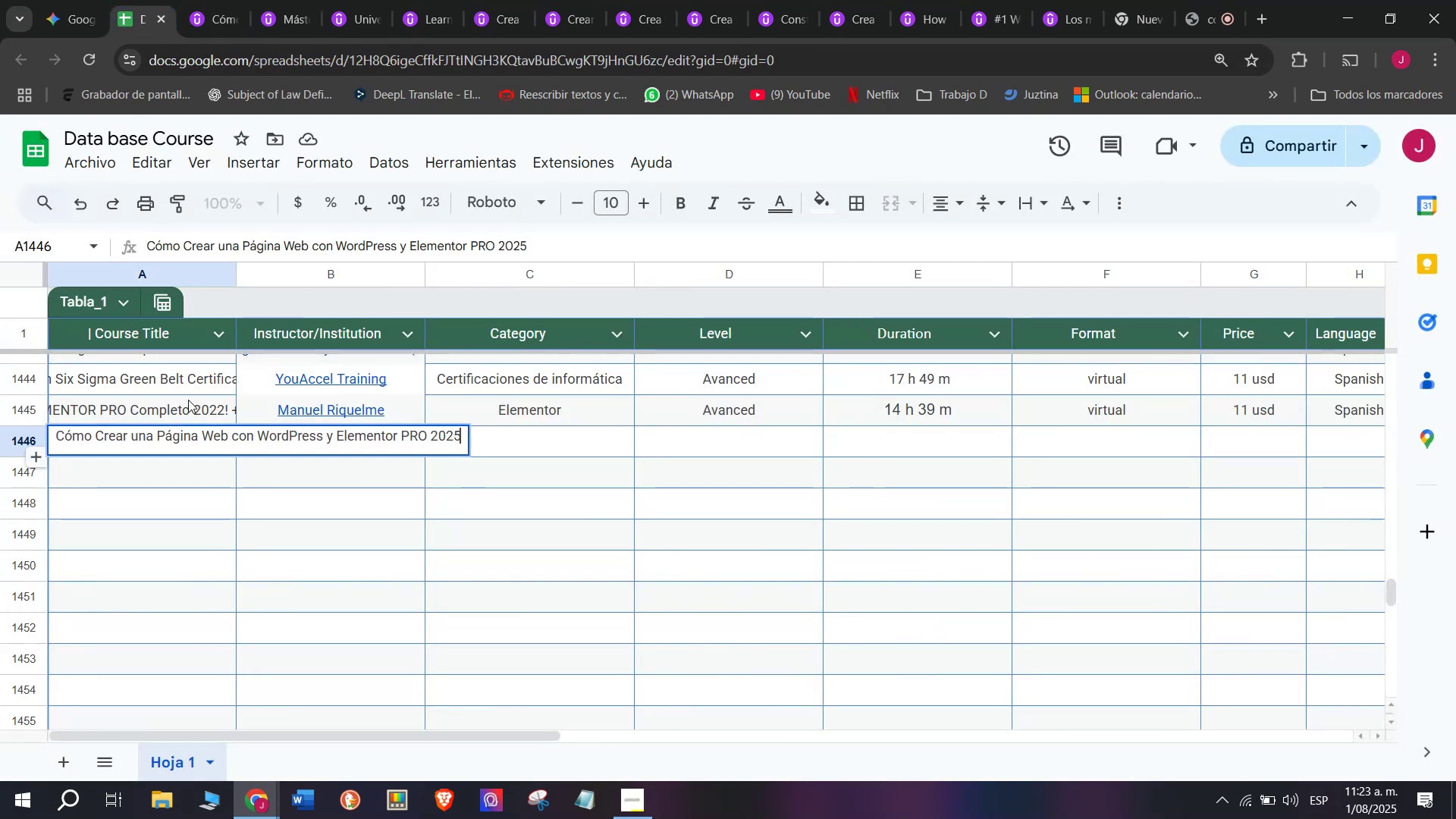 
triple_click([188, 400])
 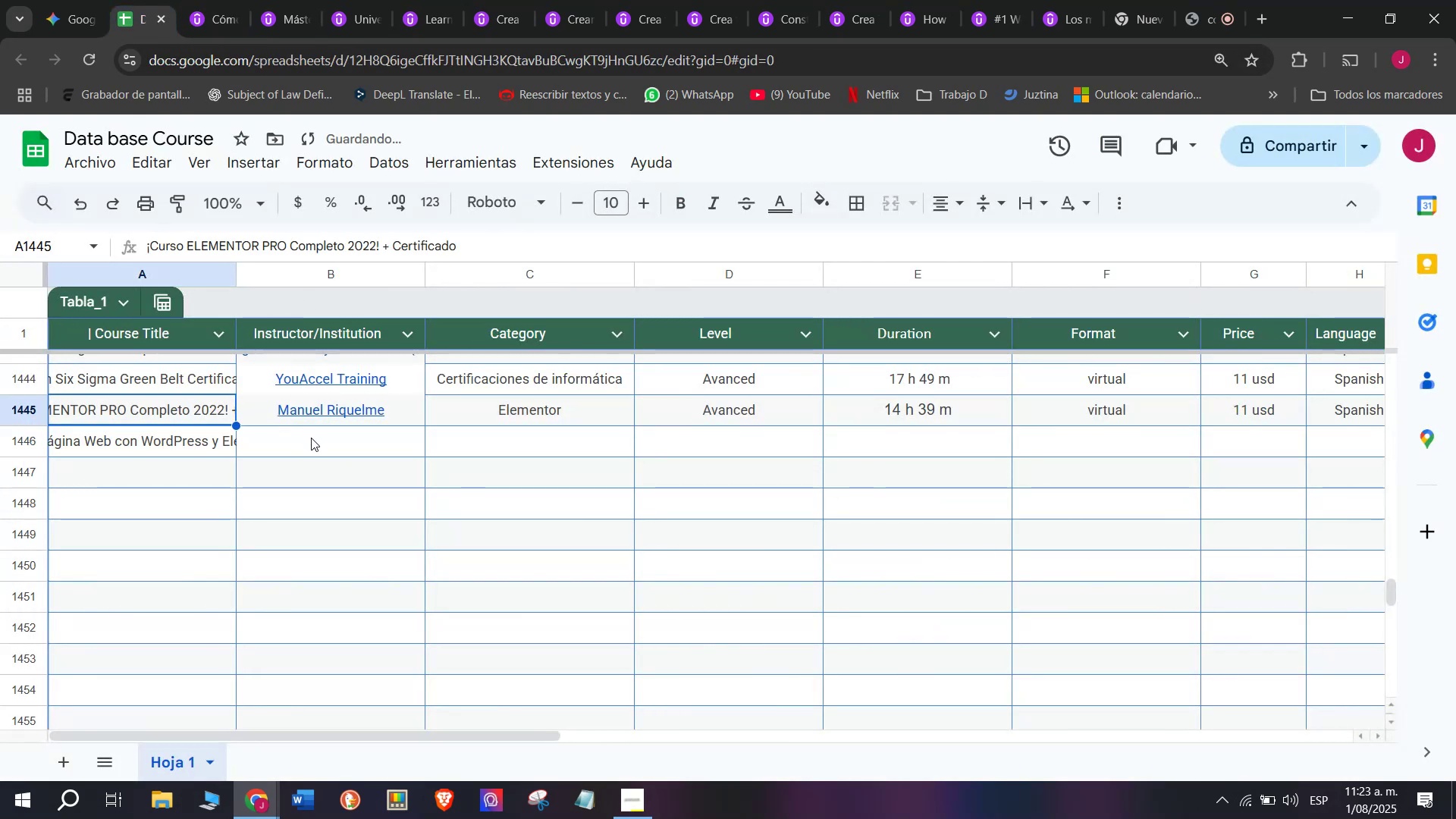 
left_click([312, 439])
 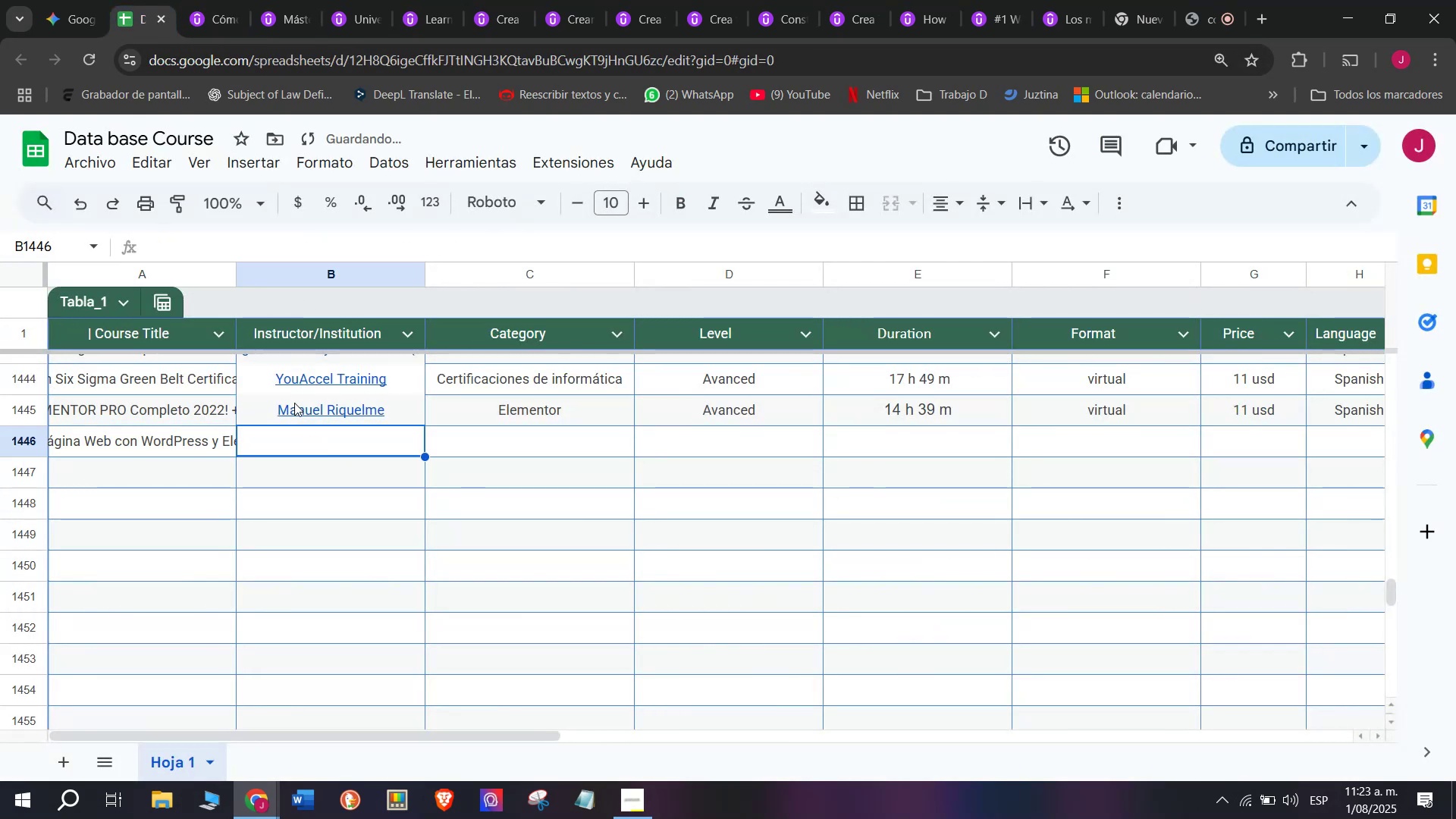 
mouse_move([281, 362])
 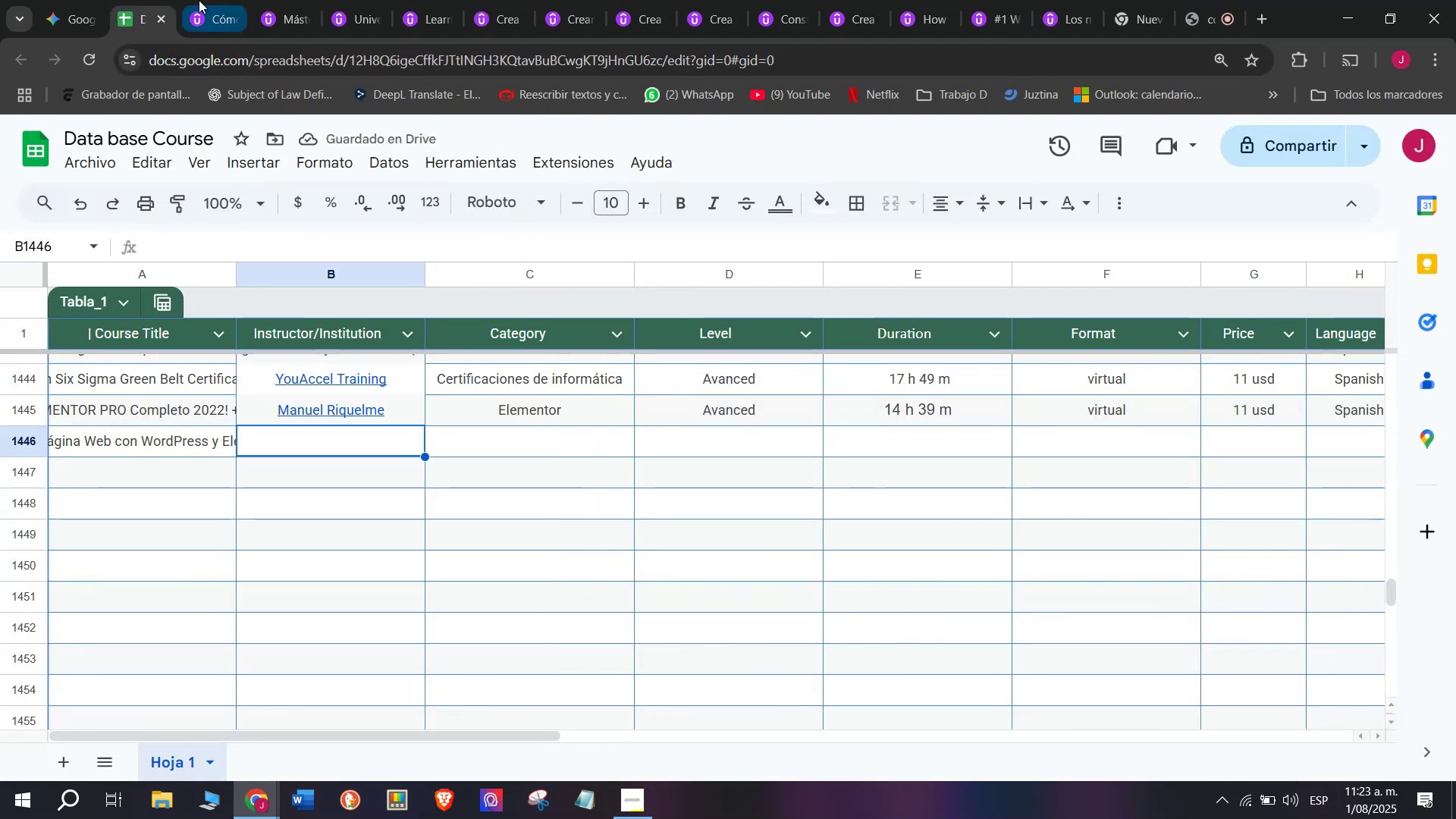 
left_click([209, 0])
 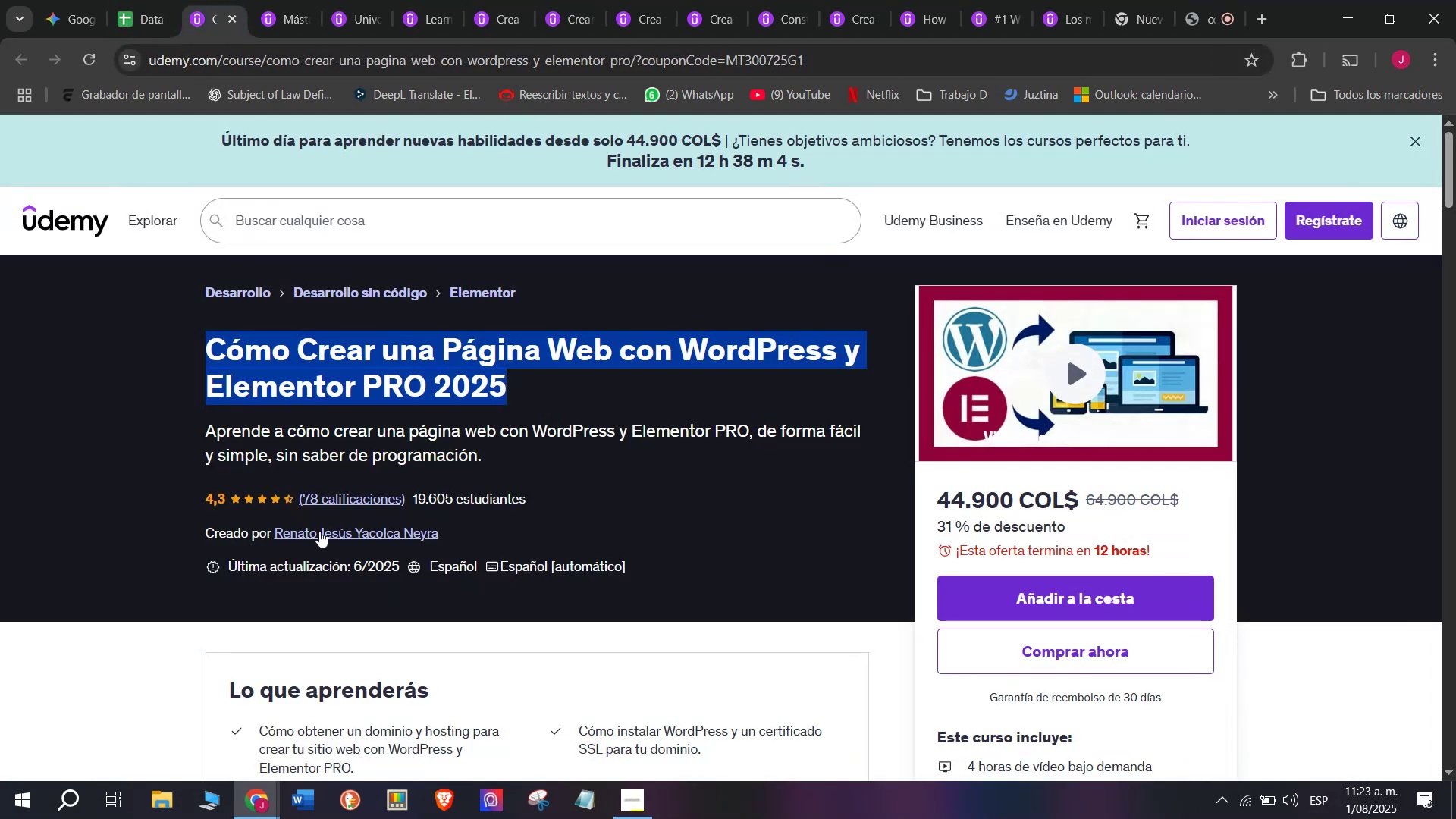 
left_click([319, 531])
 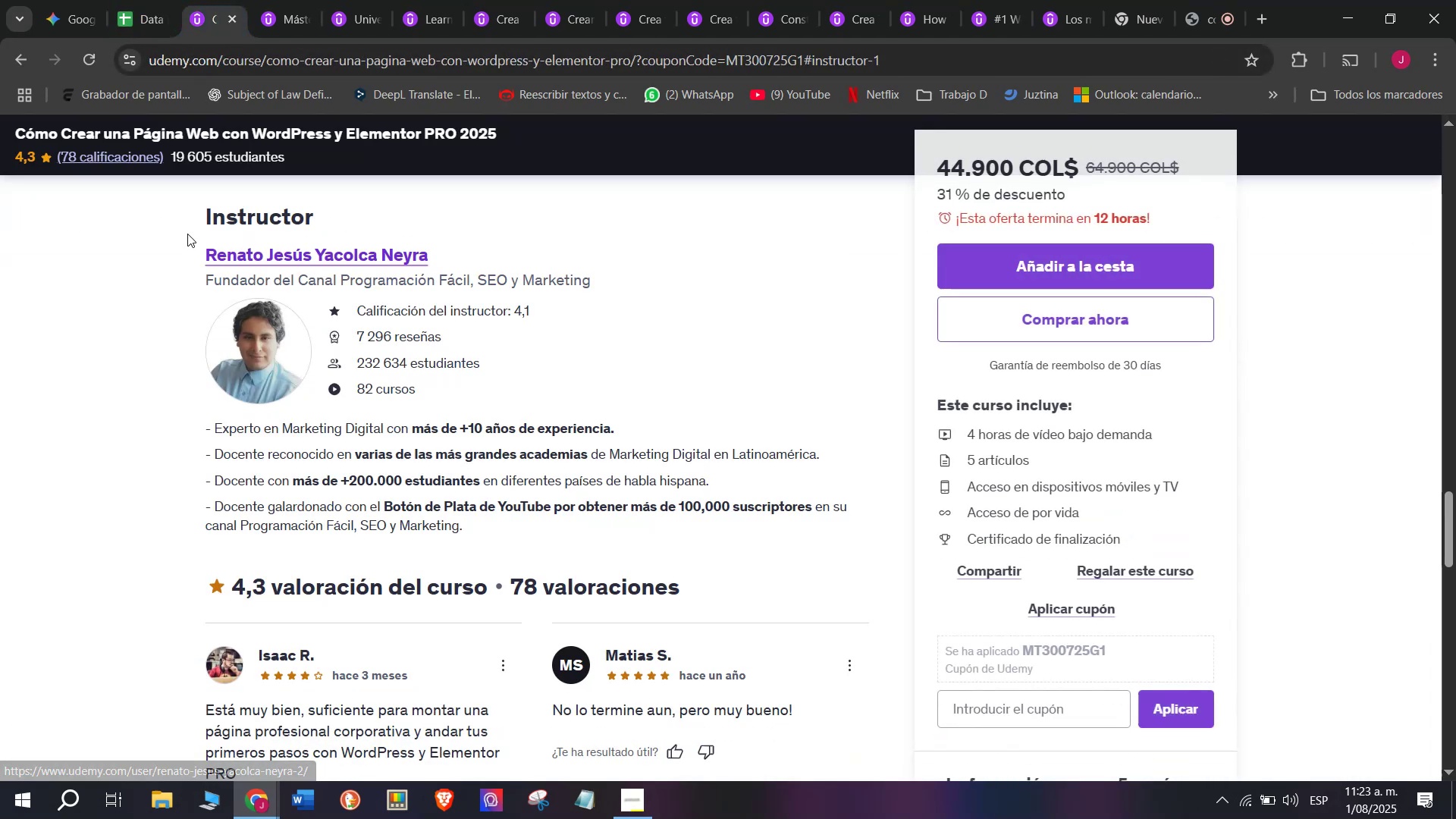 
left_click_drag(start_coordinate=[189, 237], to_coordinate=[485, 252])
 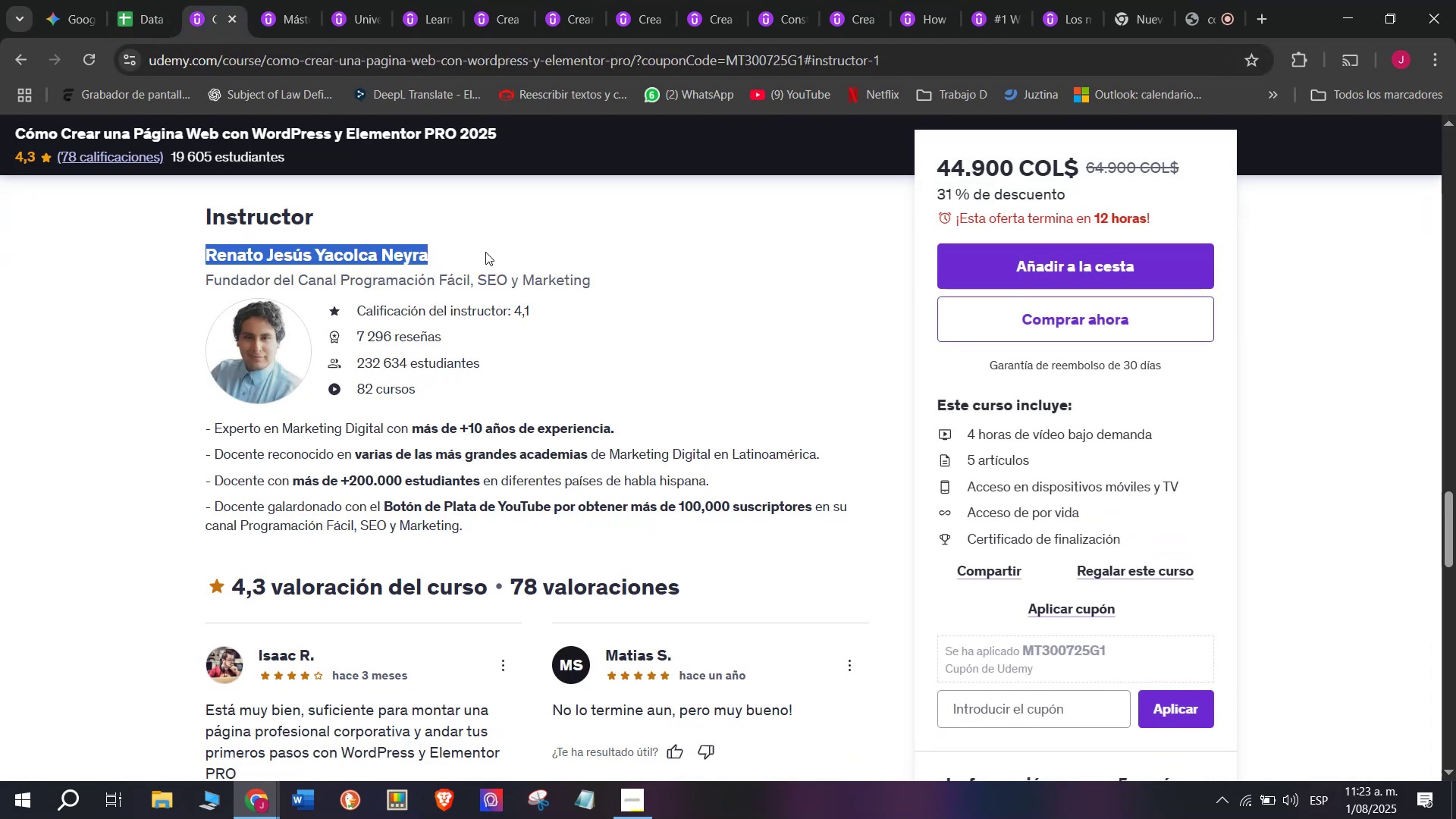 
key(Break)
 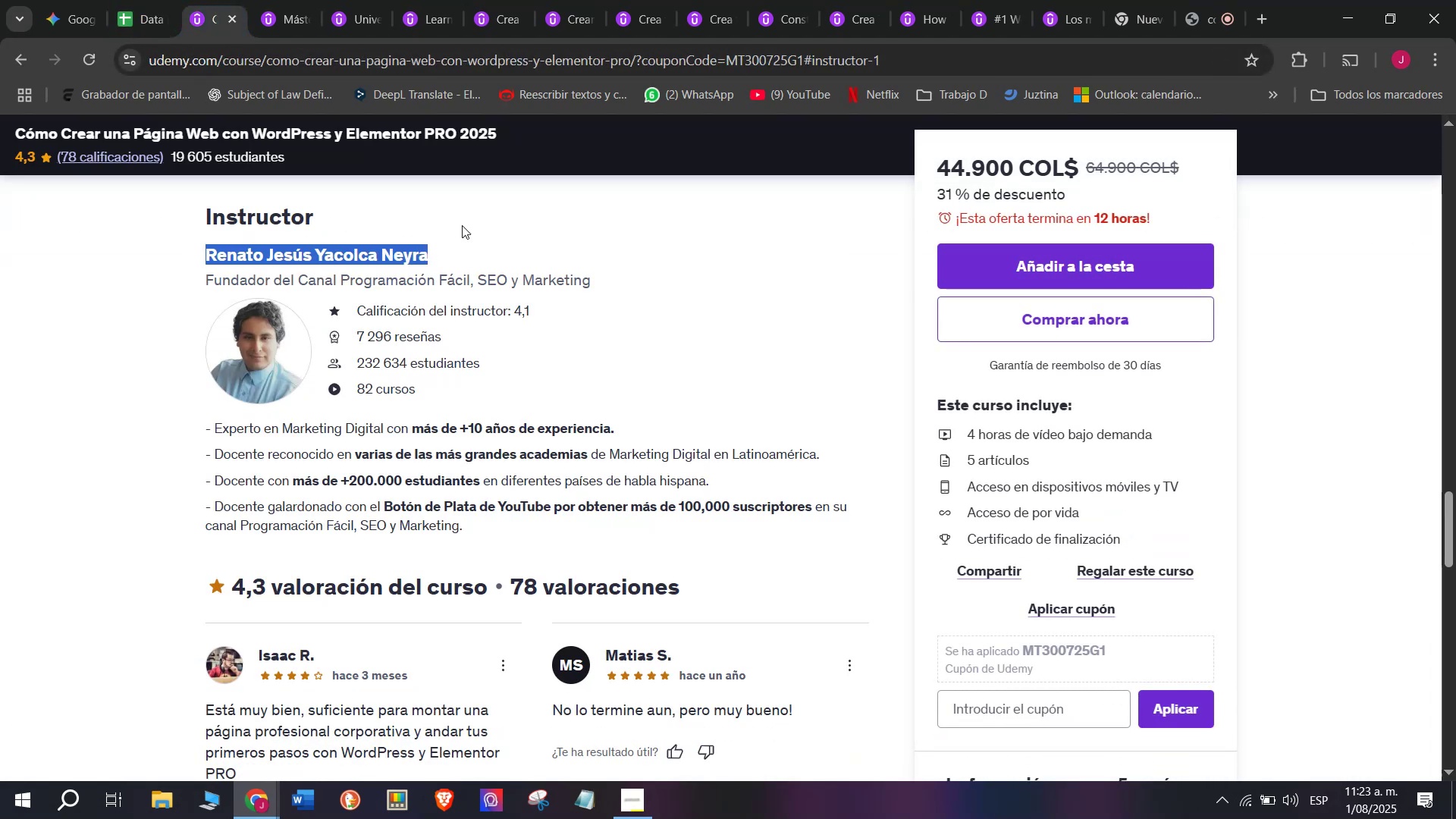 
key(Control+ControlLeft)
 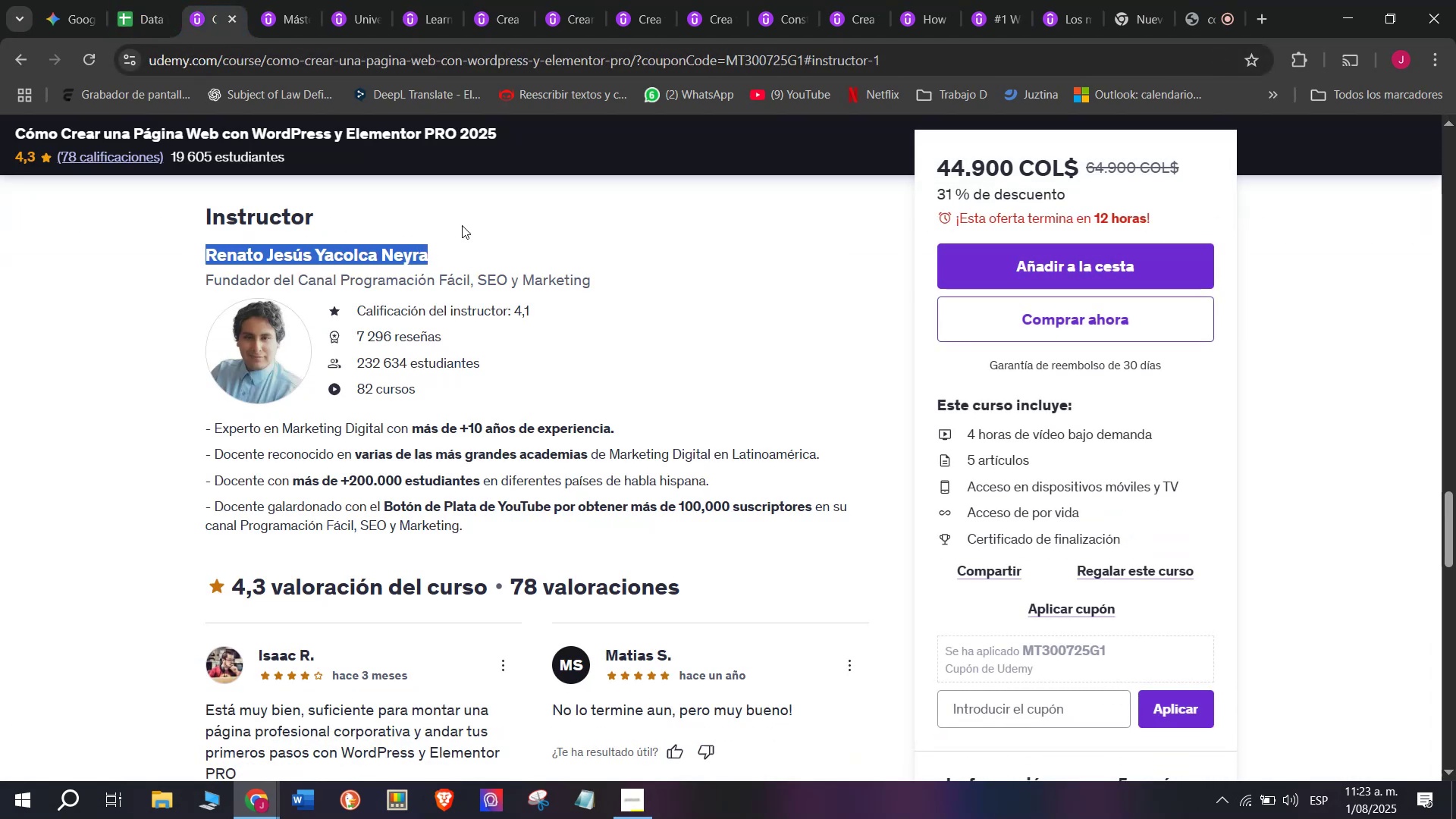 
key(Control+C)
 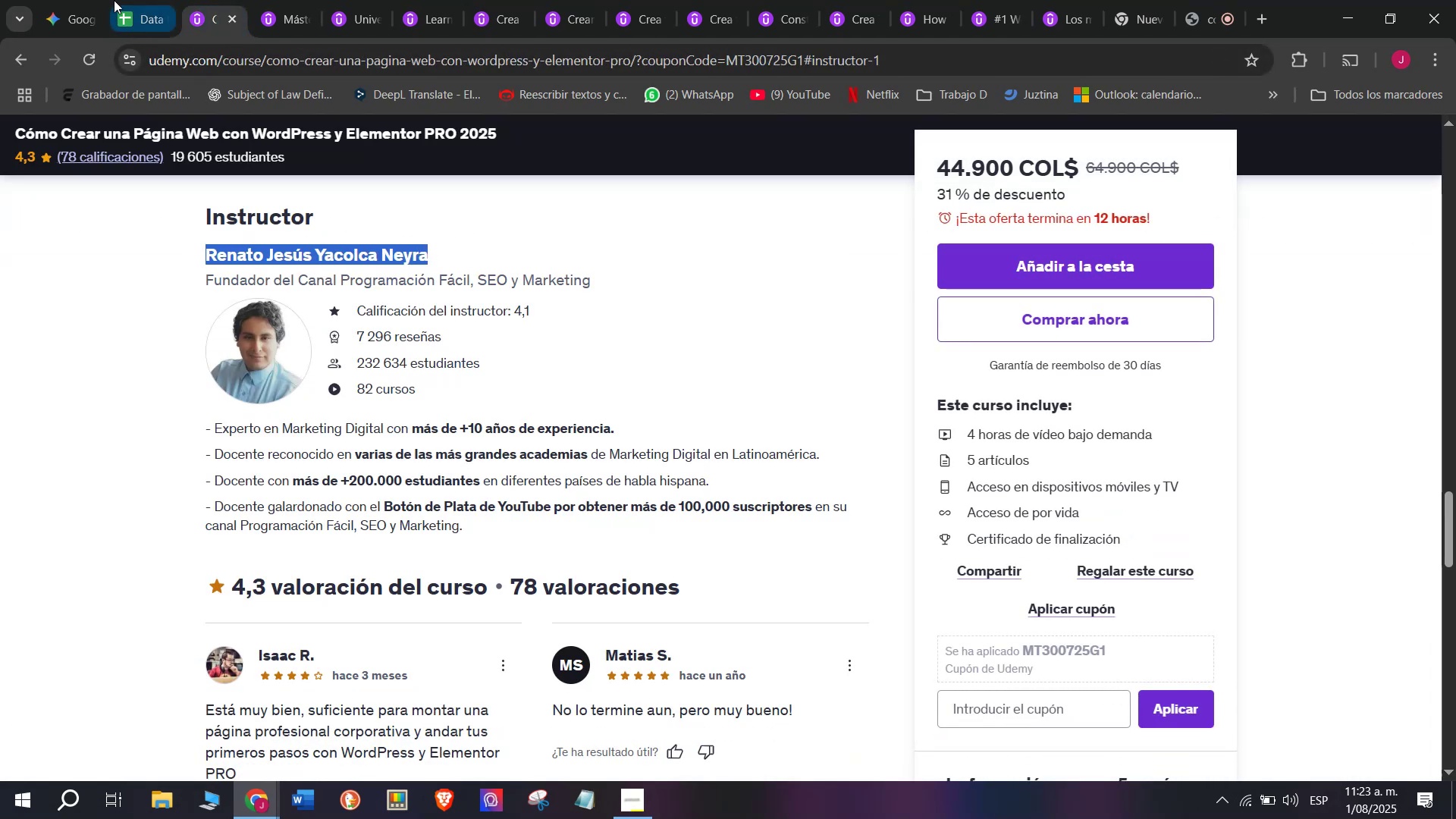 
left_click([114, 0])
 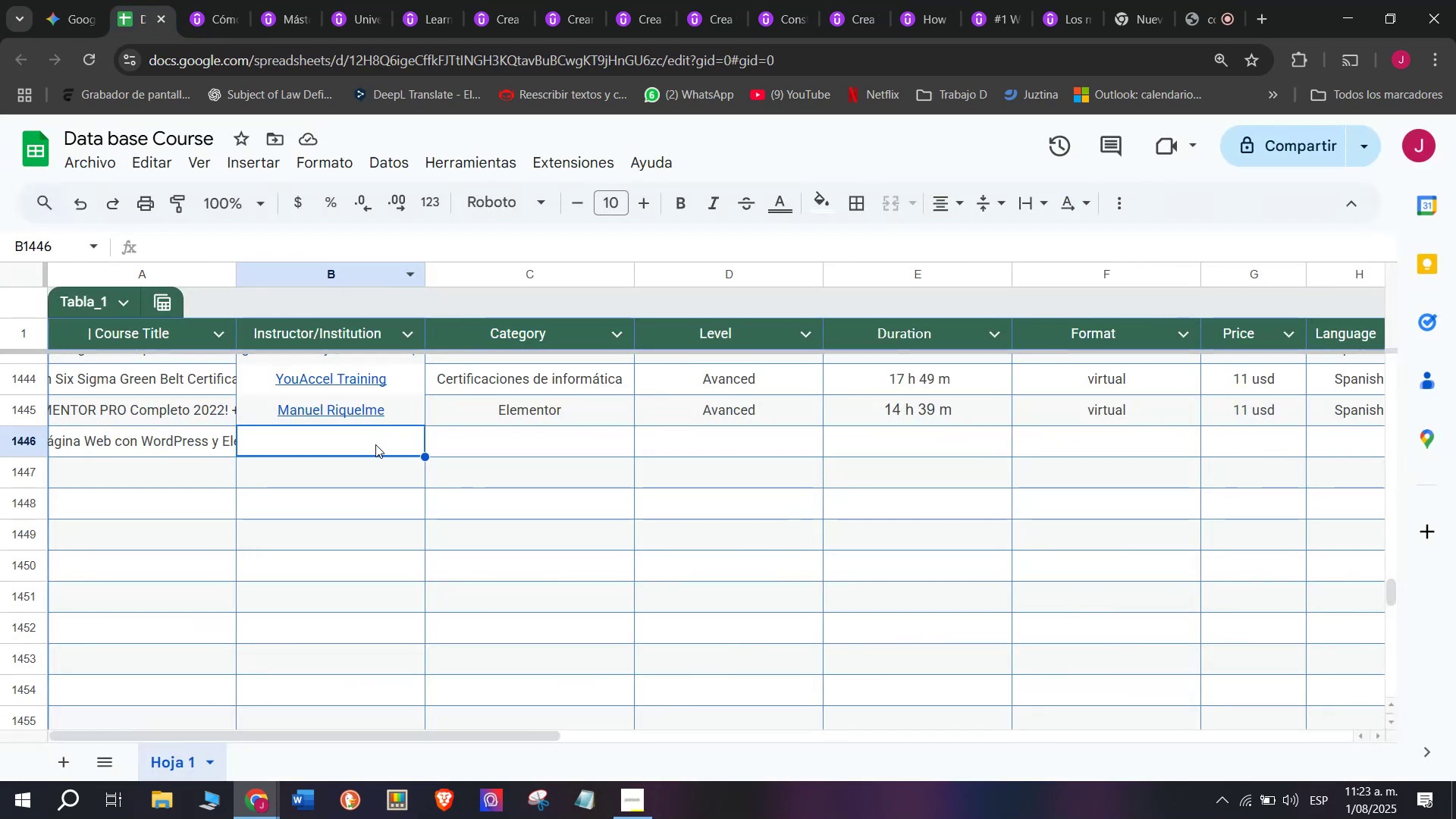 
double_click([375, 444])
 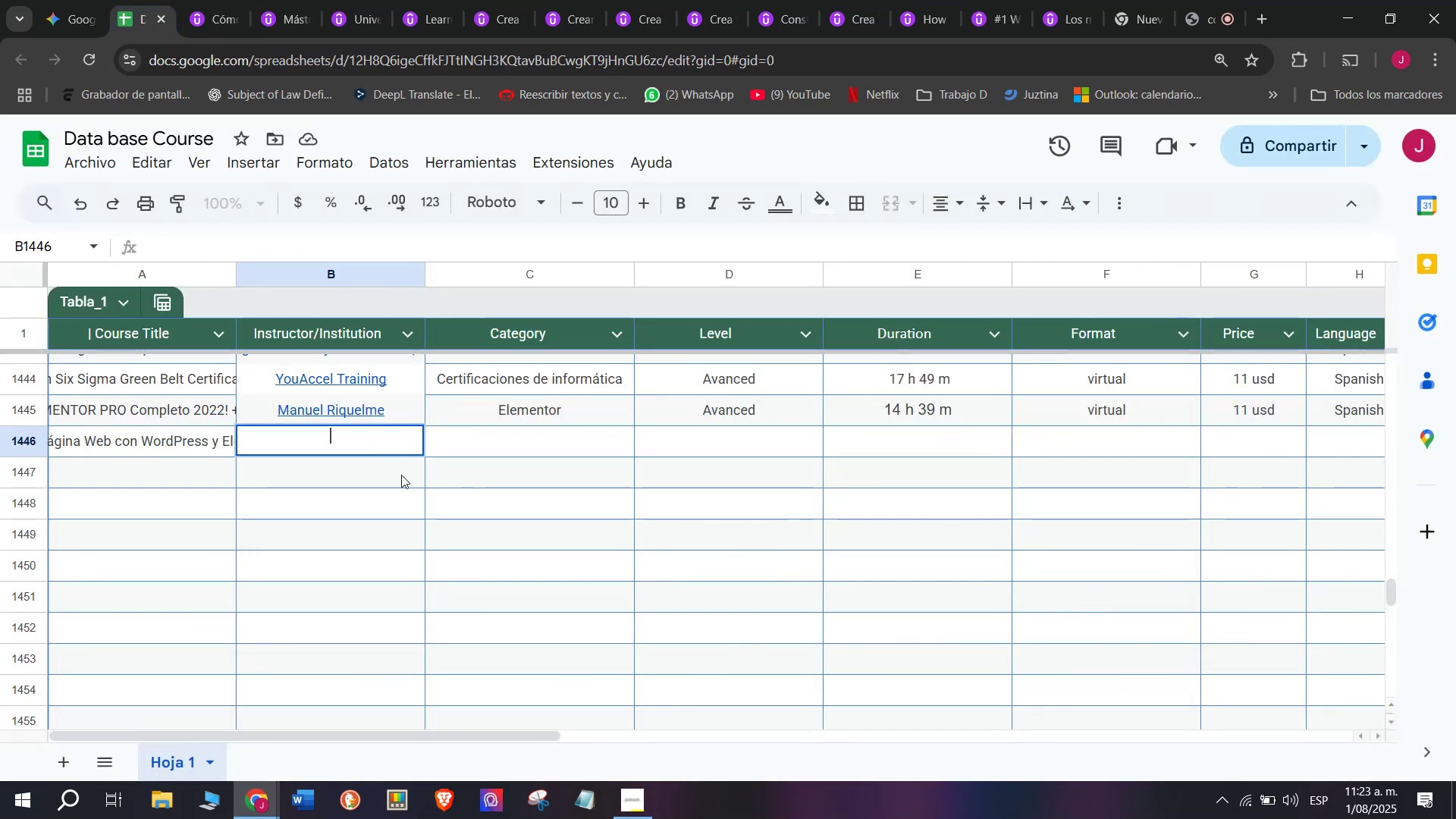 
triple_click([401, 475])
 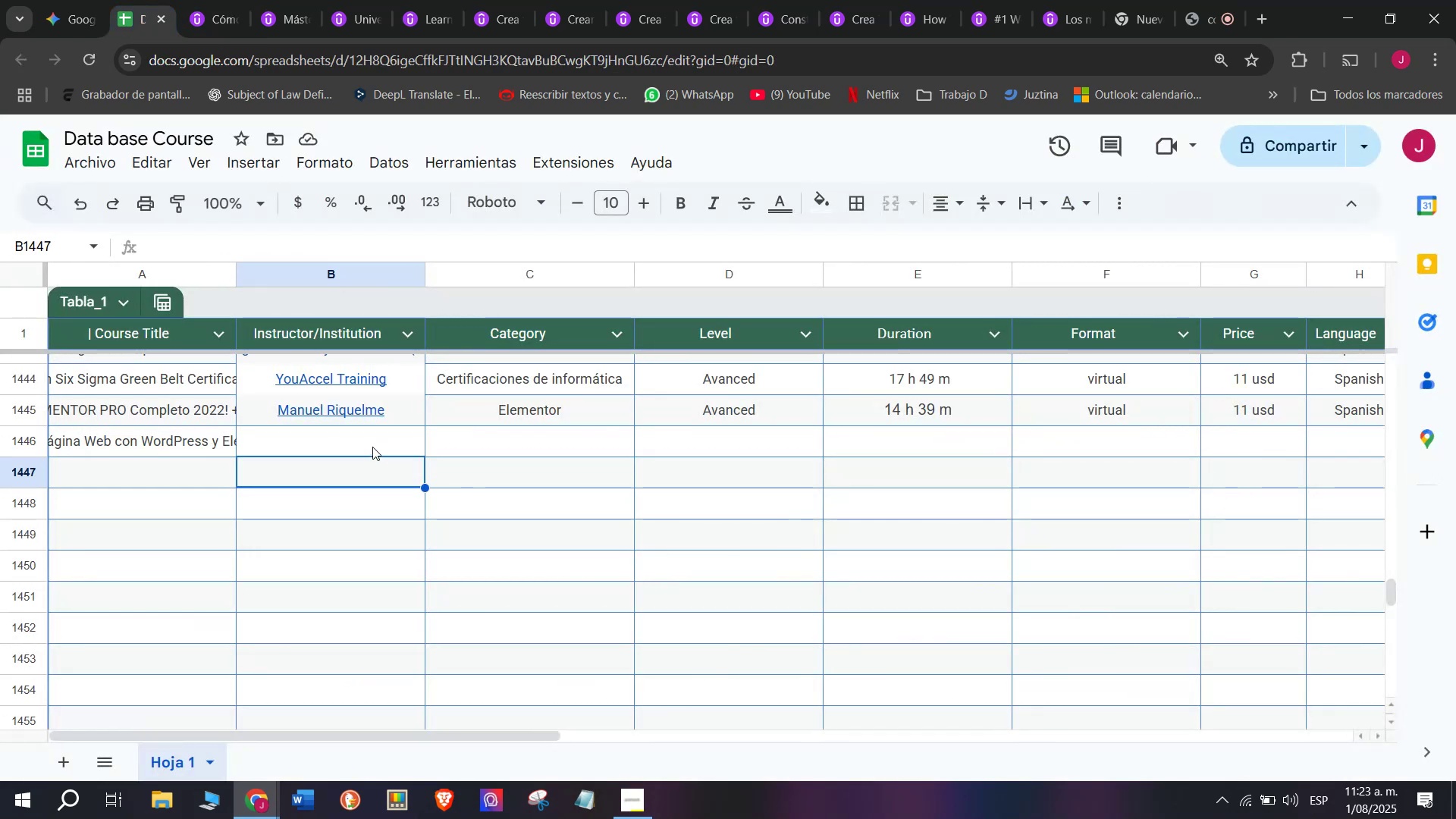 
triple_click([372, 447])
 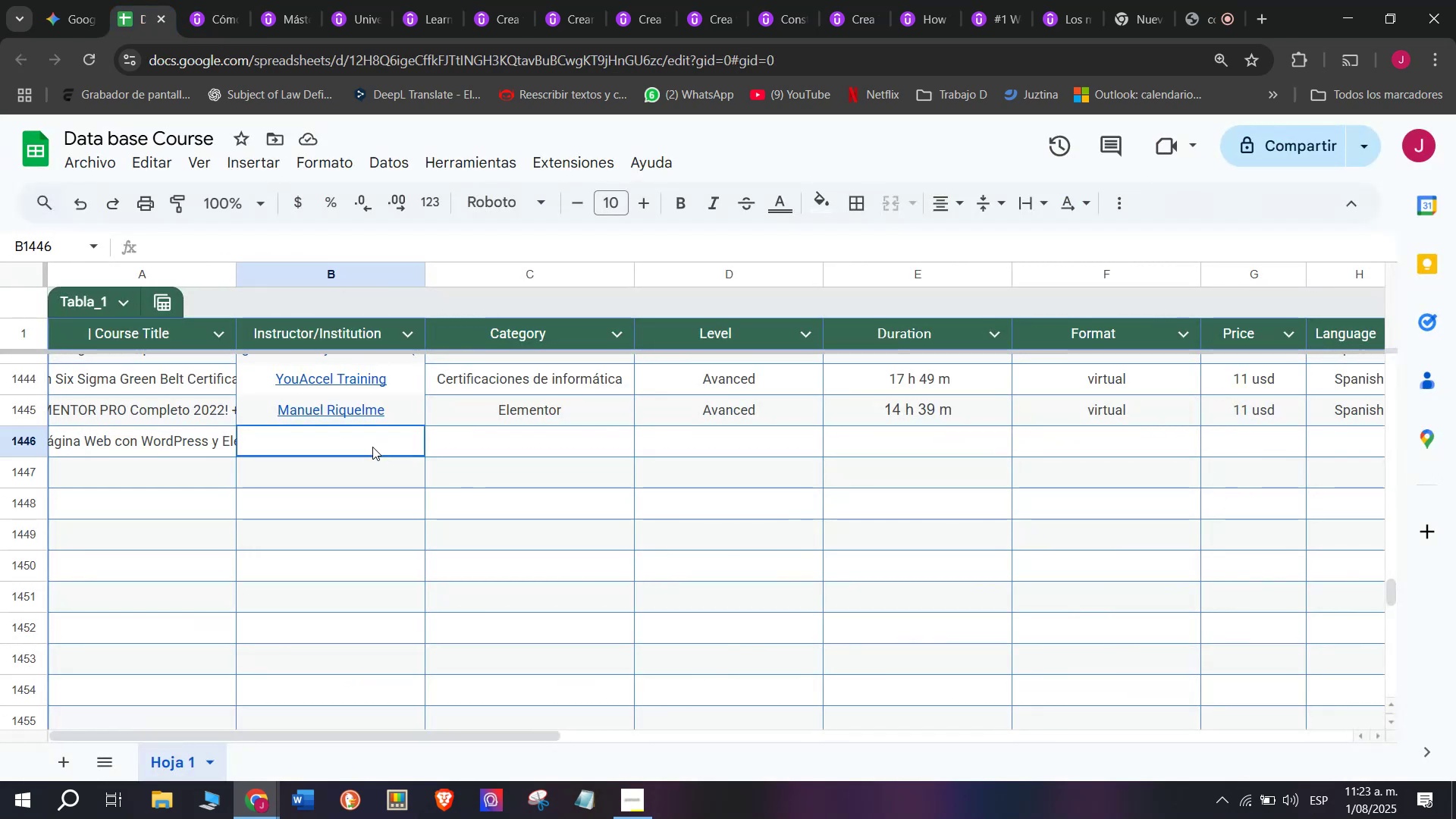 
key(Z)
 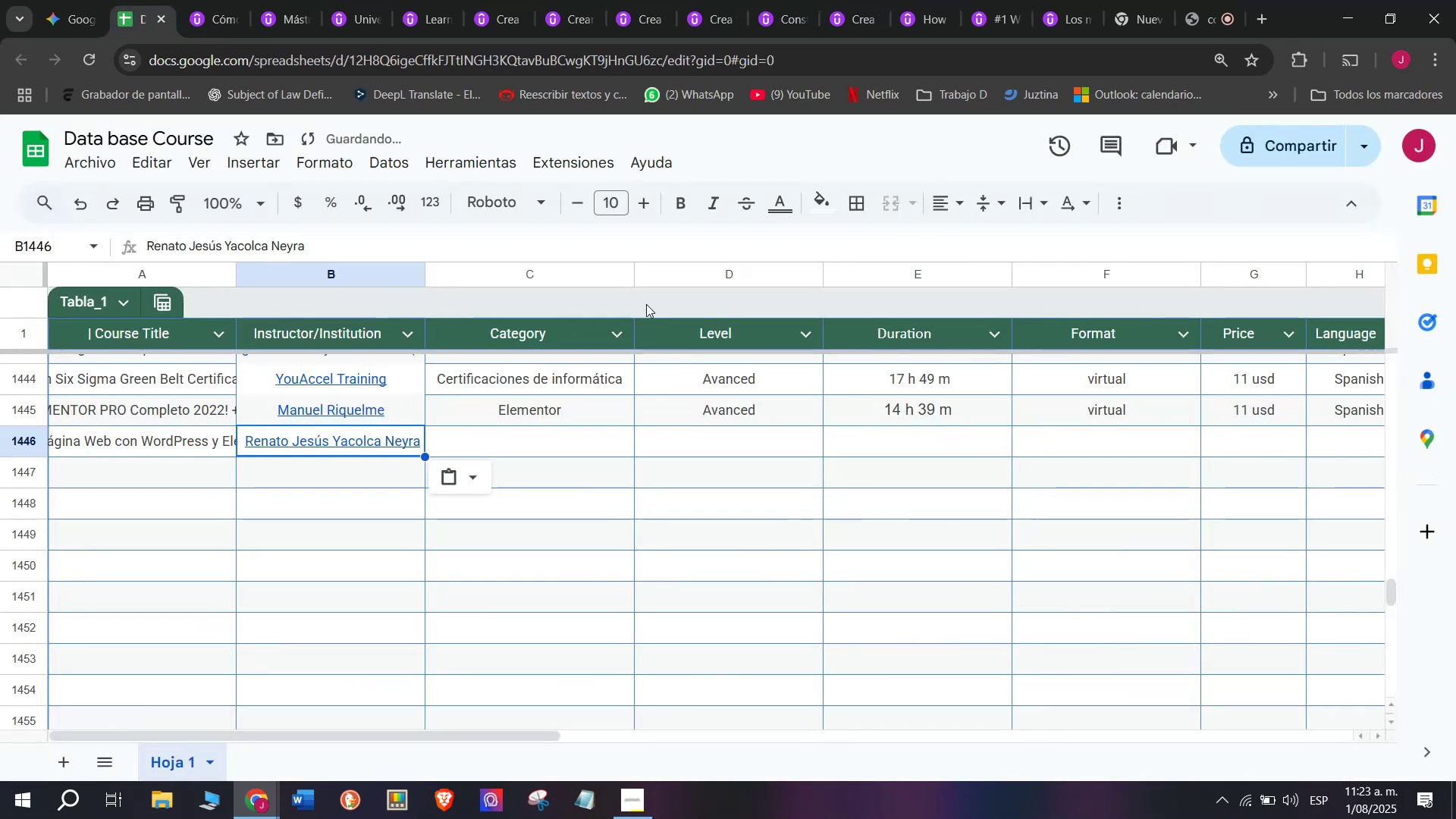 
key(Control+ControlLeft)
 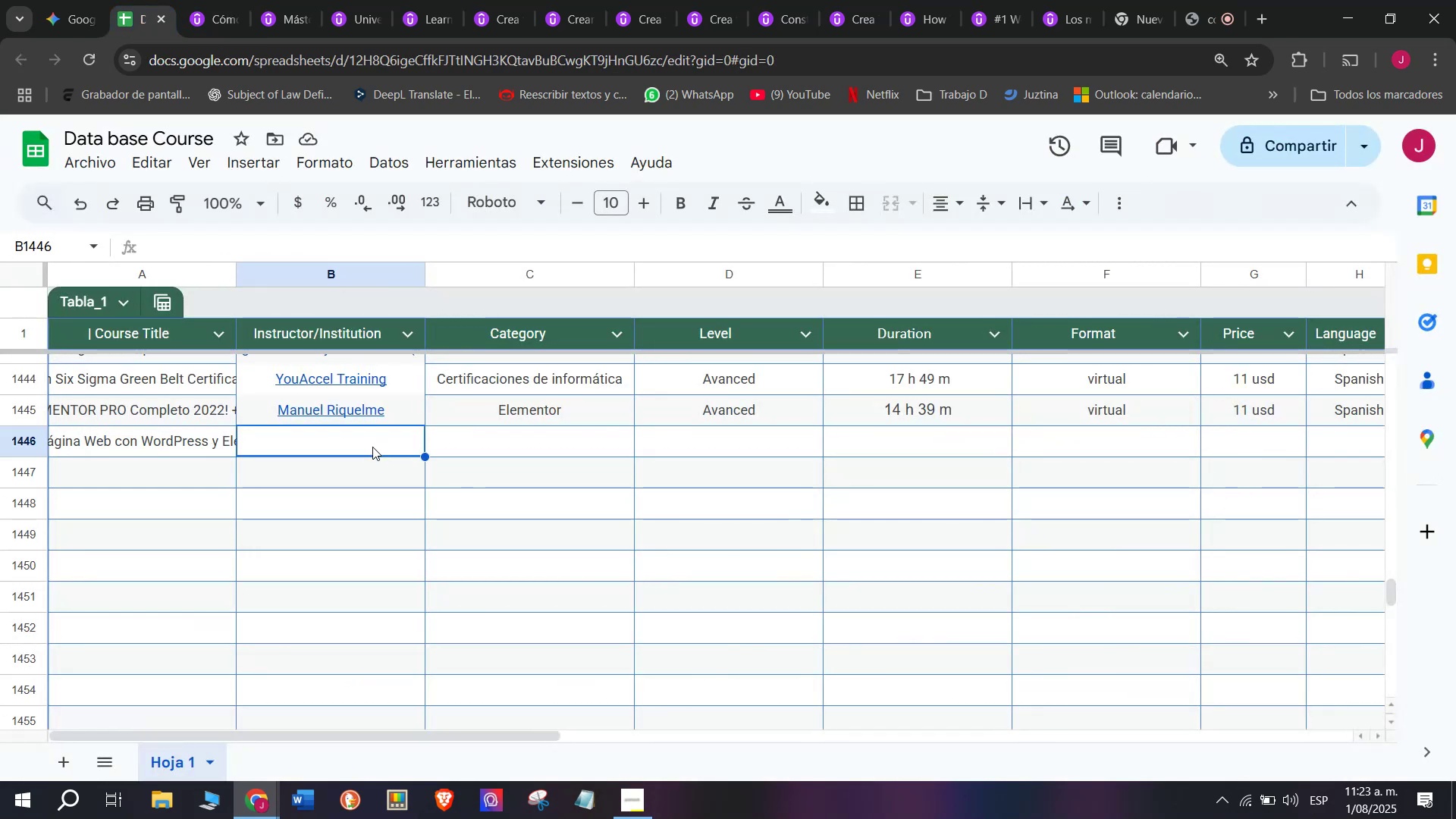 
key(Control+V)
 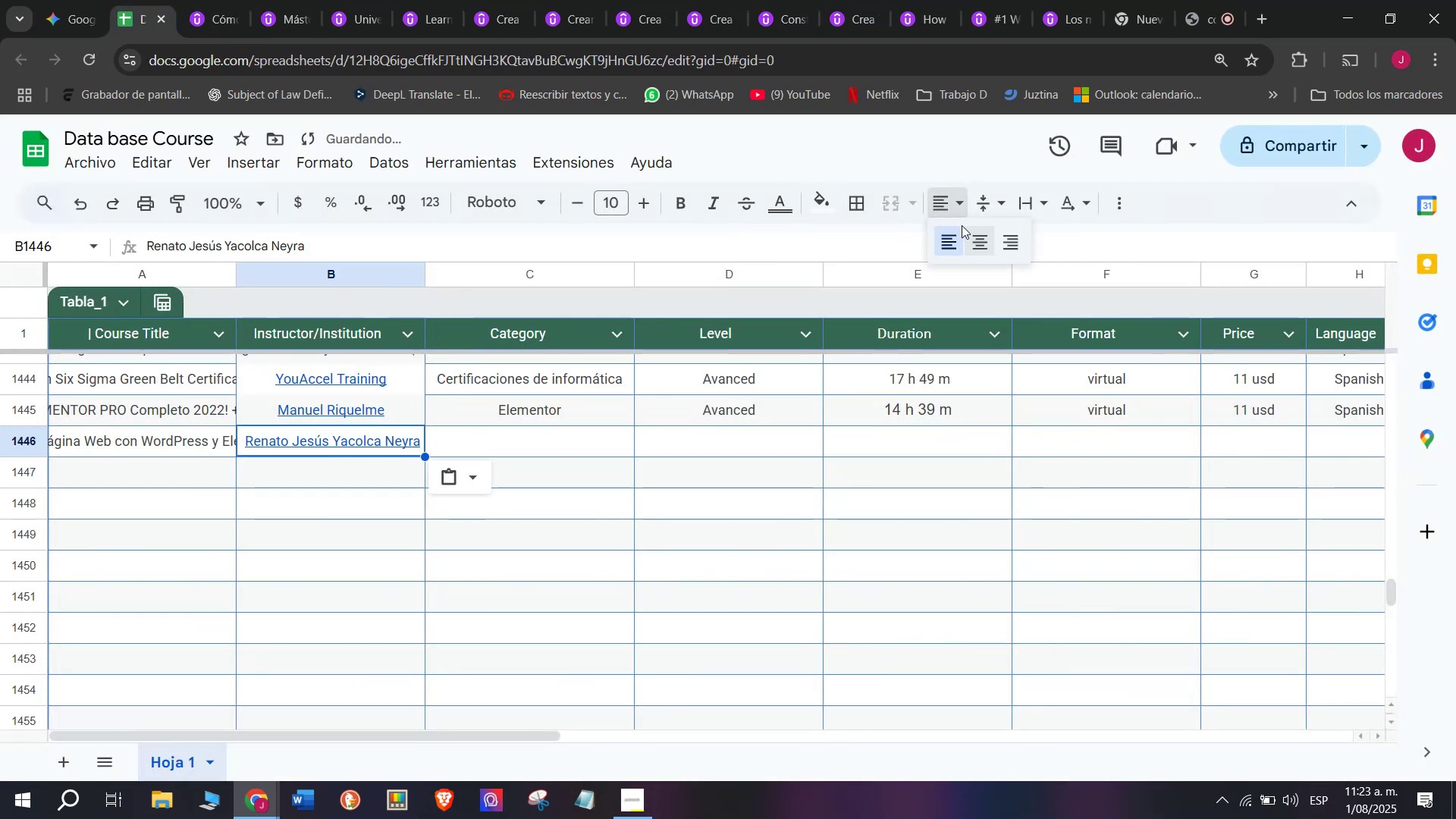 
left_click([981, 240])
 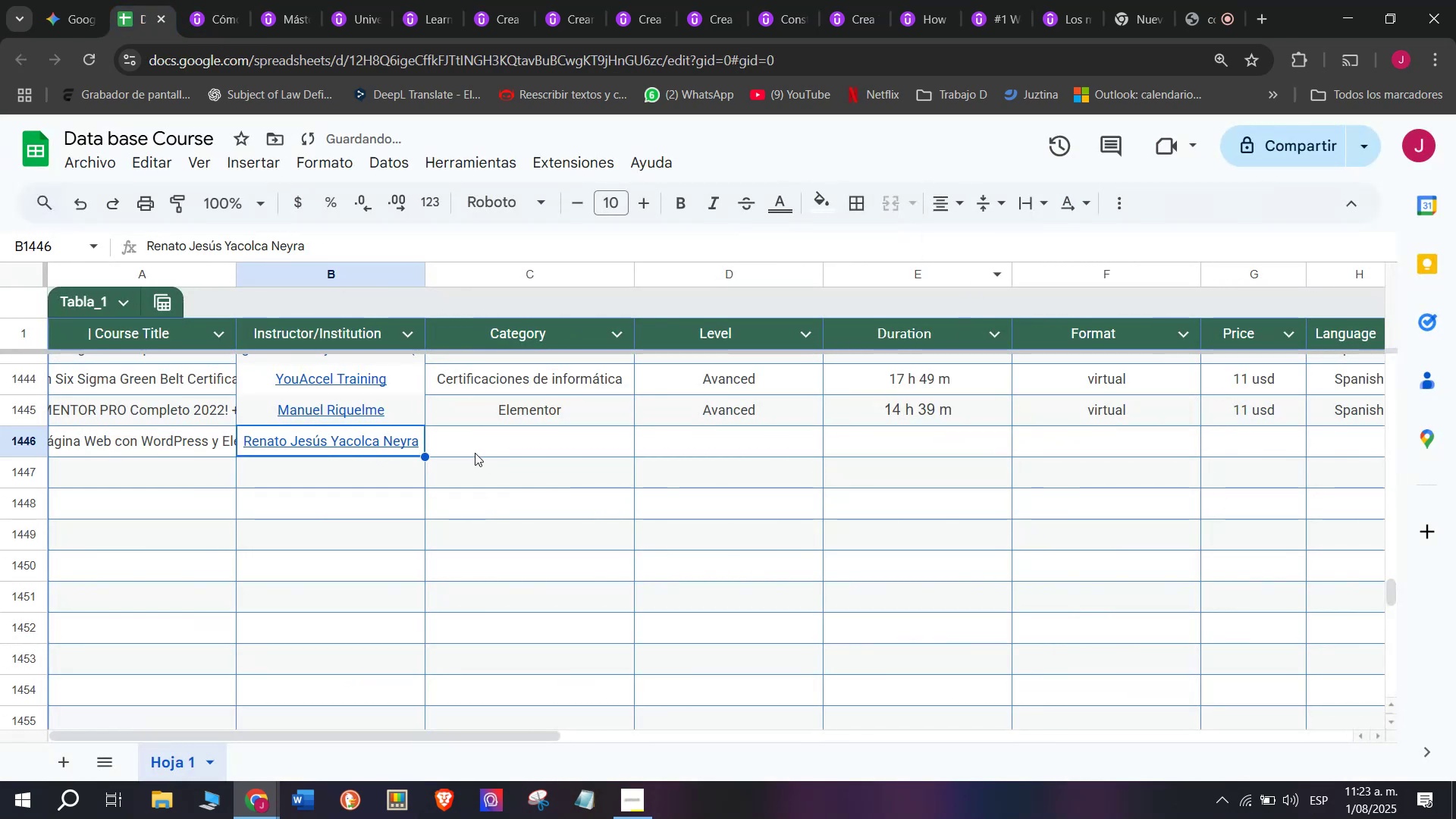 
left_click([522, 406])
 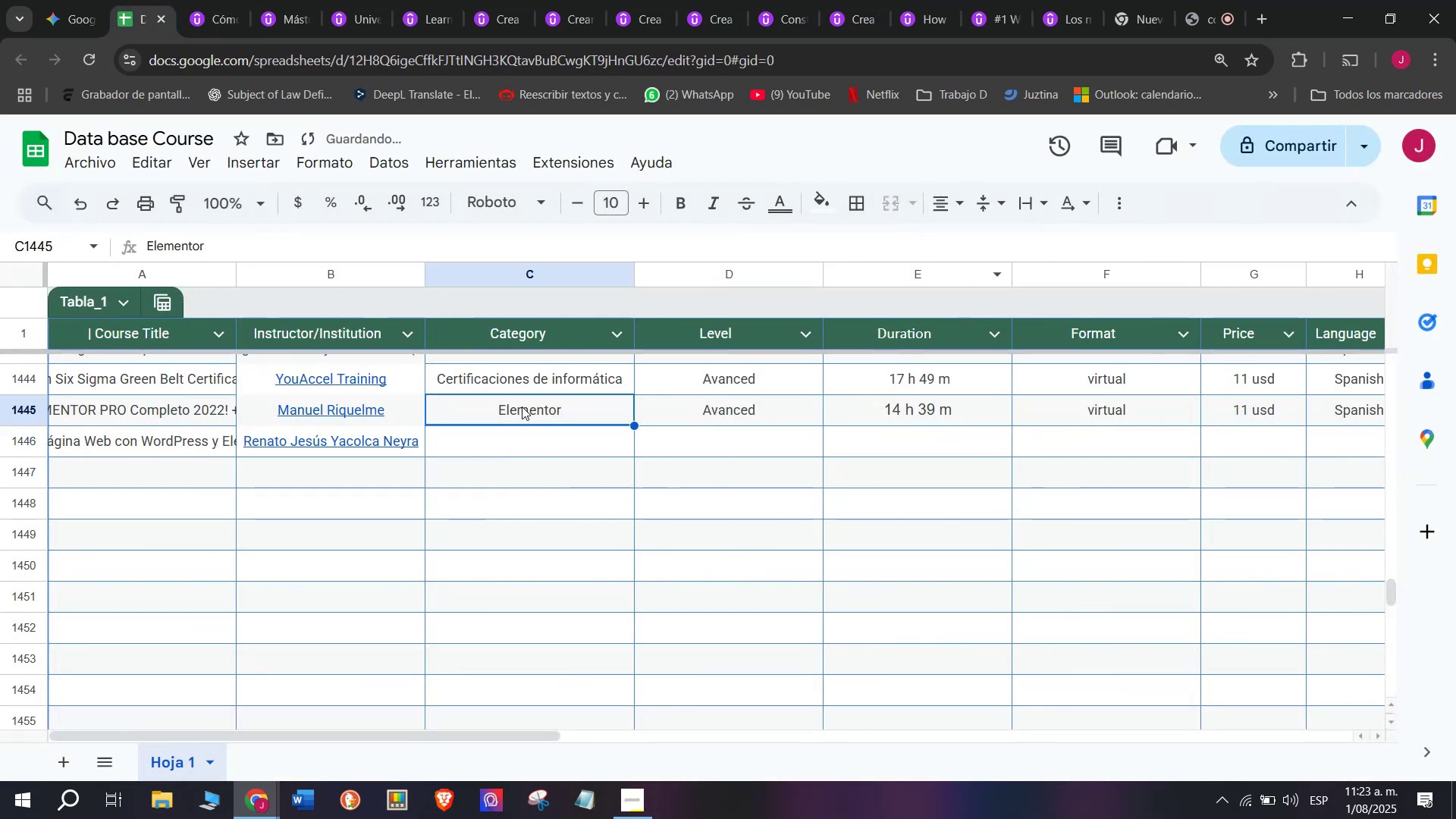 
key(Break)
 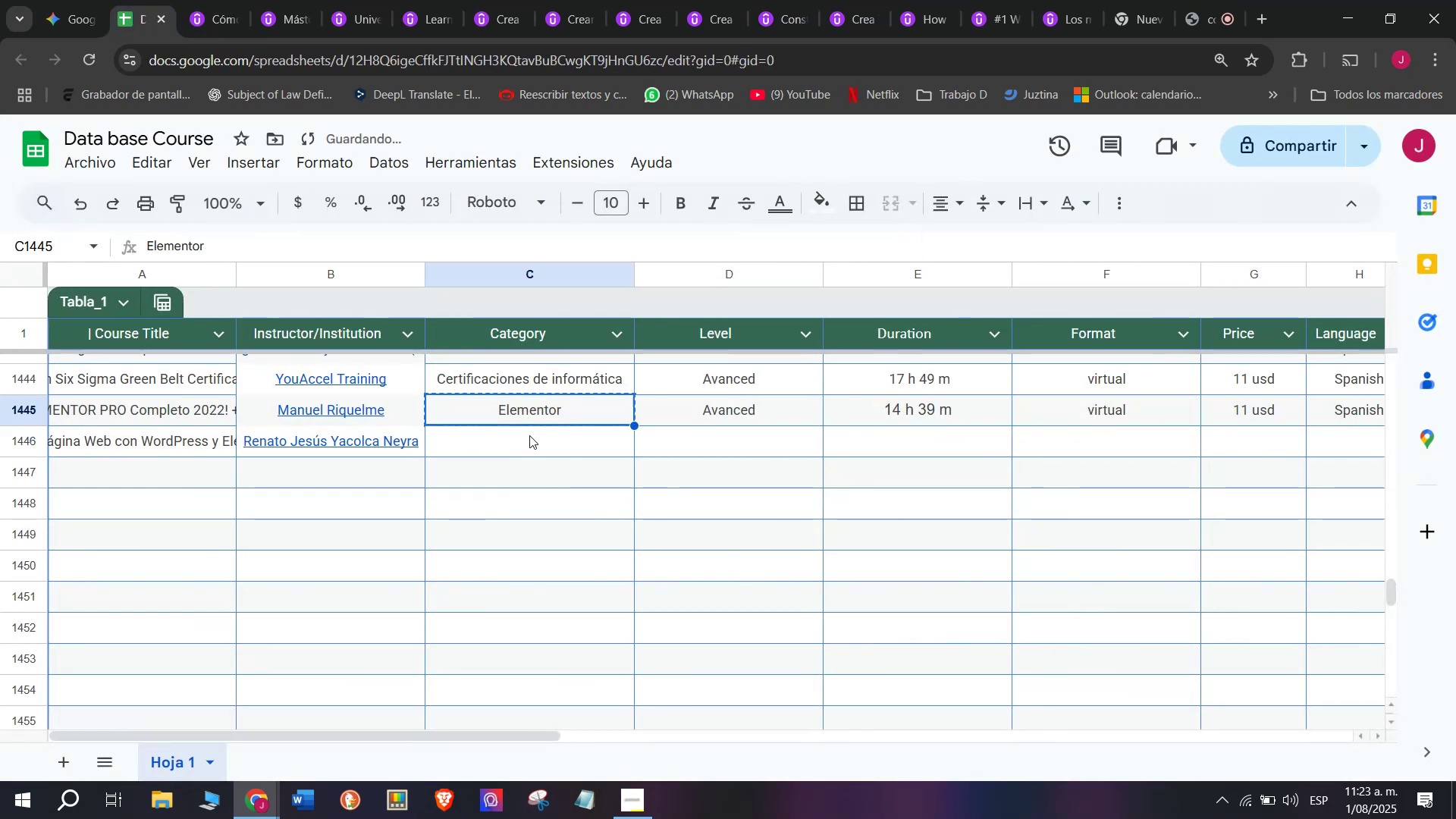 
key(Control+ControlLeft)
 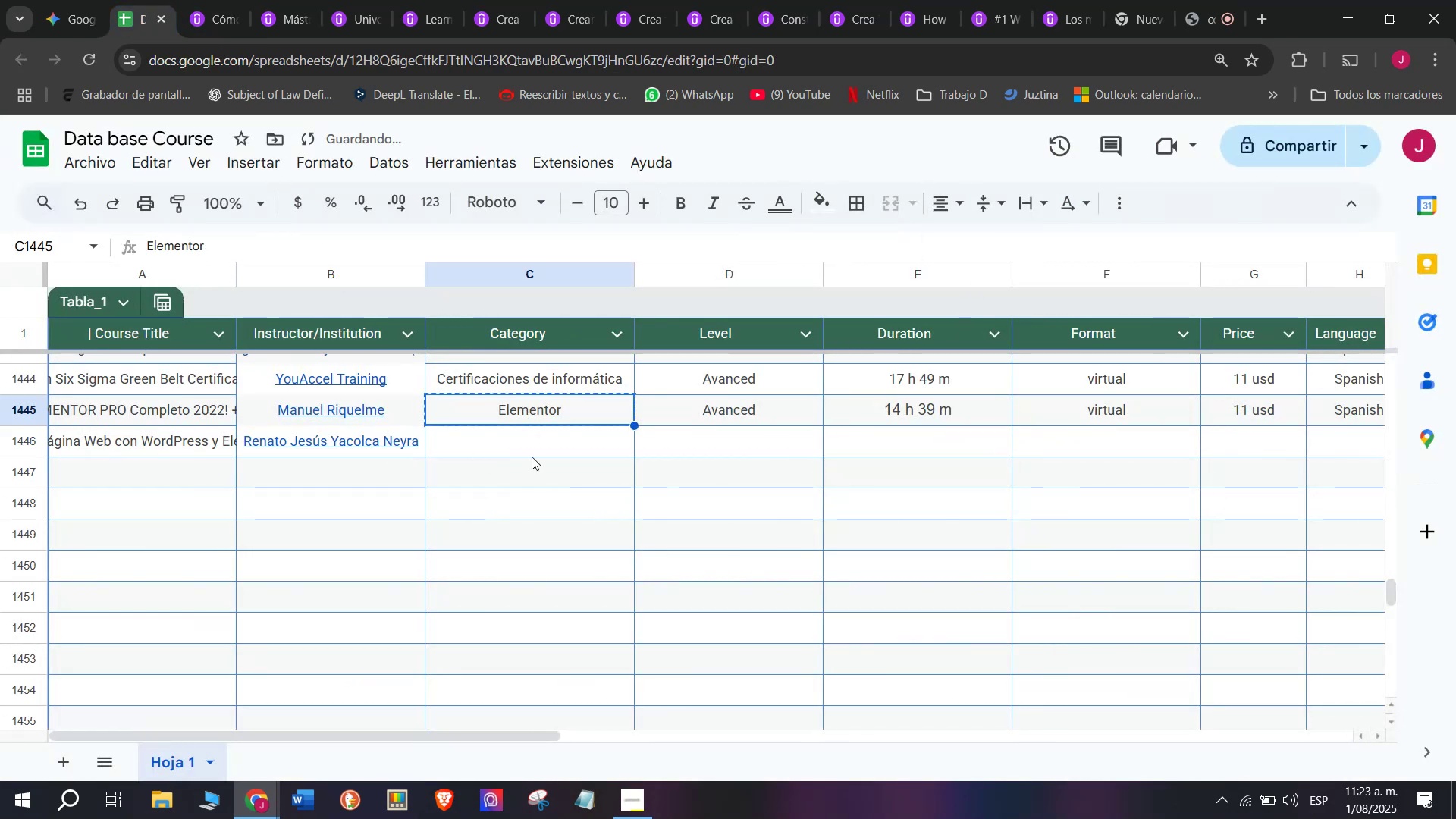 
key(Control+C)
 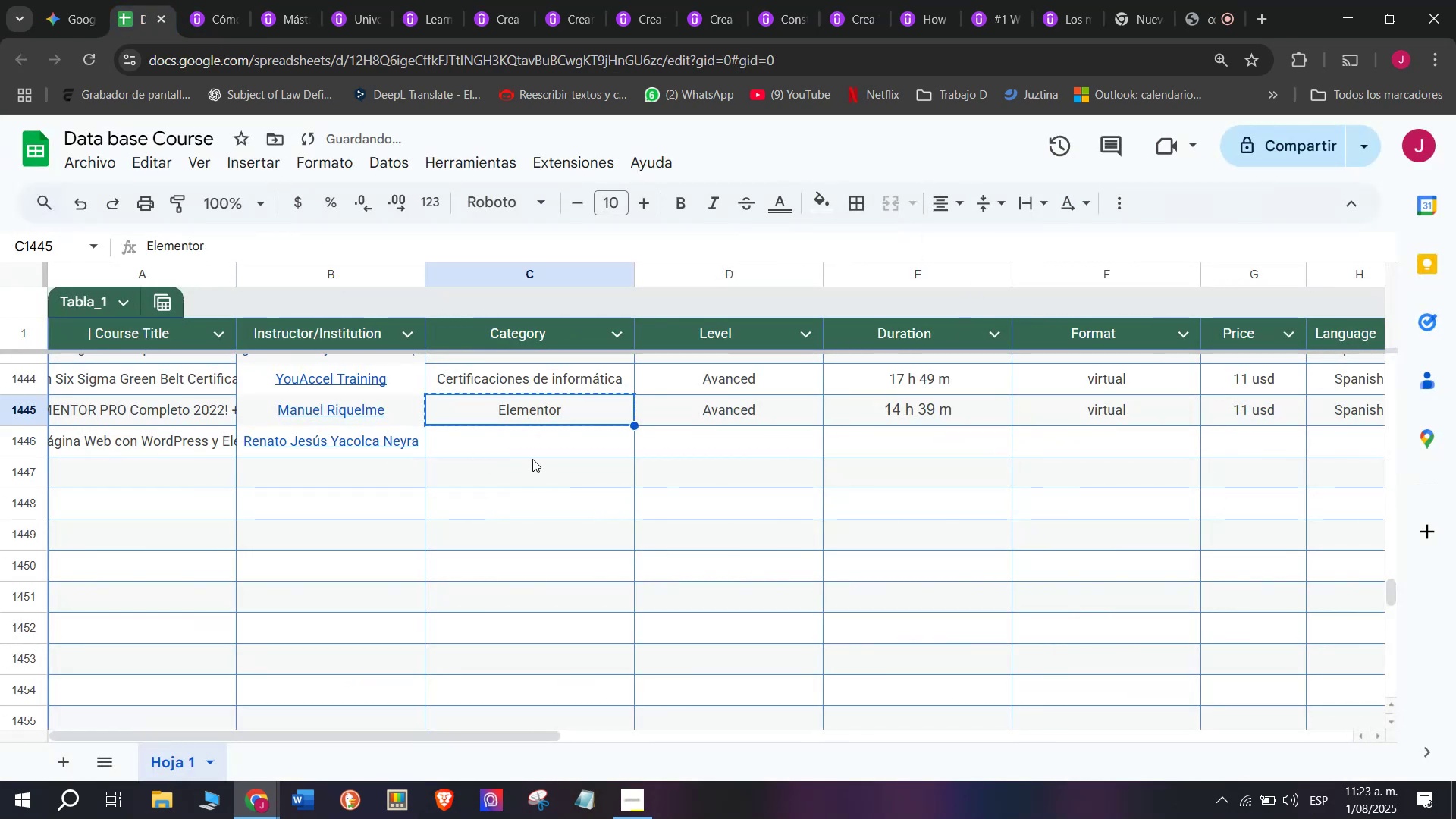 
double_click([532, 459])
 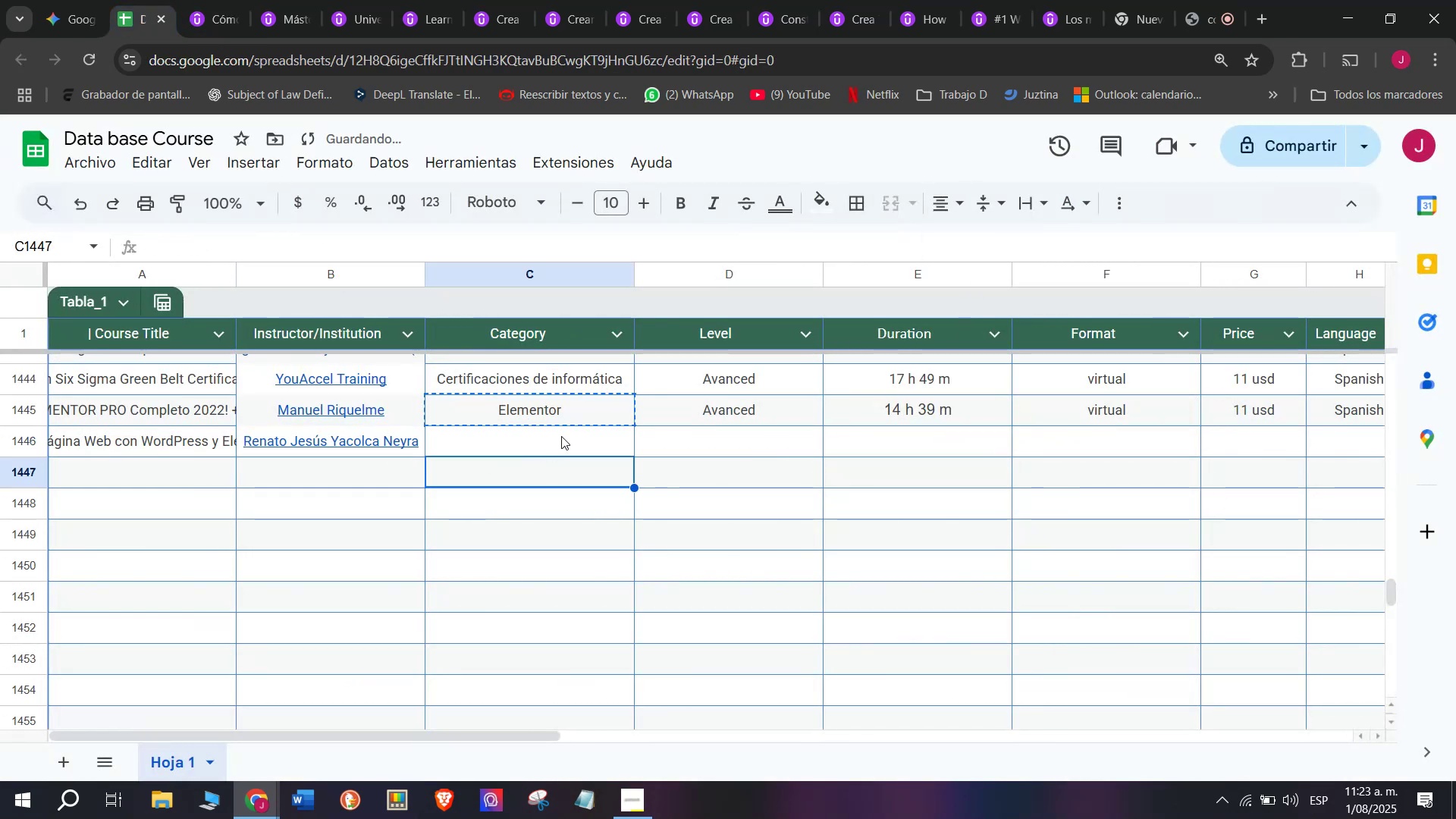 
triple_click([561, 436])
 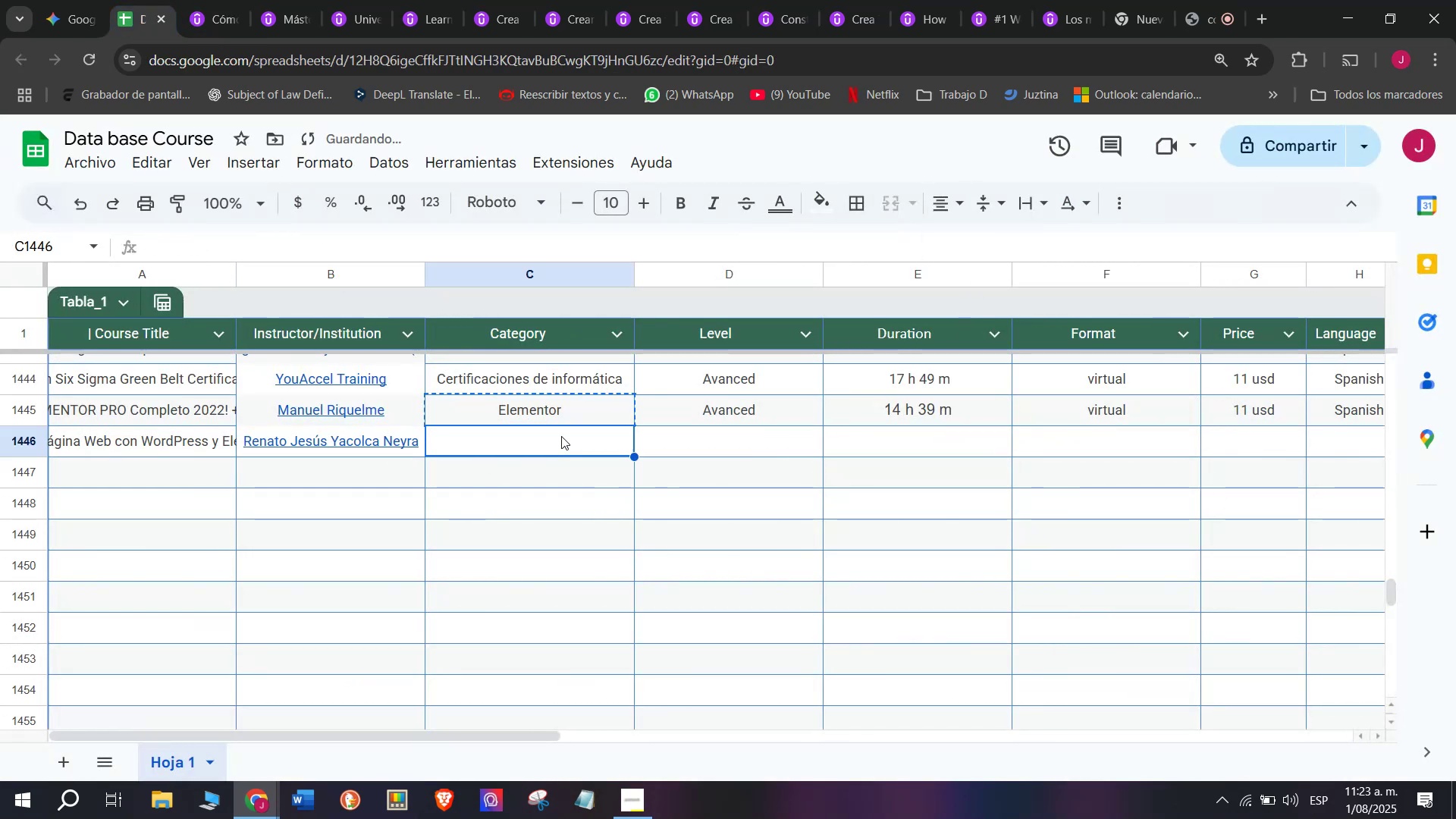 
key(Z)
 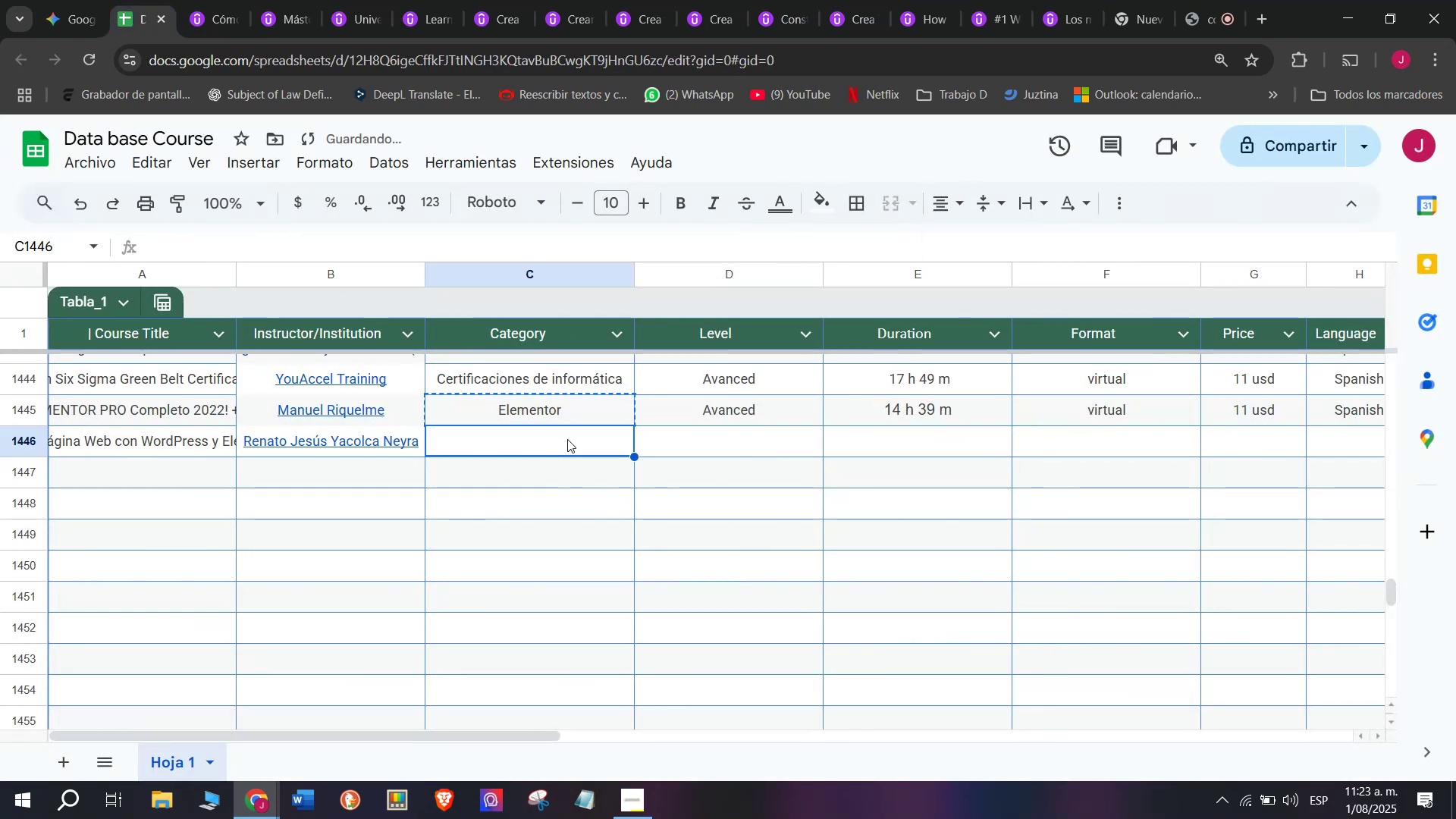 
key(Control+ControlLeft)
 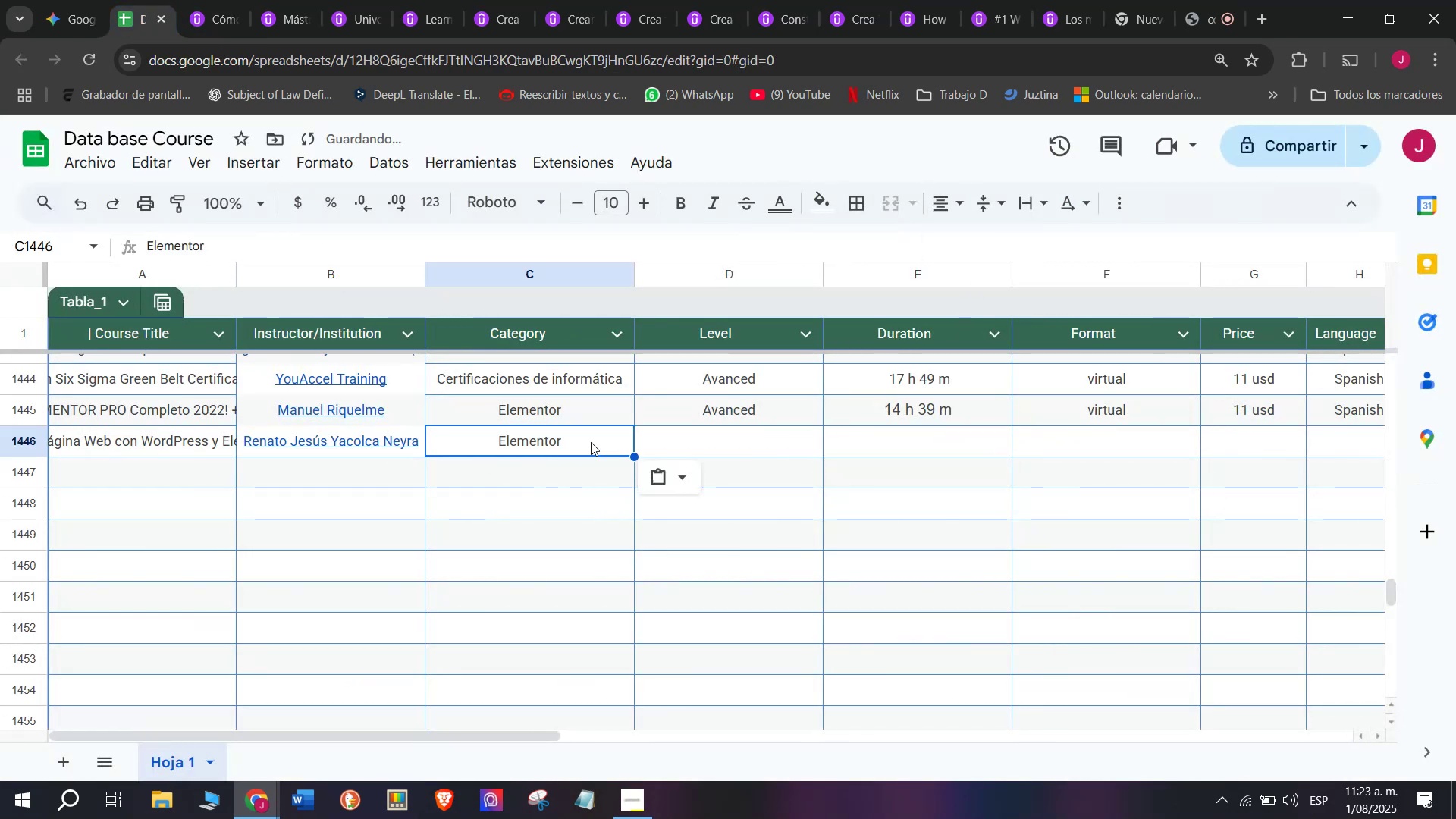 
key(Control+V)
 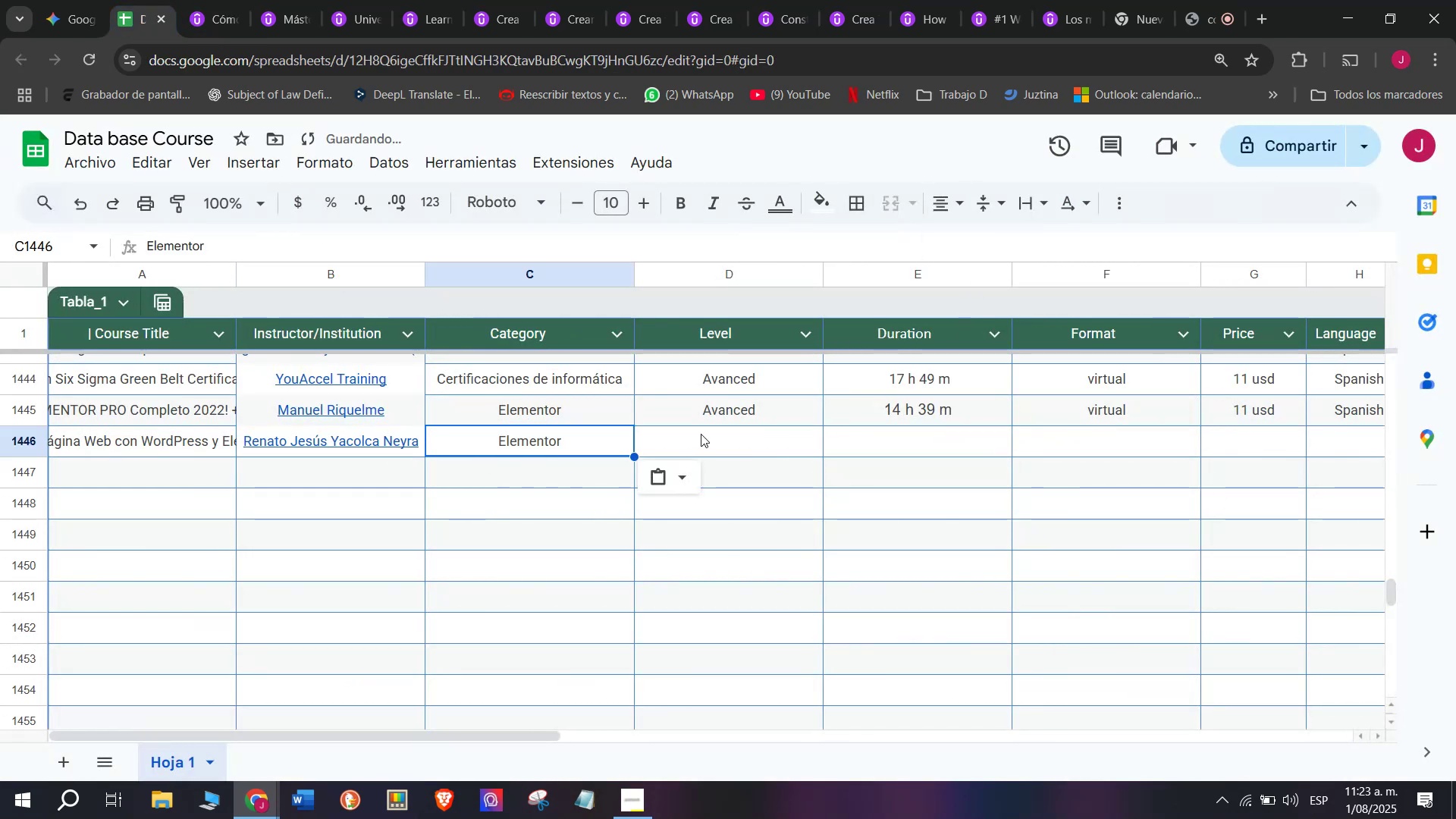 
triple_click([701, 432])
 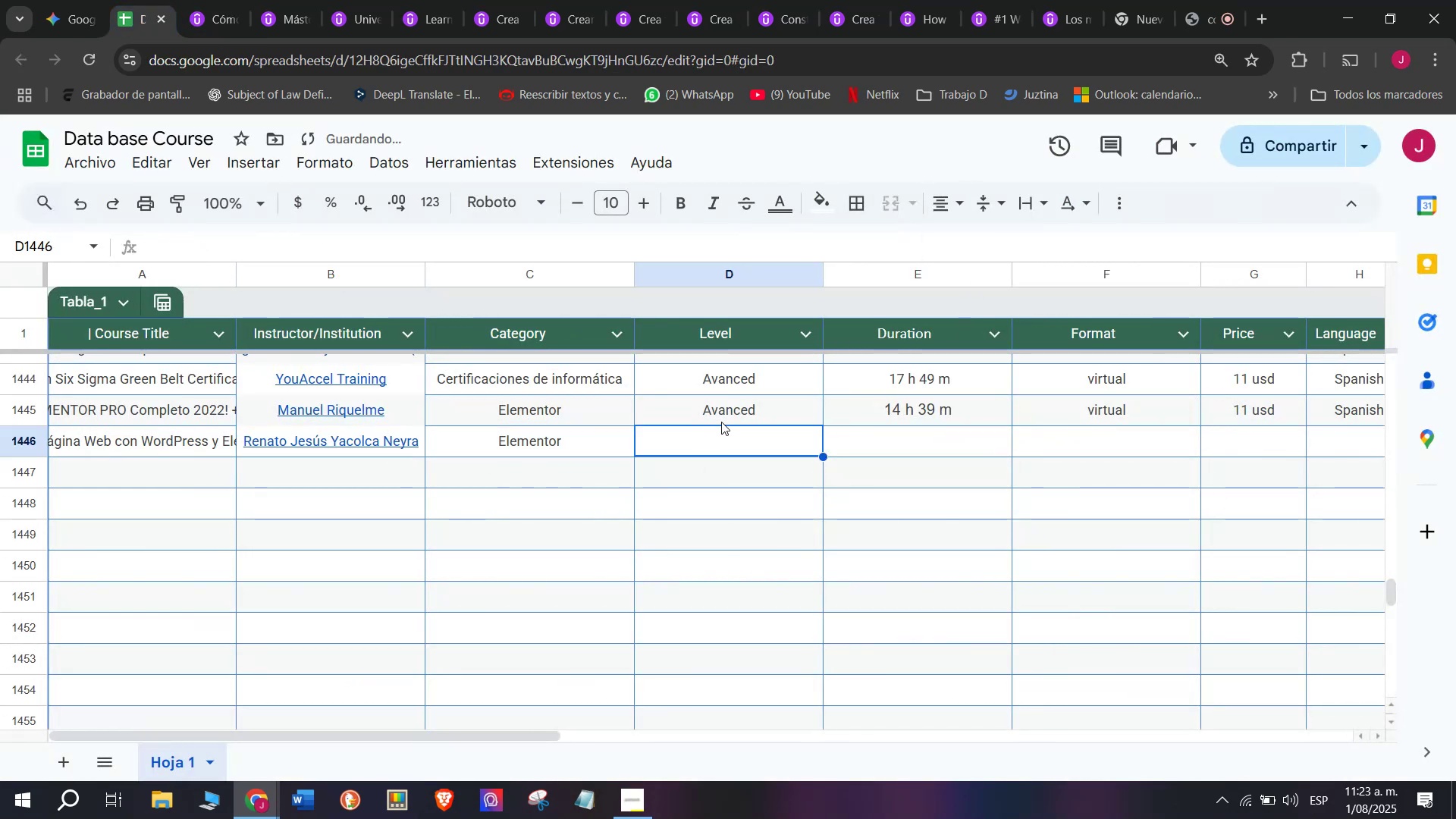 
triple_click([721, 421])
 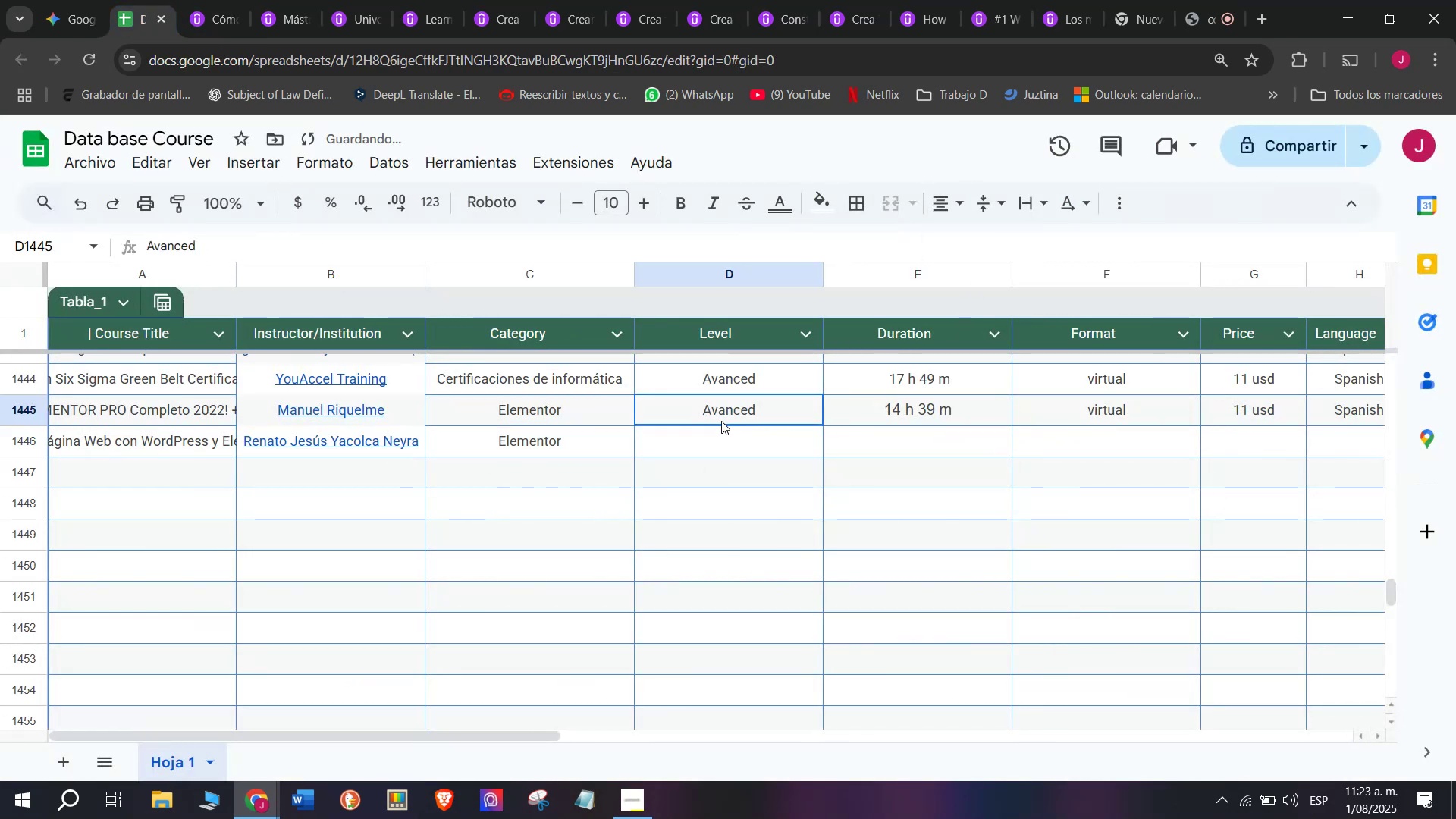 
key(Break)
 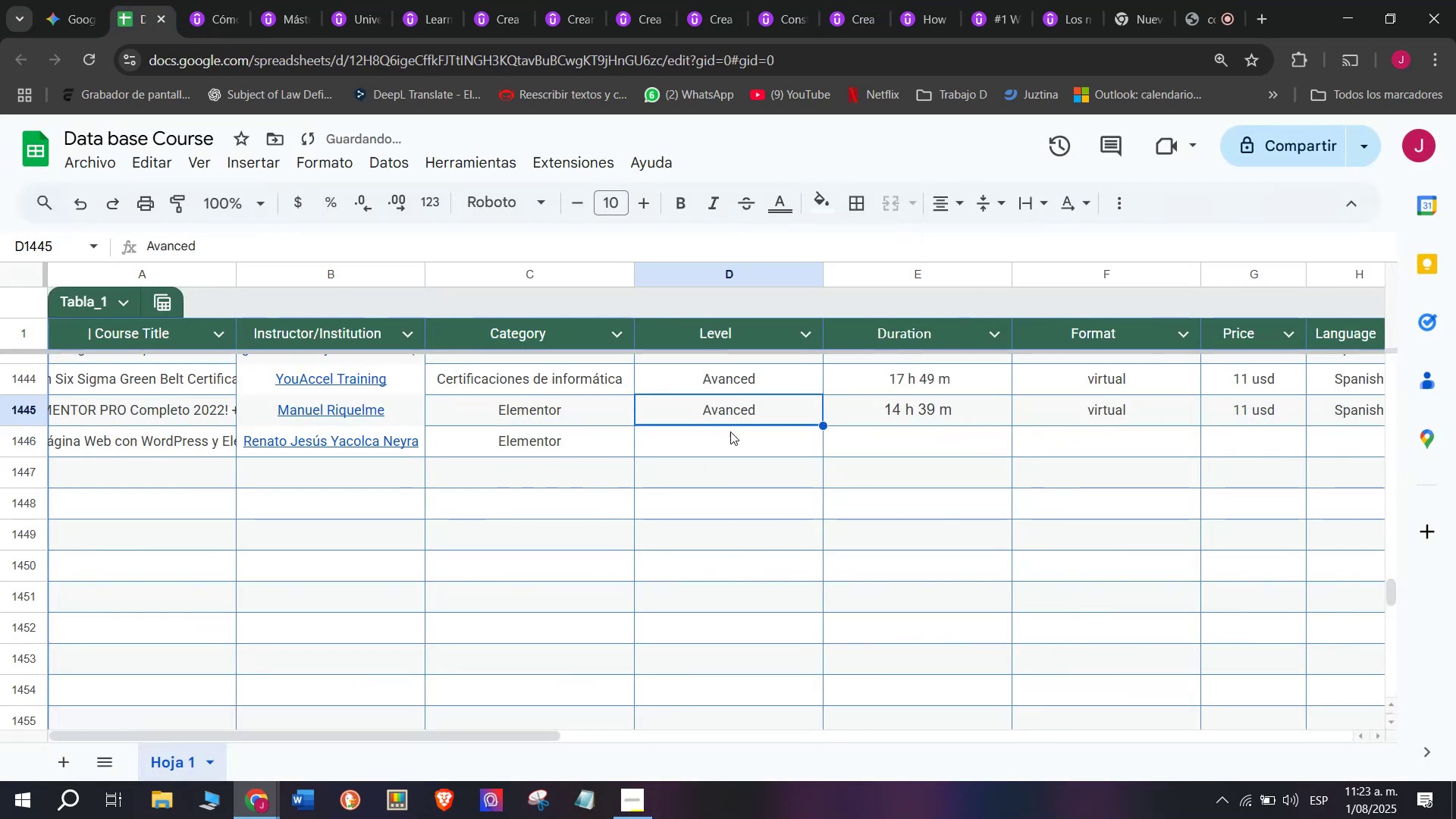 
key(Control+ControlLeft)
 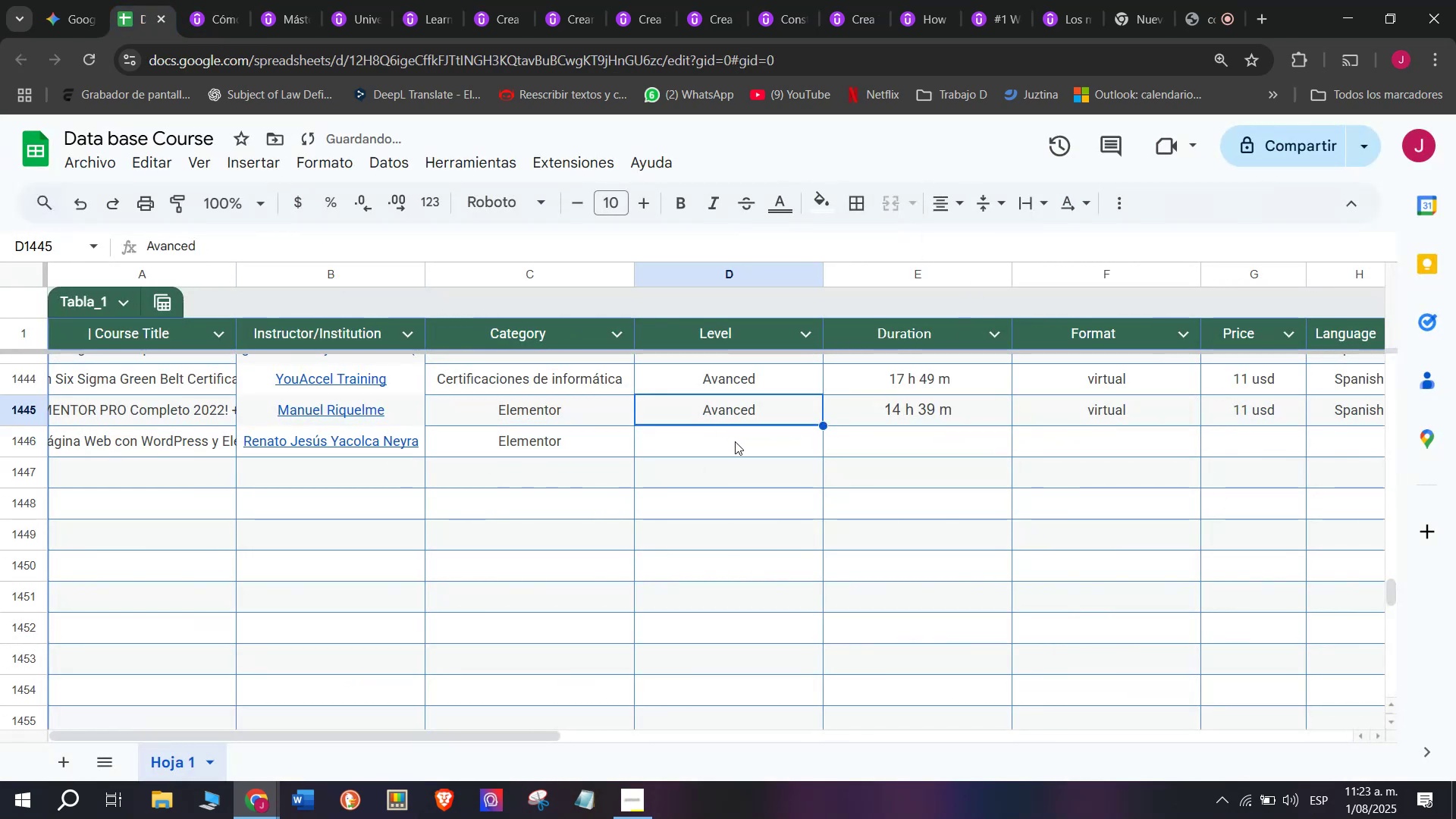 
key(Control+C)
 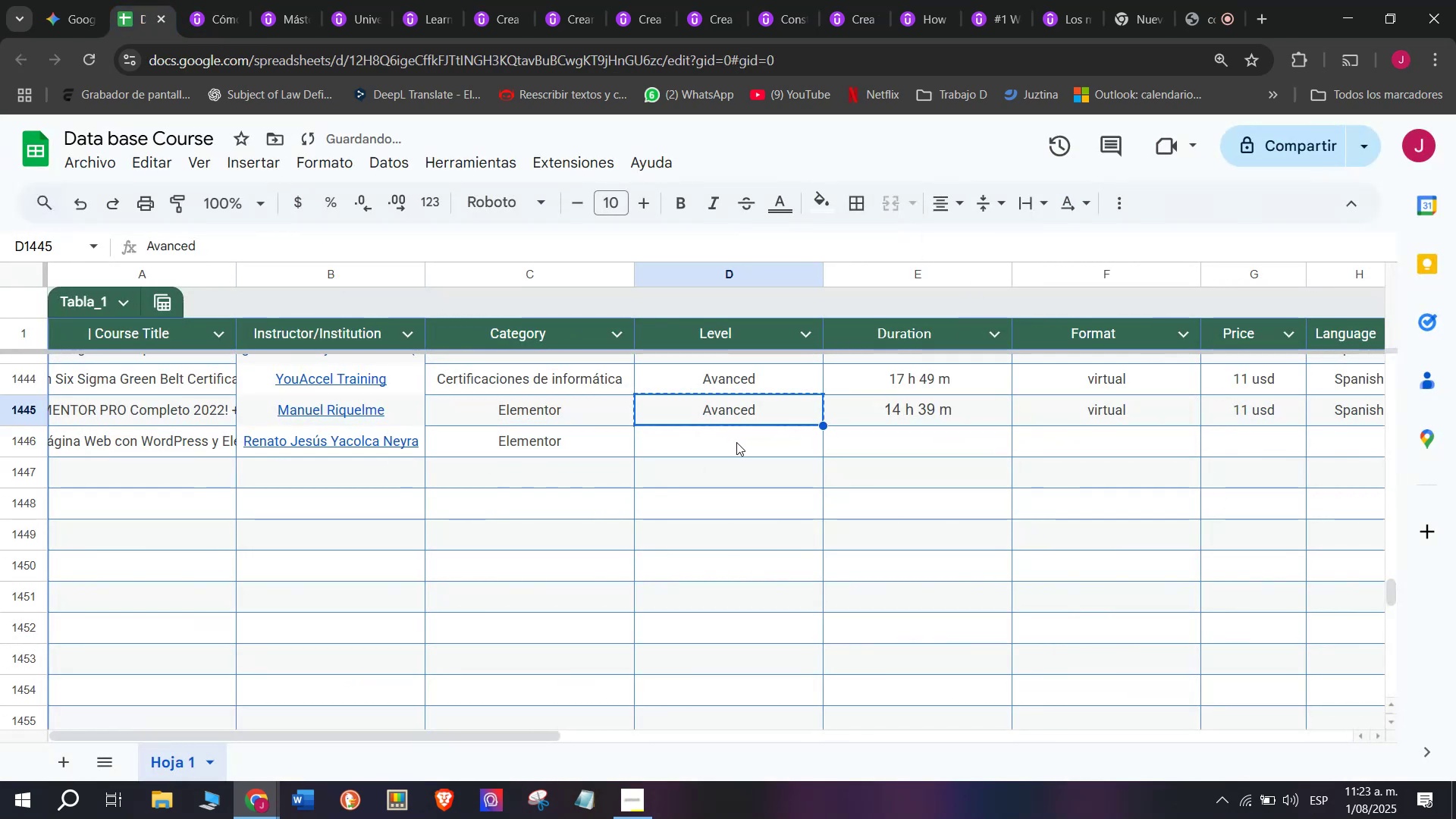 
key(Z)
 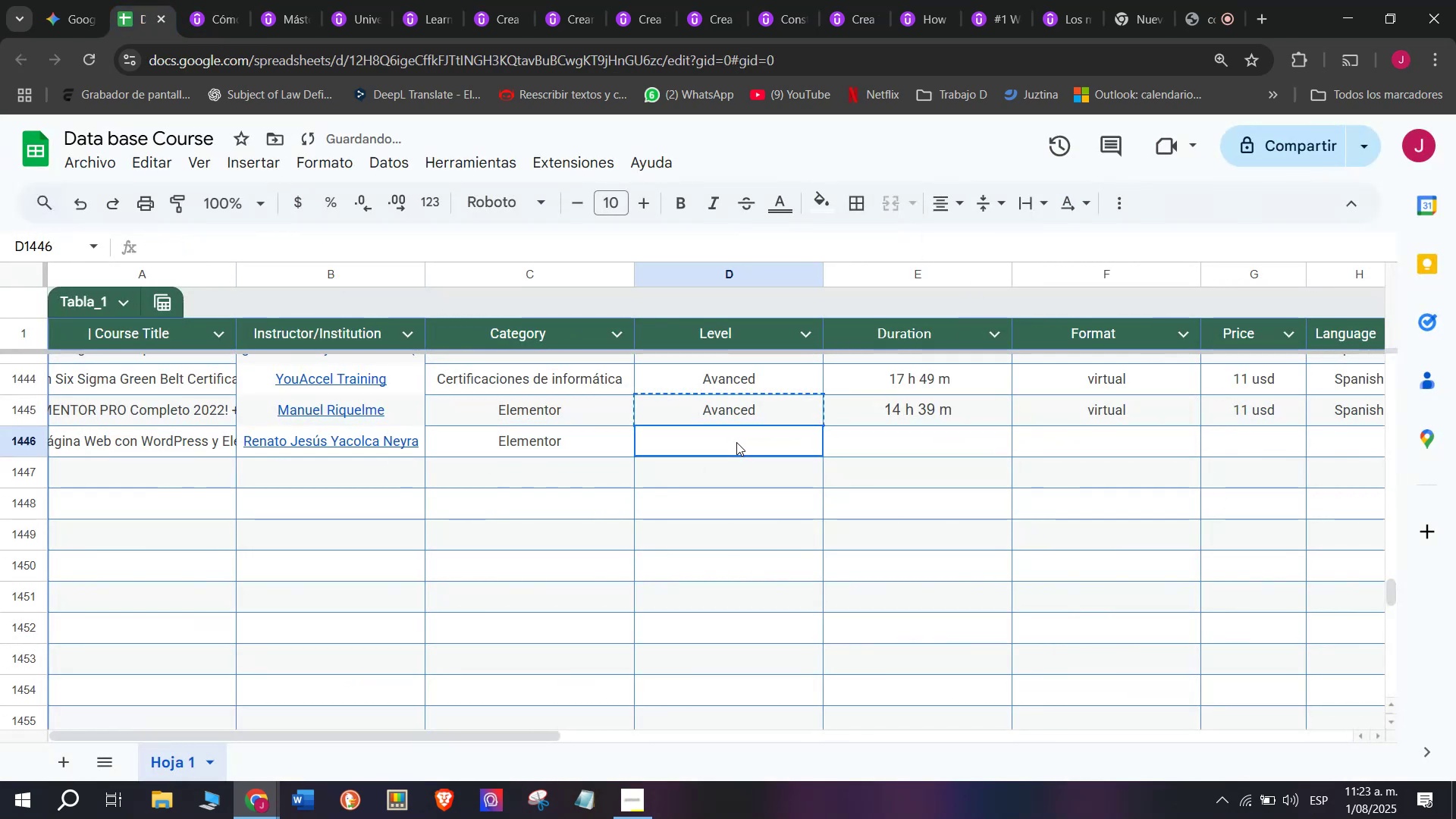 
key(Control+ControlLeft)
 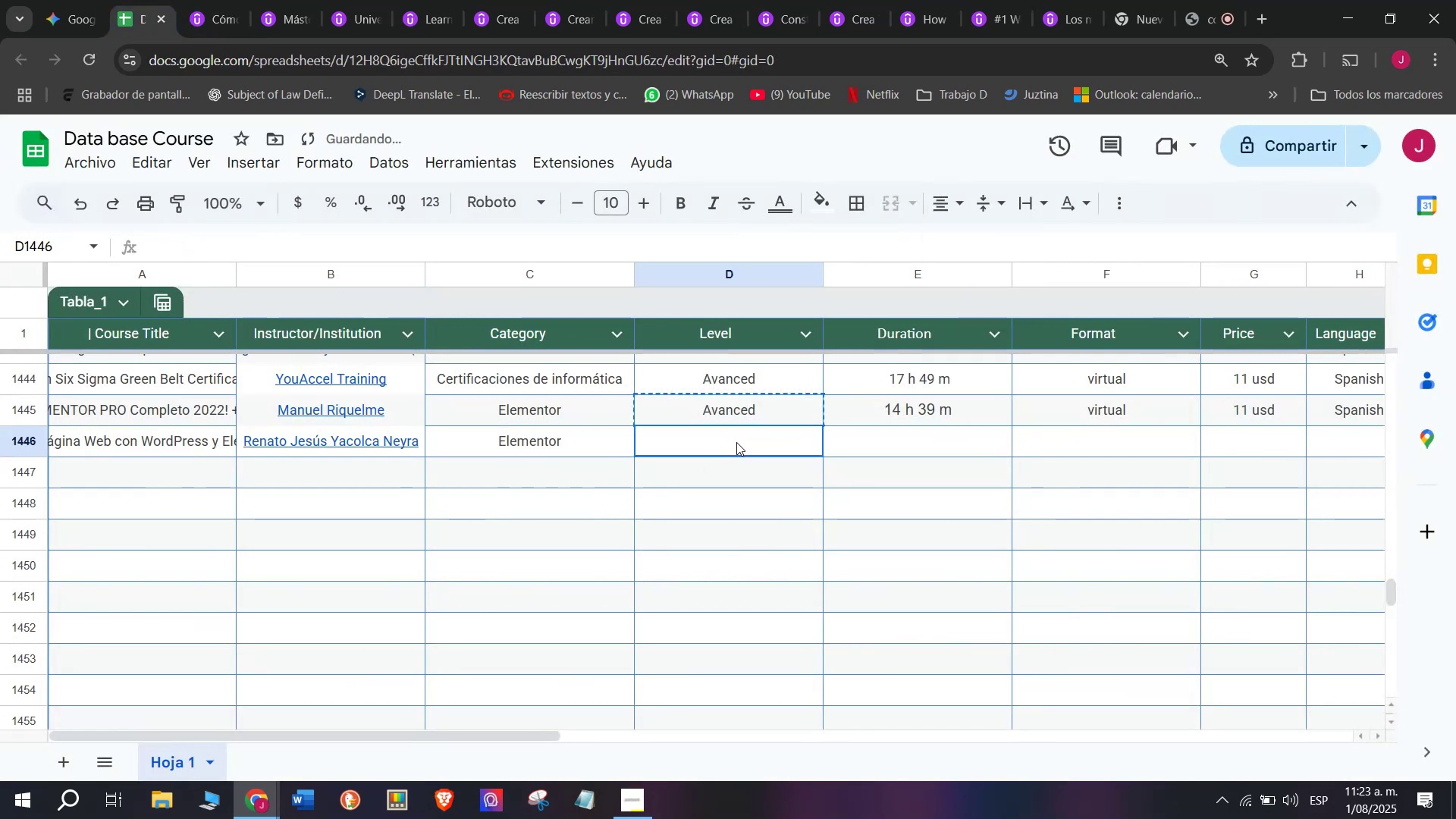 
triple_click([736, 442])
 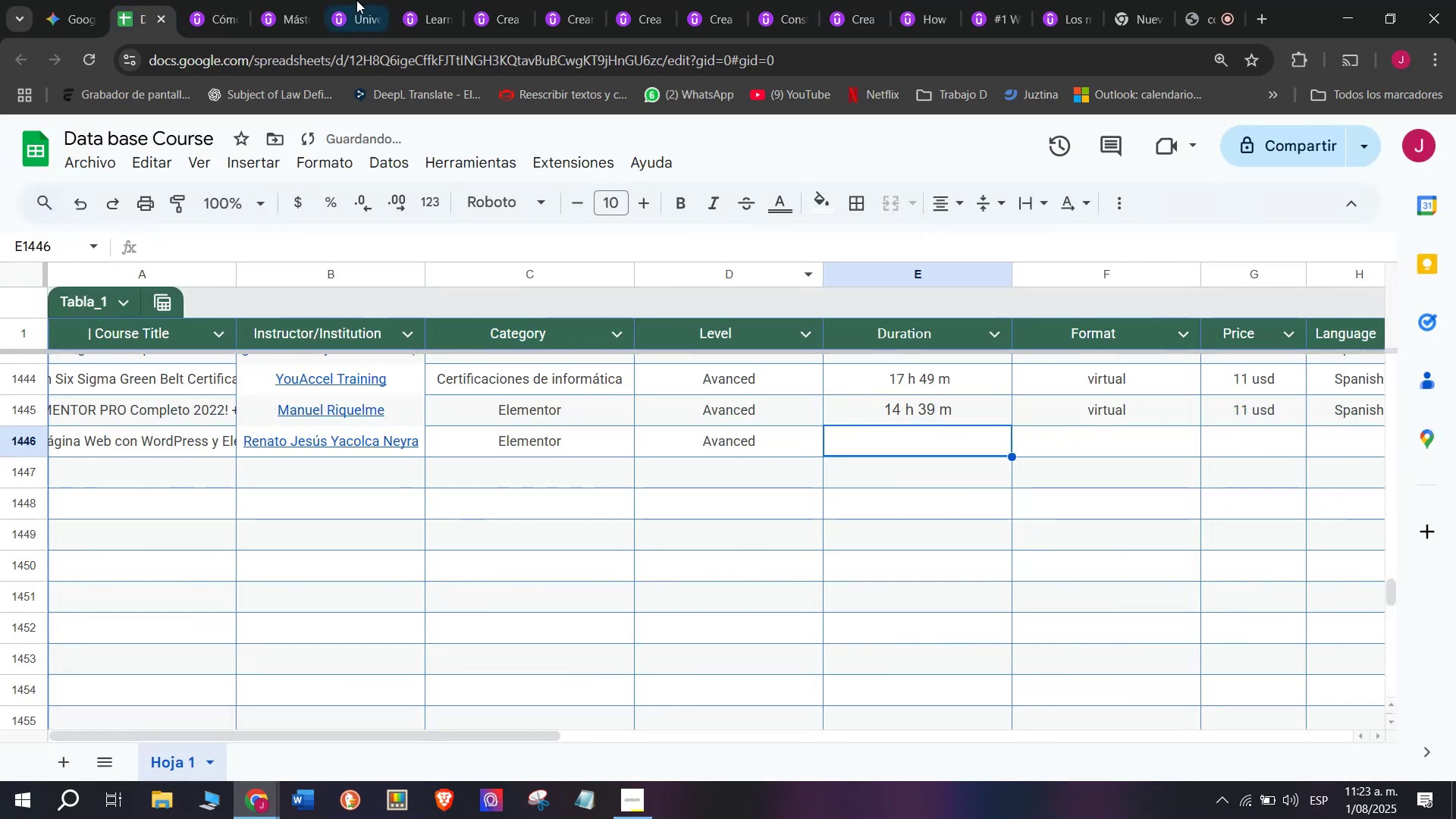 
key(Control+V)
 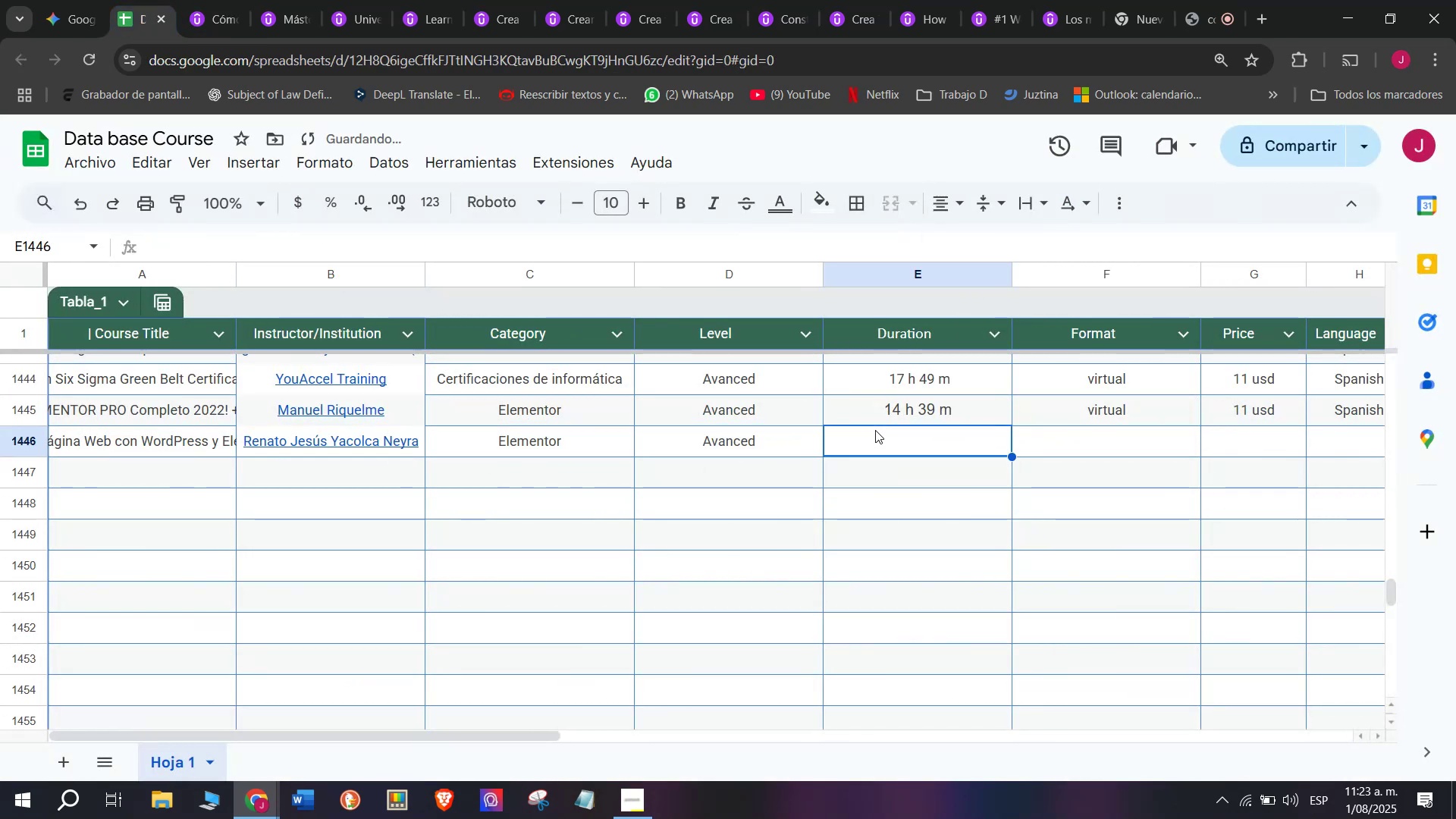 
left_click([229, 0])
 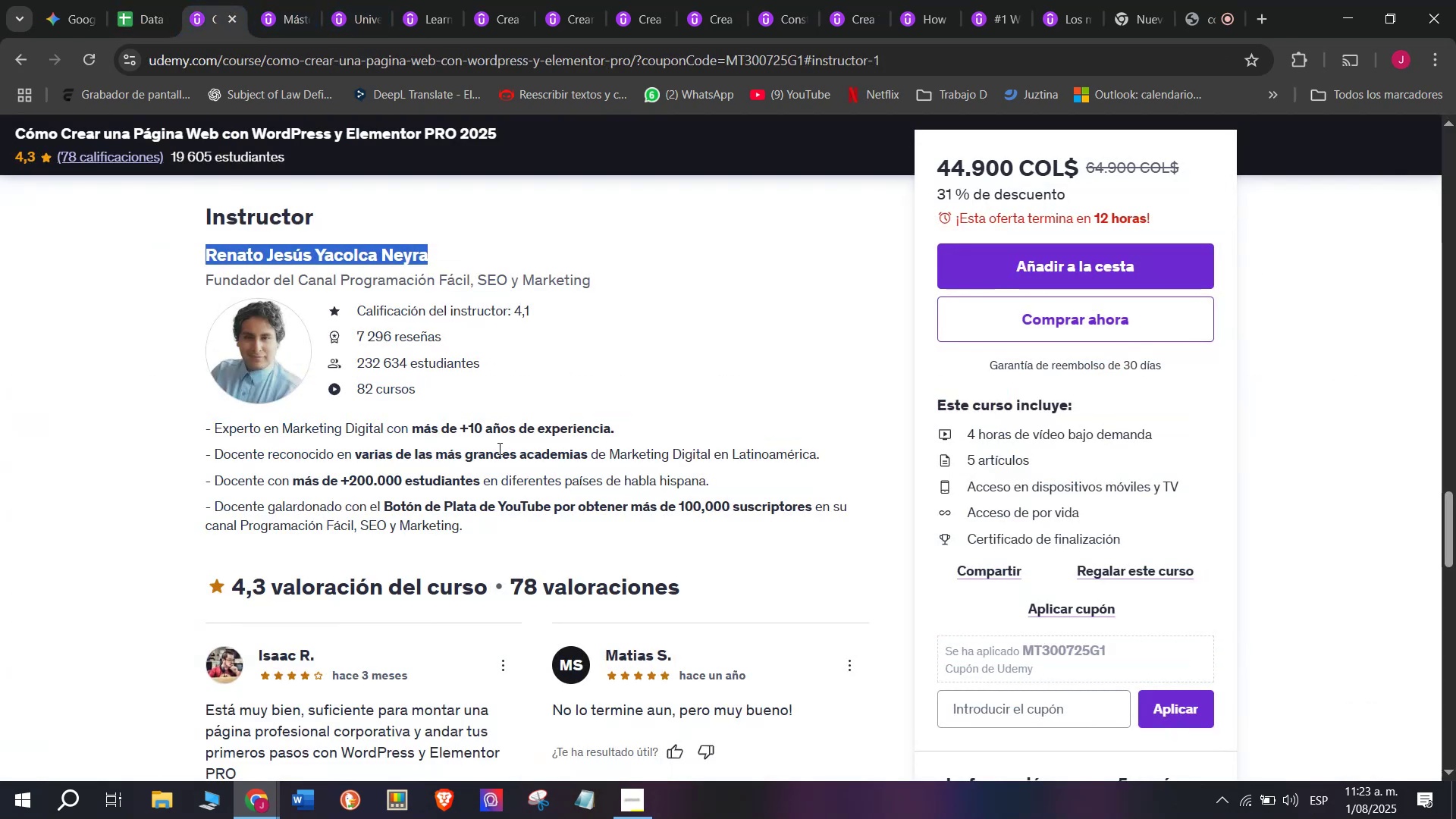 
scroll: coordinate [397, 554], scroll_direction: up, amount: 8.0
 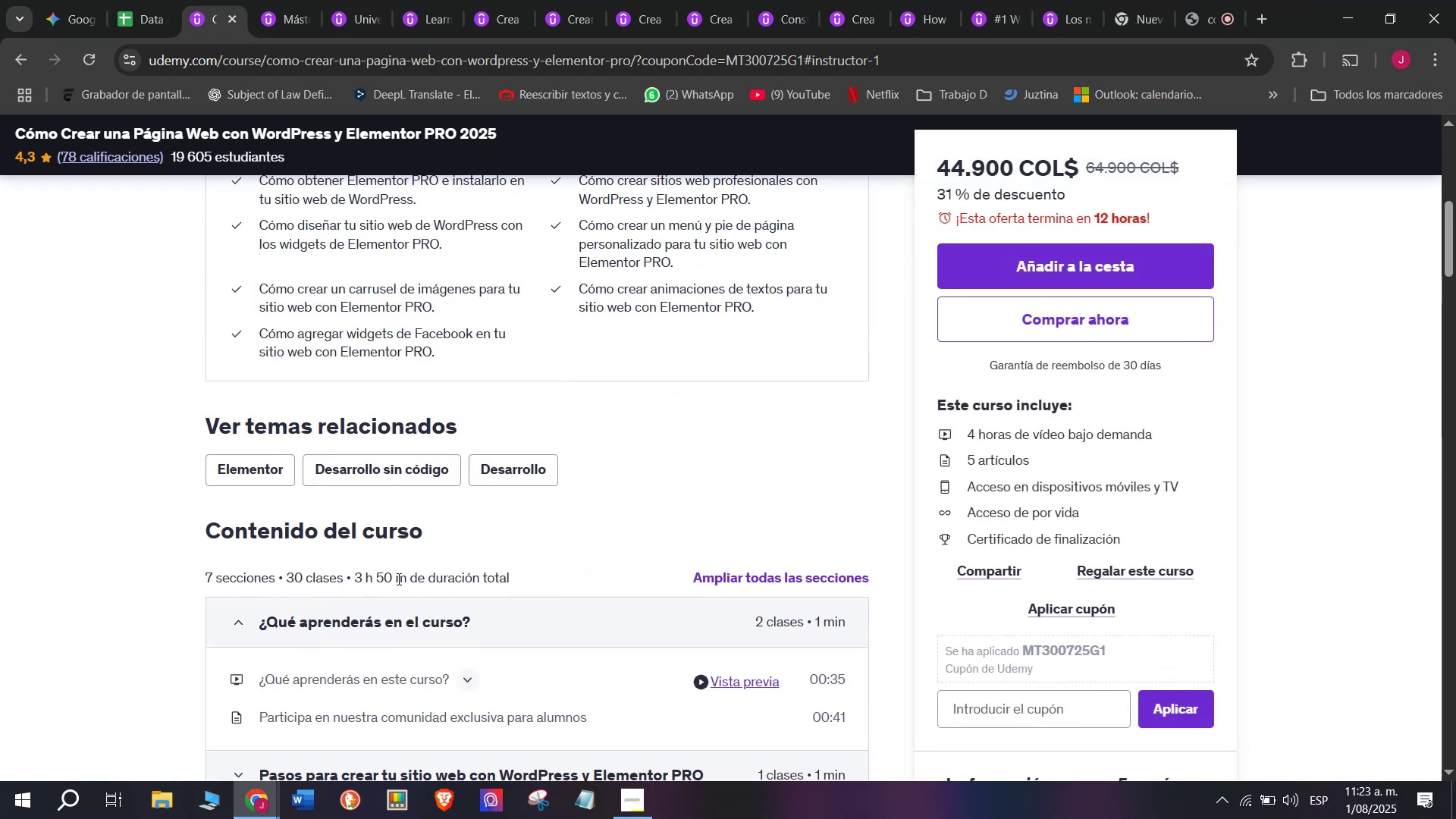 
left_click_drag(start_coordinate=[404, 580], to_coordinate=[358, 580])
 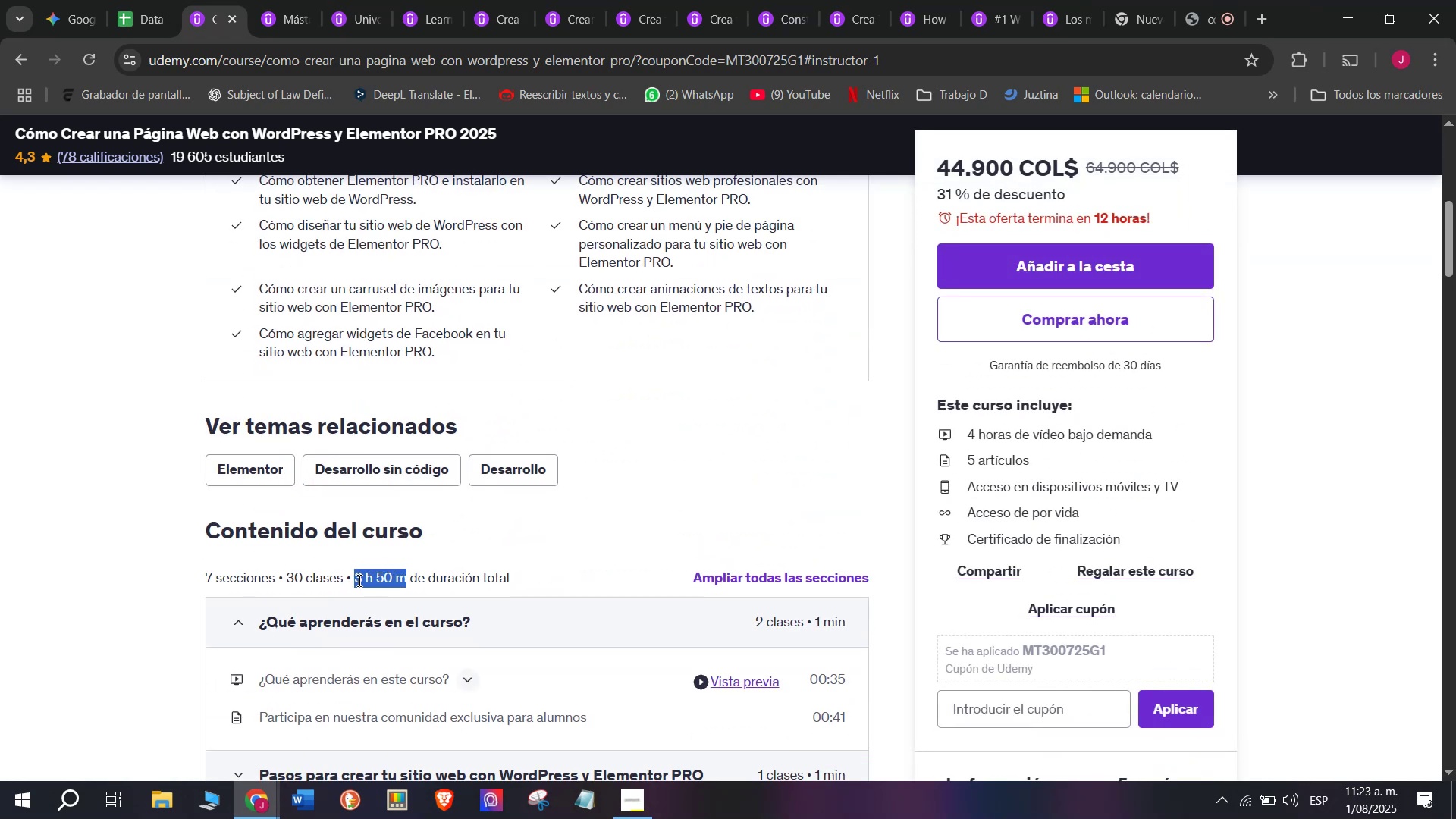 
key(Break)
 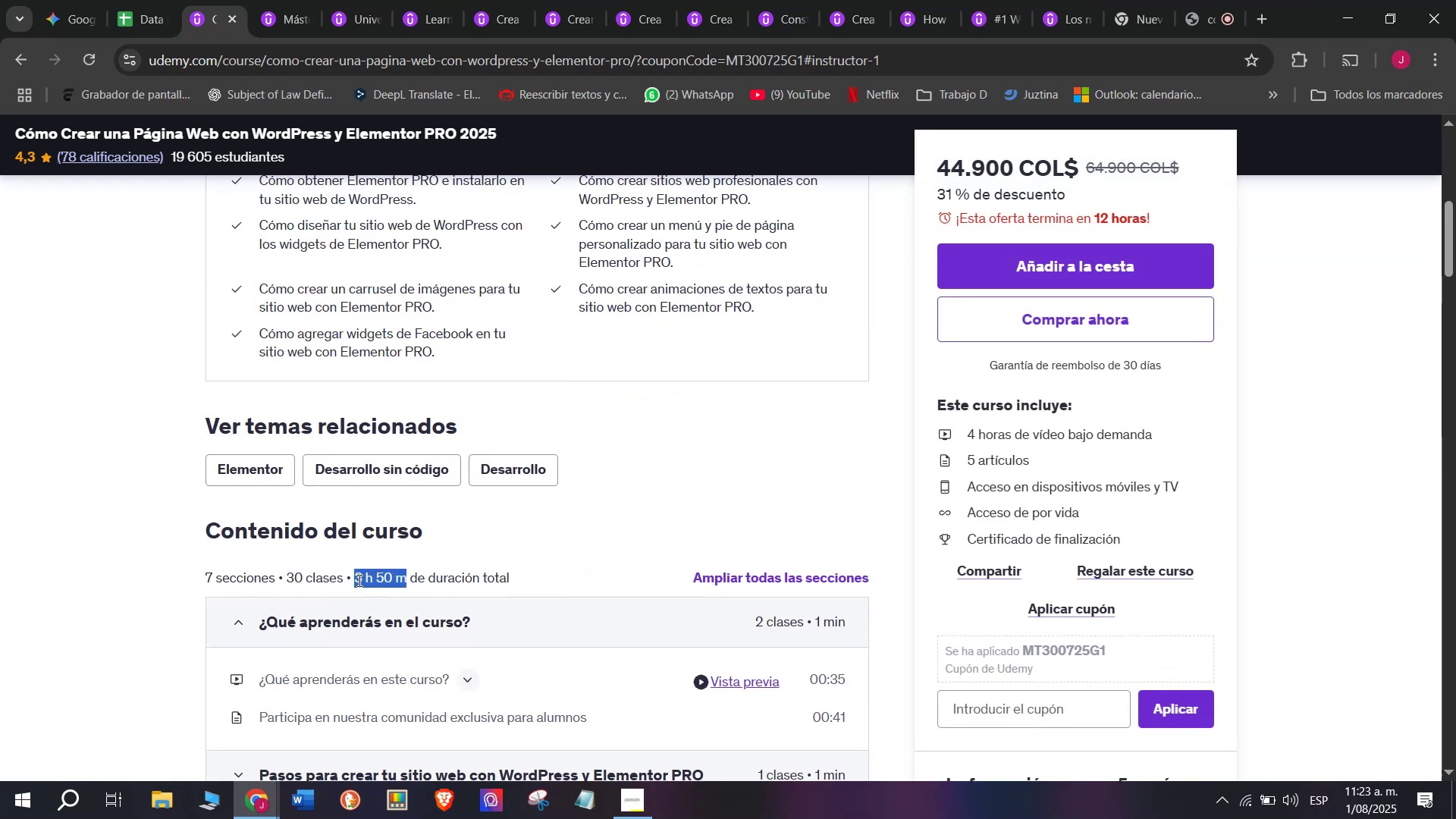 
key(Control+ControlLeft)
 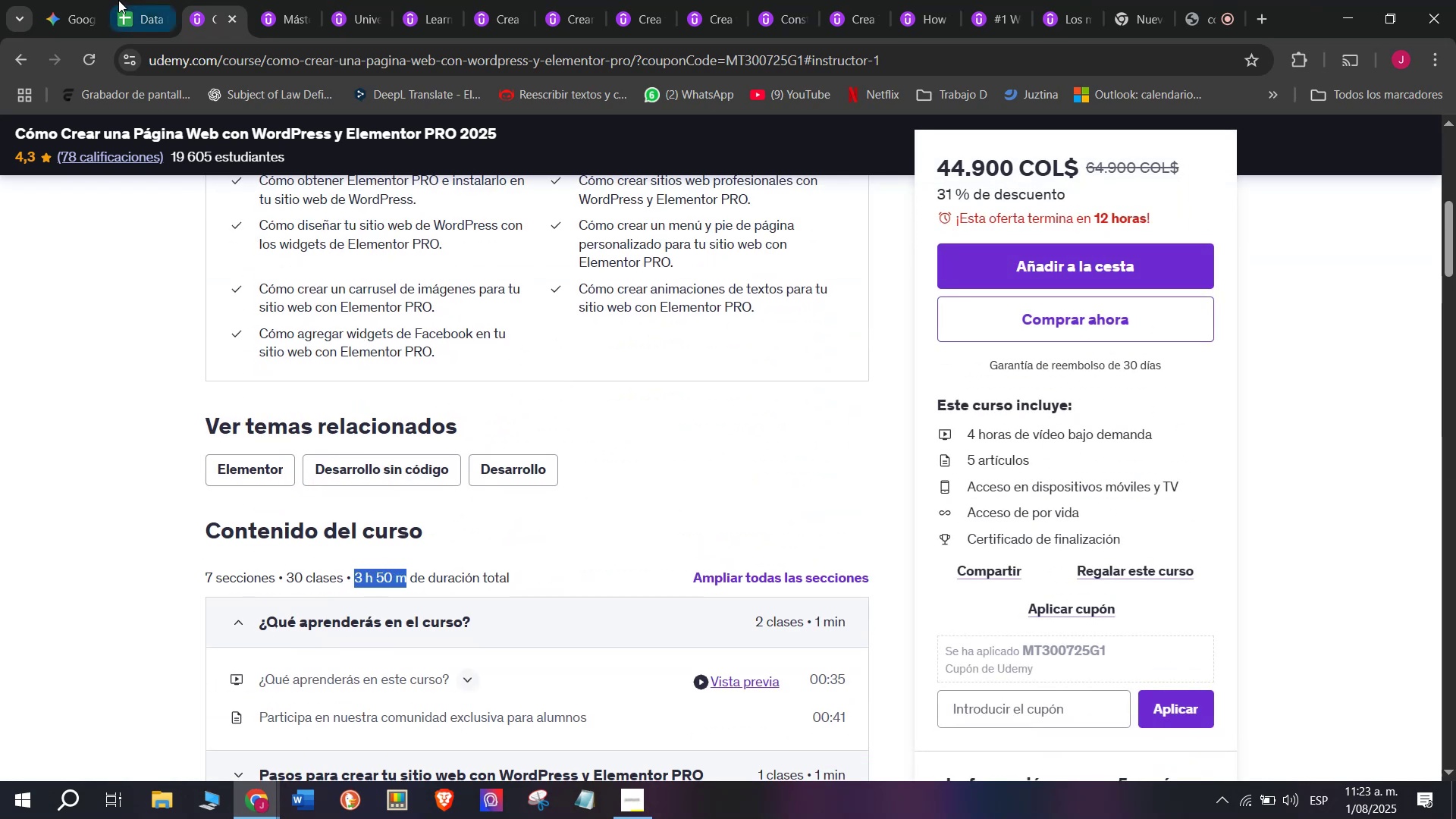 
key(Control+C)
 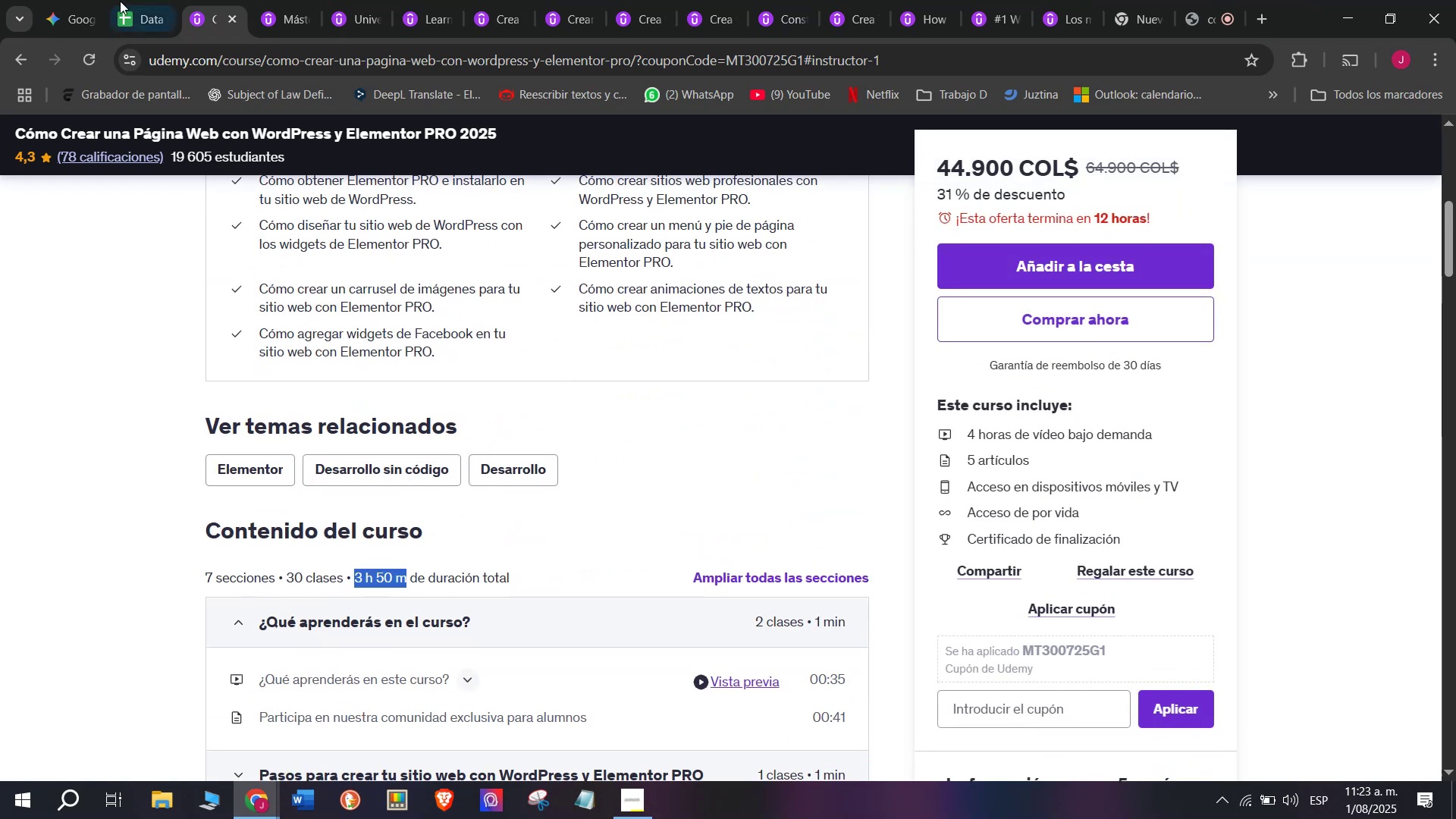 
left_click([118, 0])
 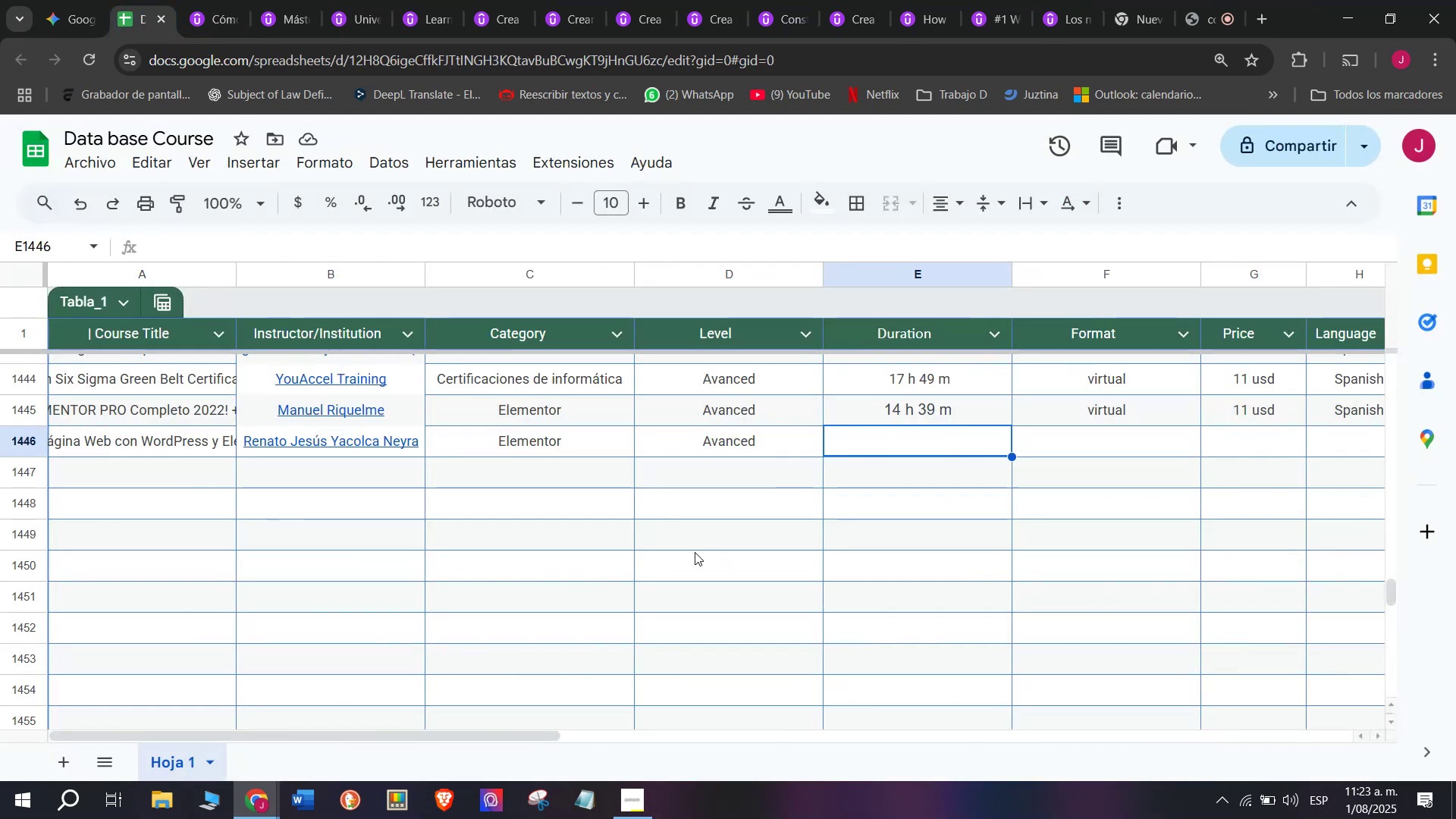 
key(Z)
 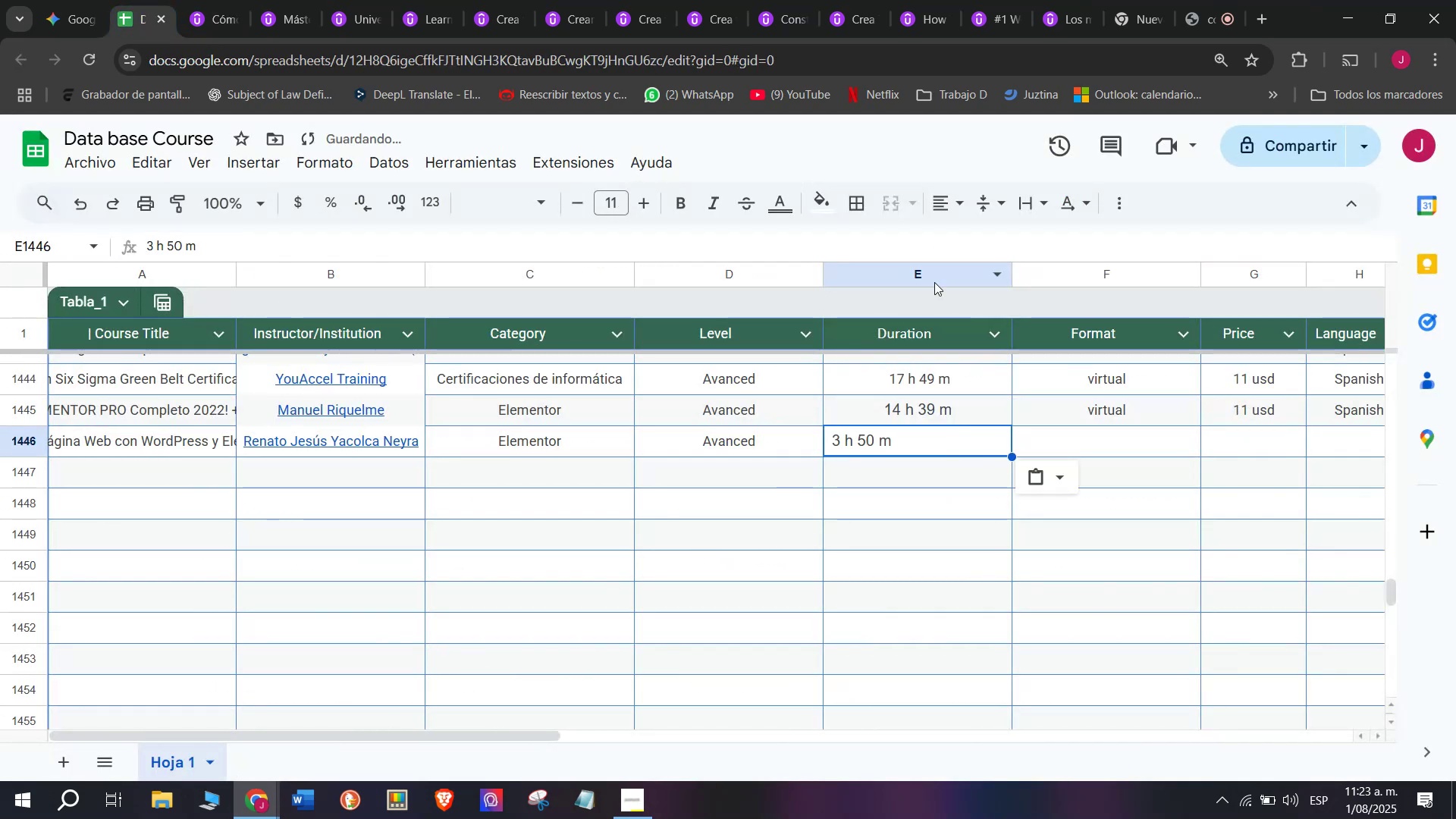 
key(Control+ControlLeft)
 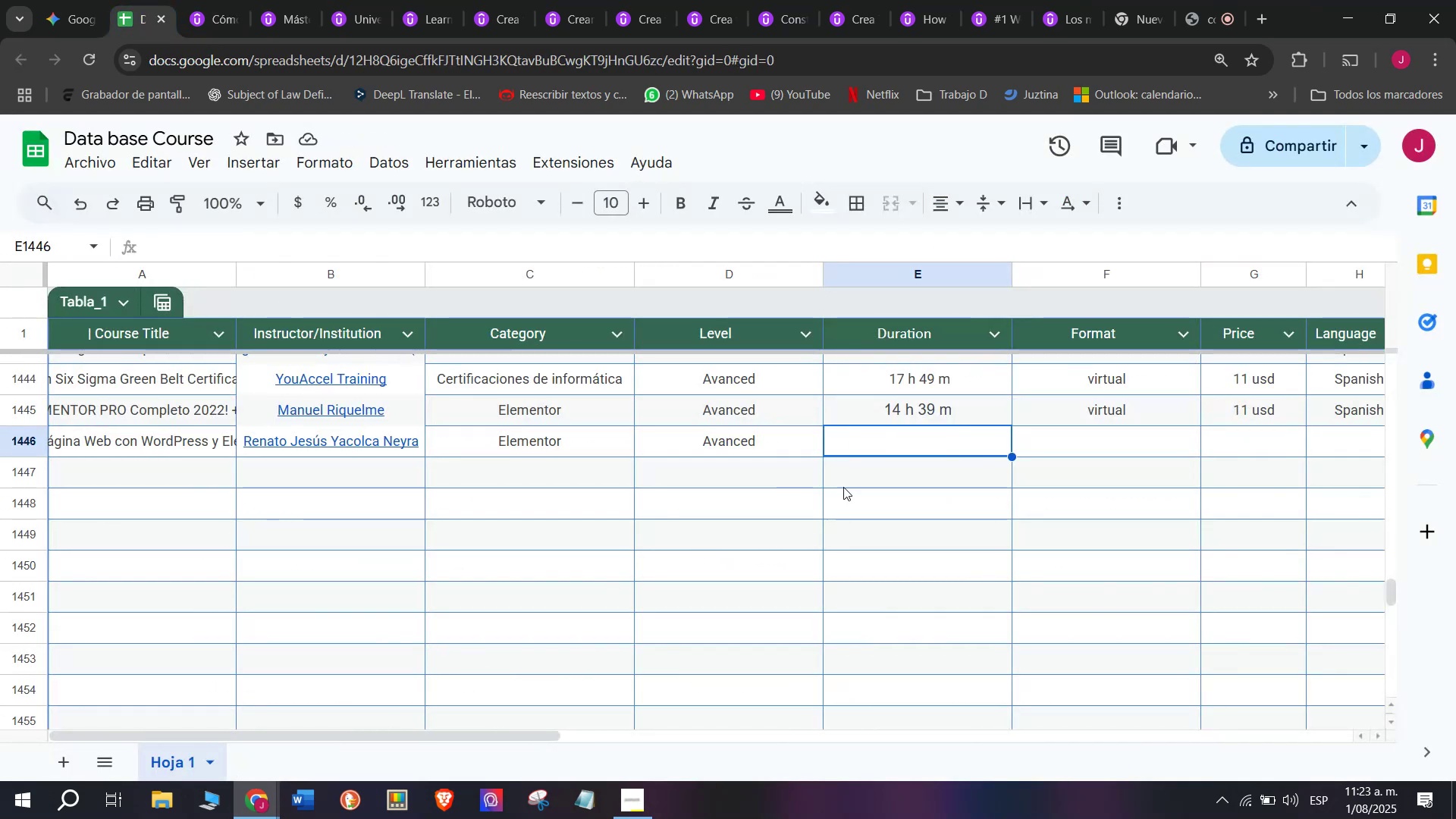 
key(Control+V)
 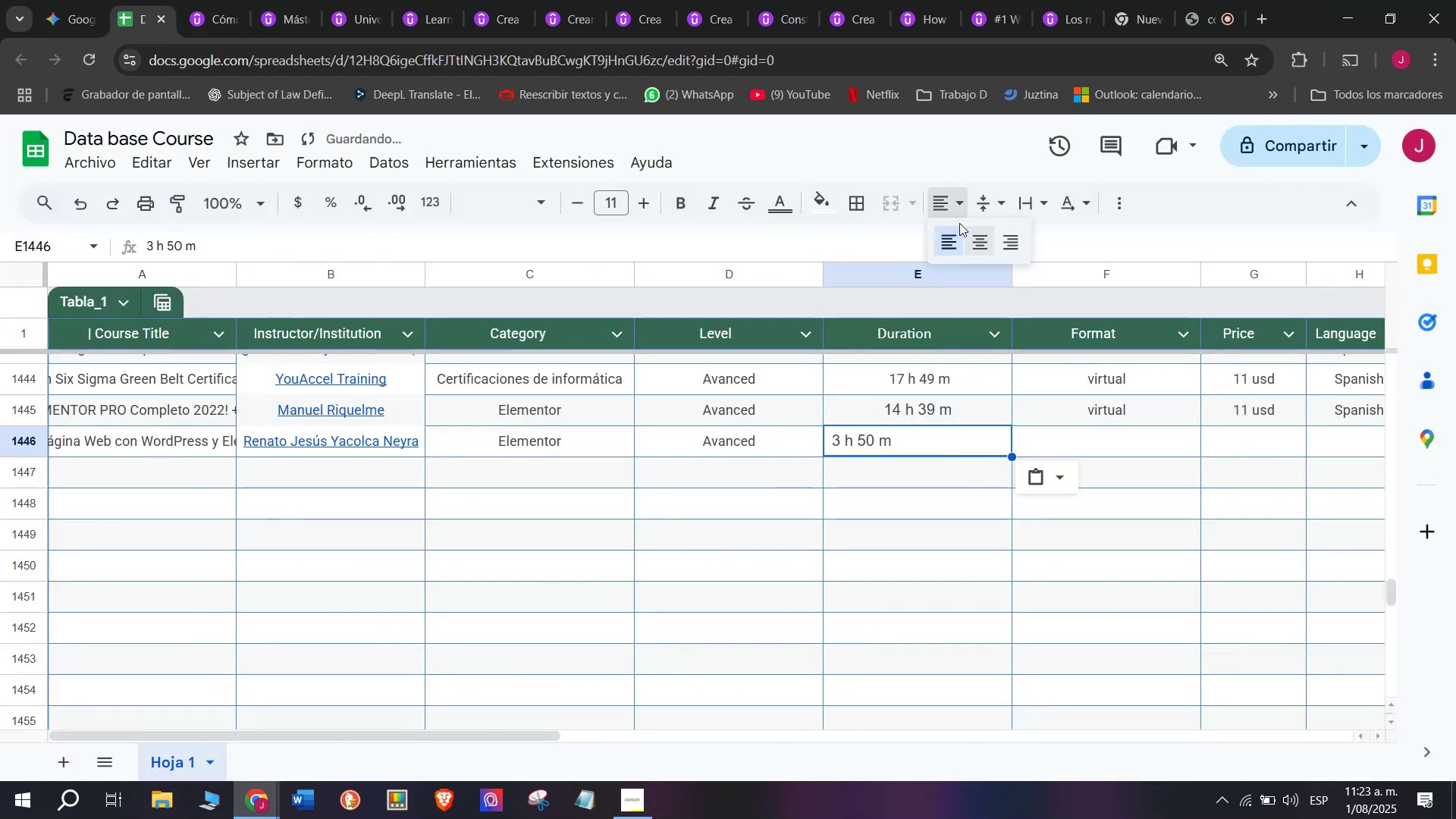 
double_click([983, 246])
 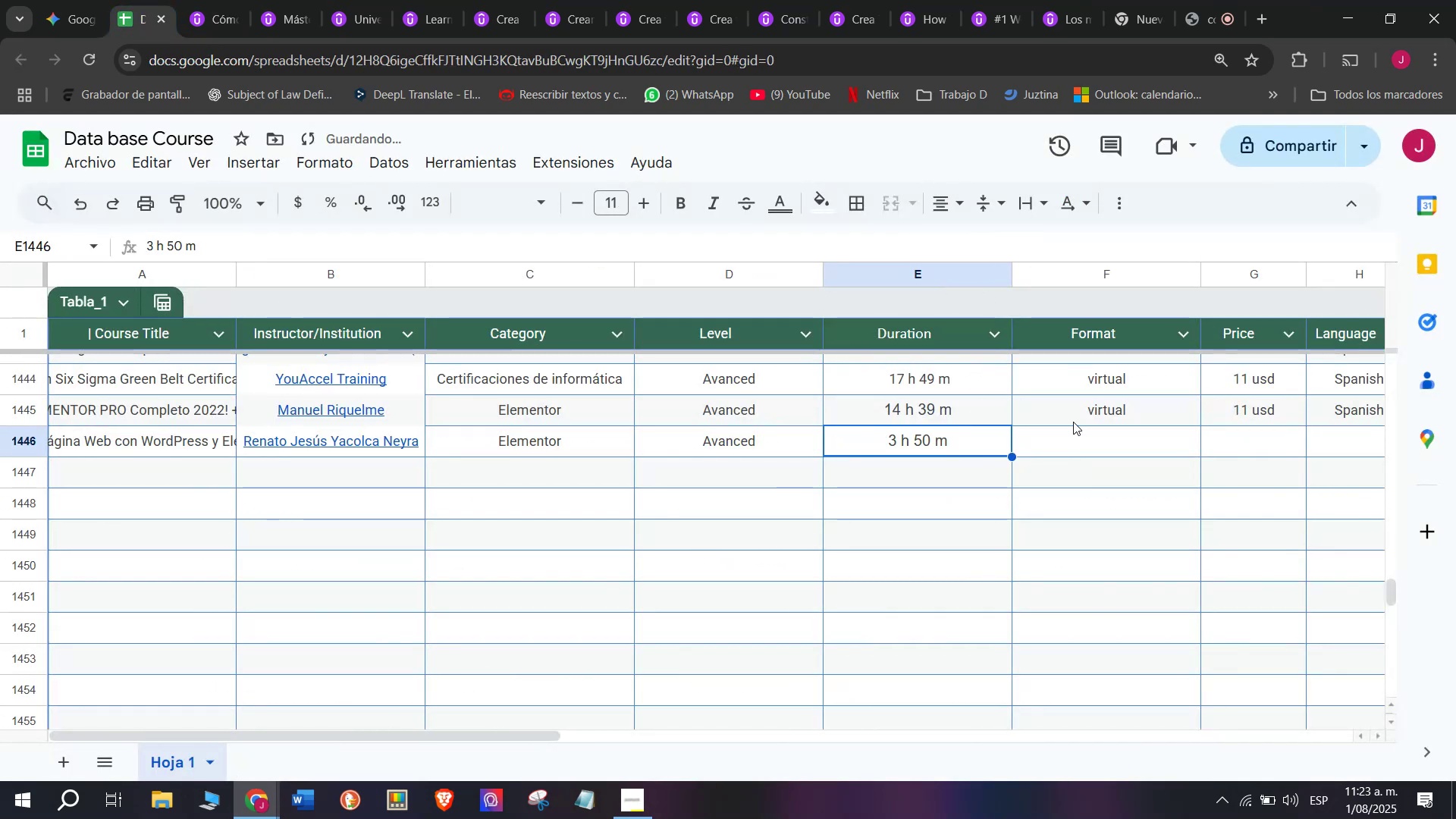 
key(Break)
 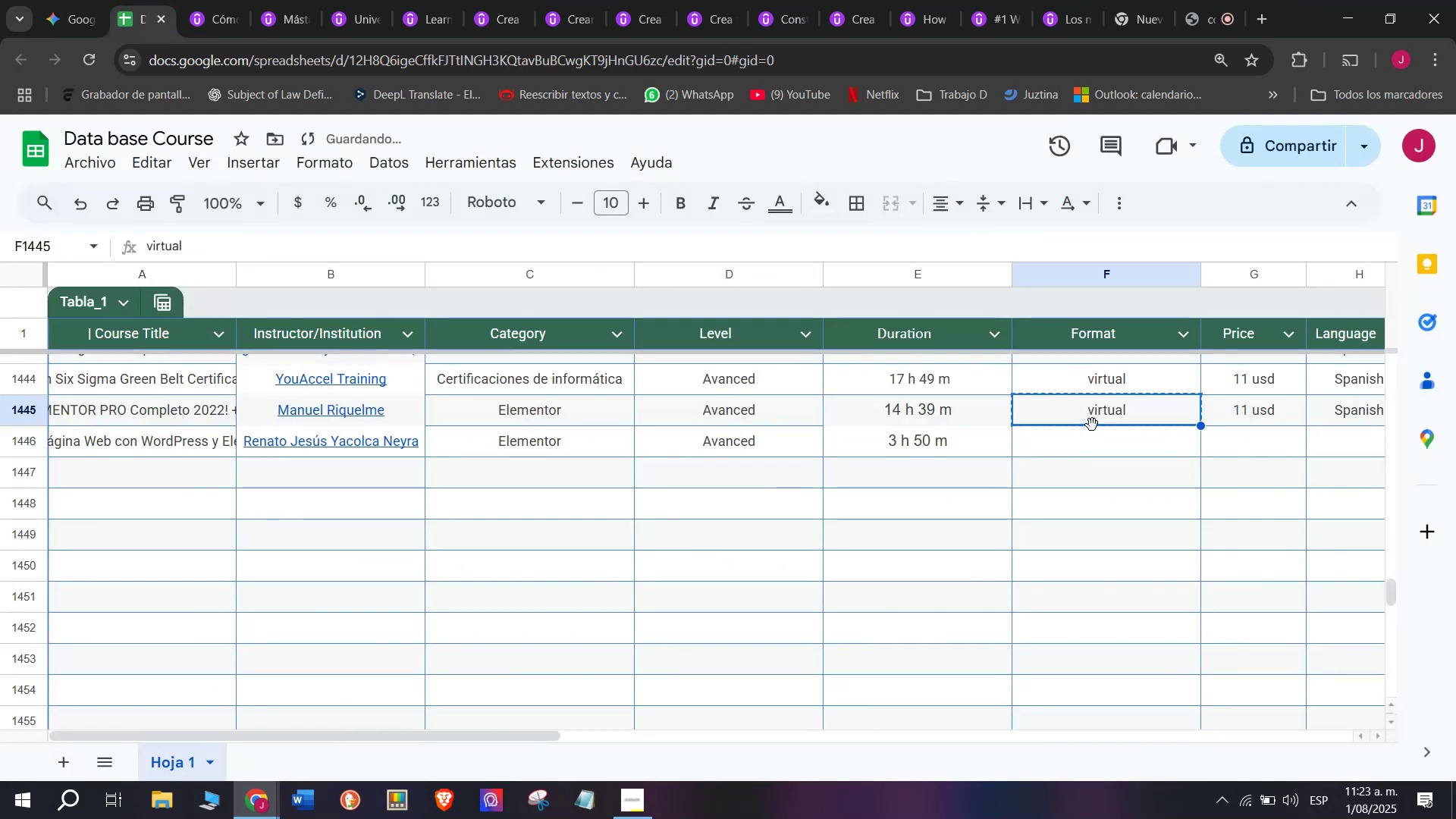 
key(Control+ControlLeft)
 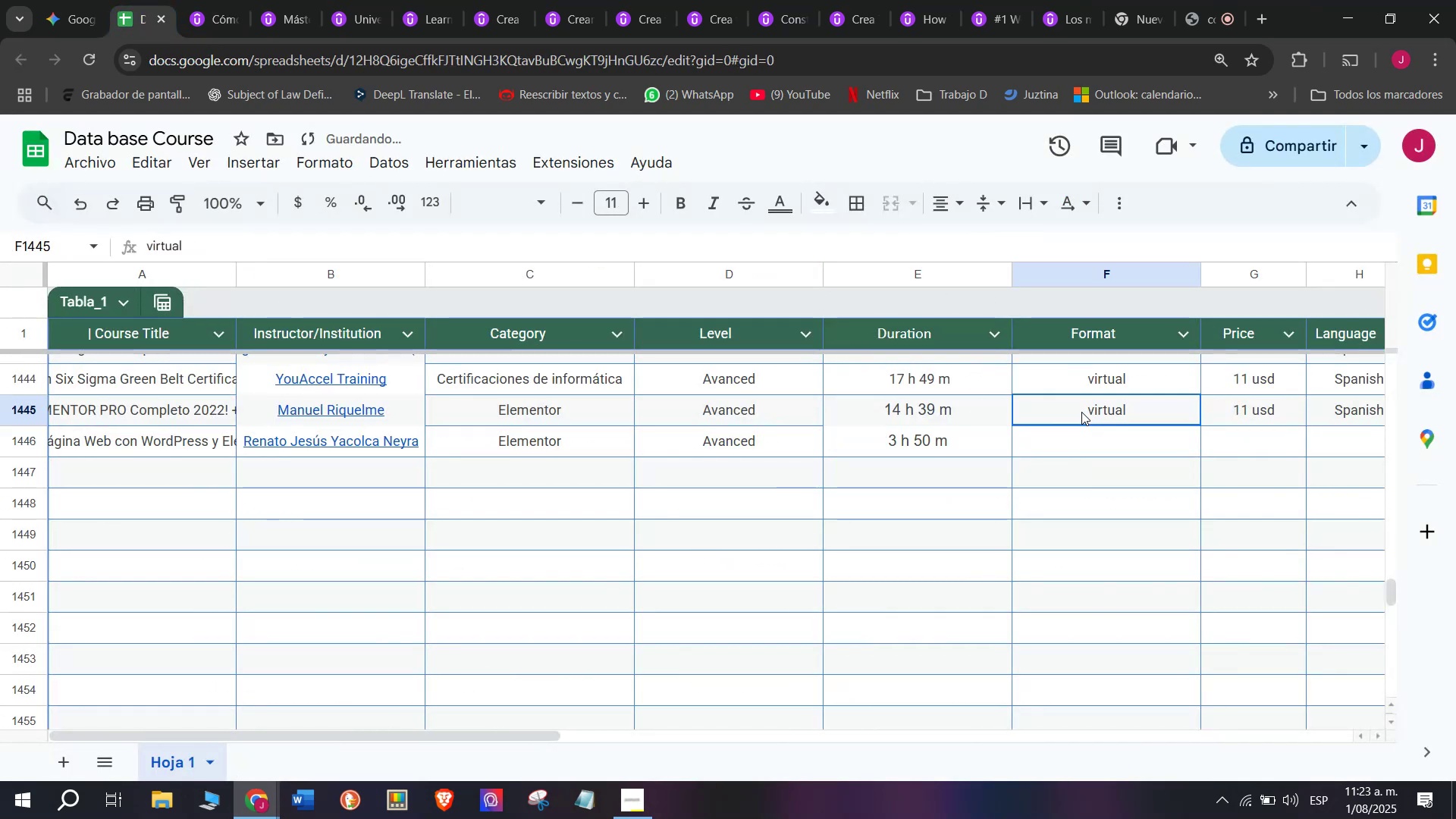 
key(Control+C)
 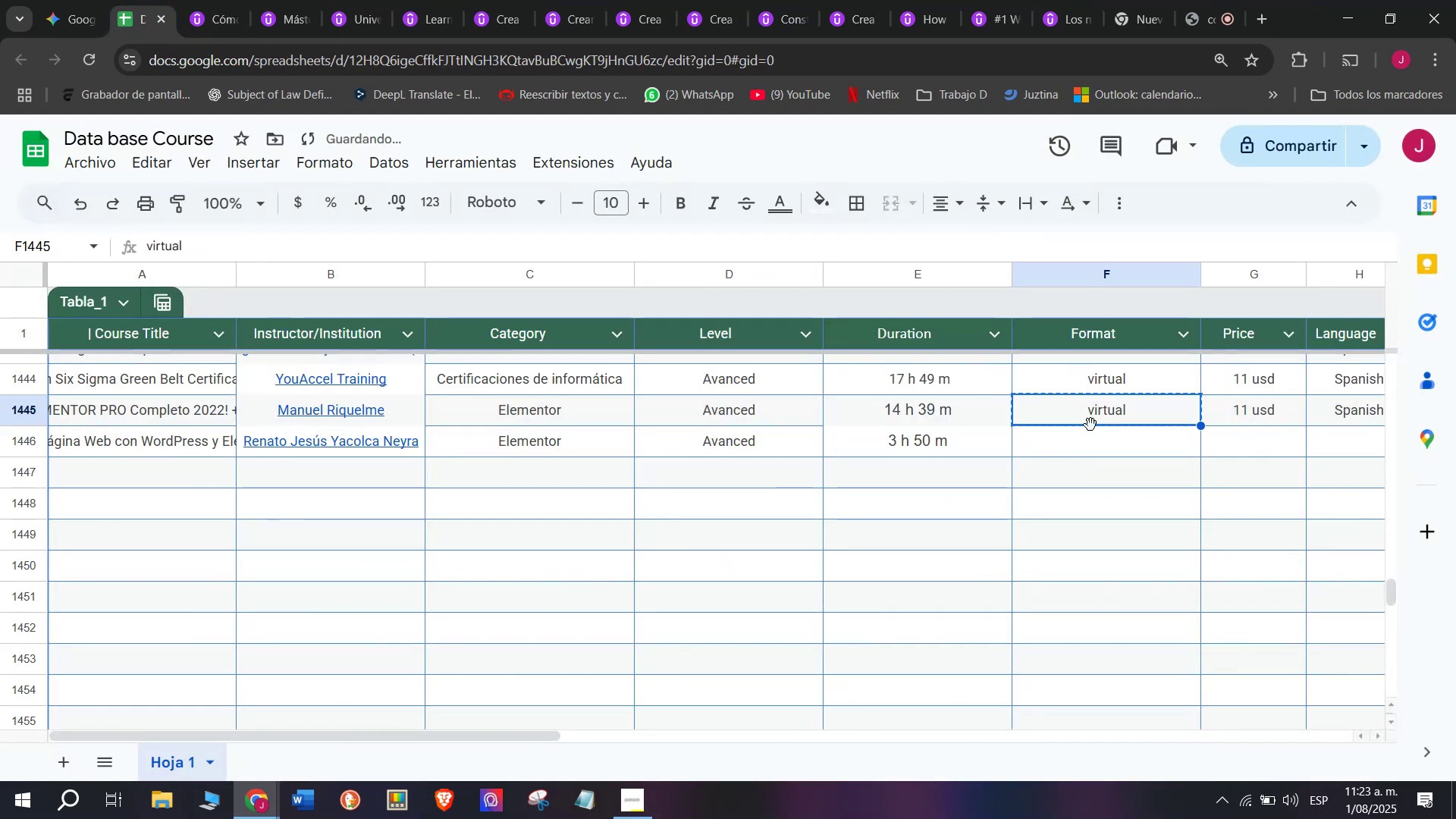 
double_click([1092, 425])
 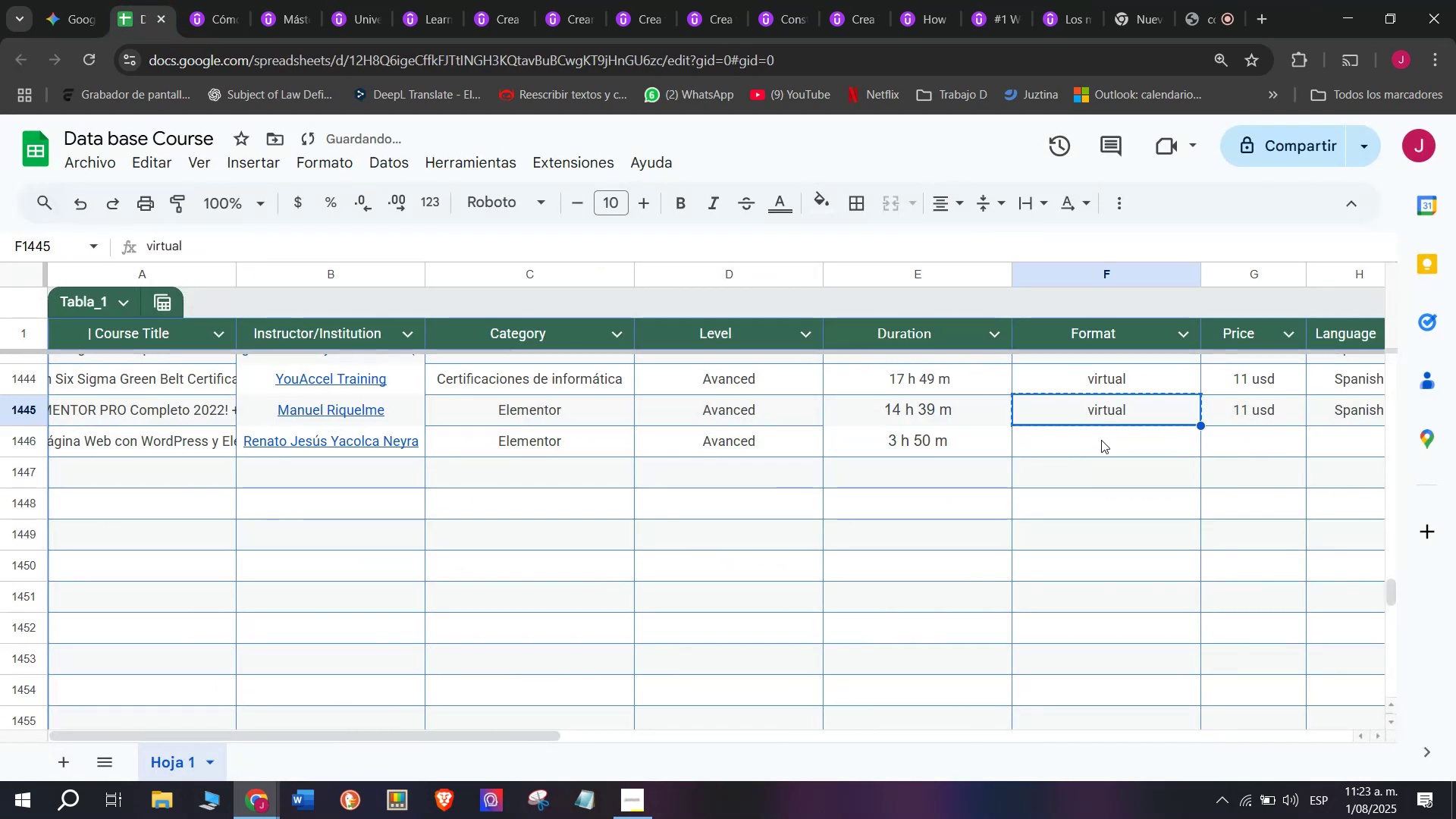 
left_click([1103, 444])
 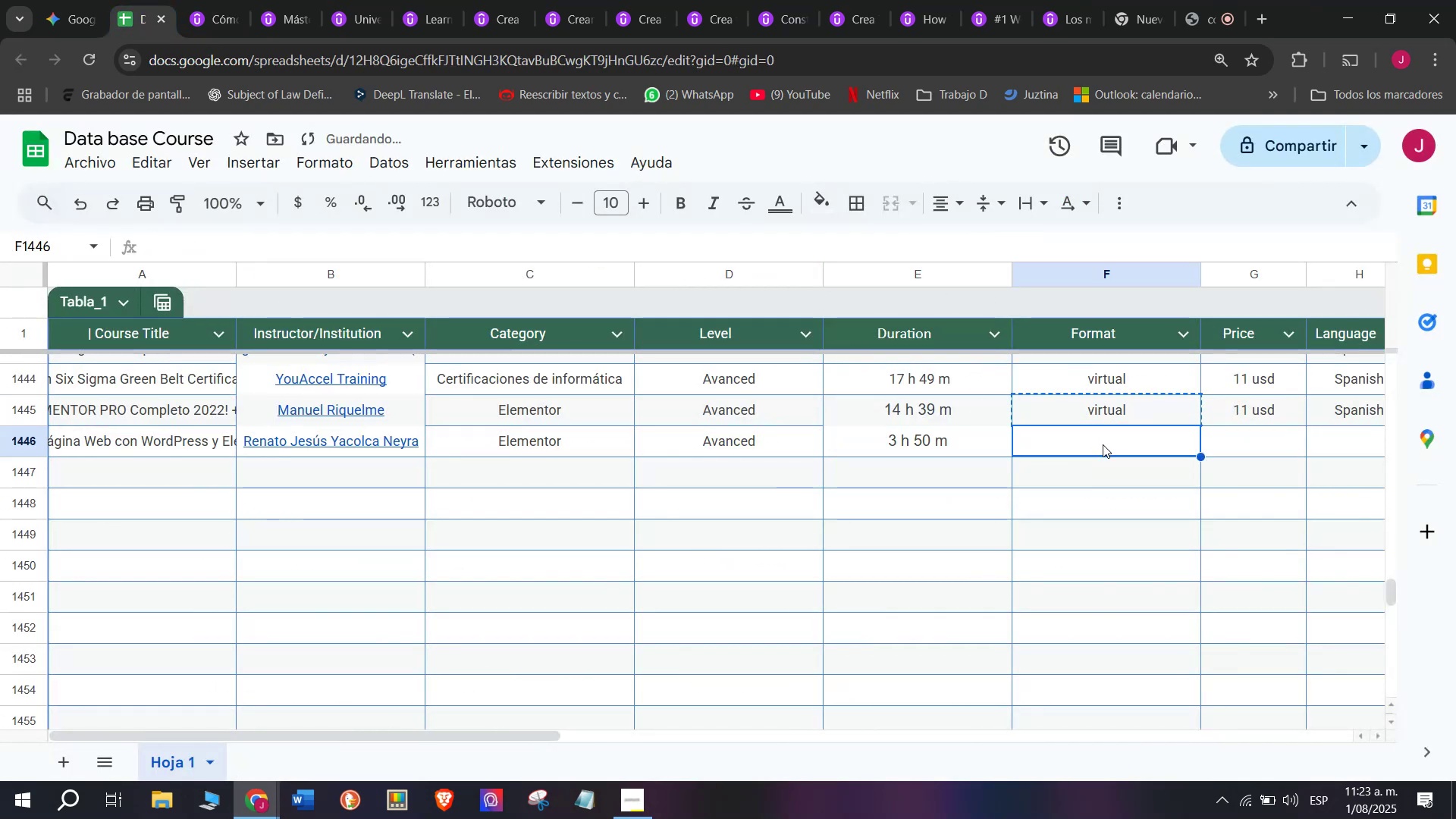 
key(Control+ControlLeft)
 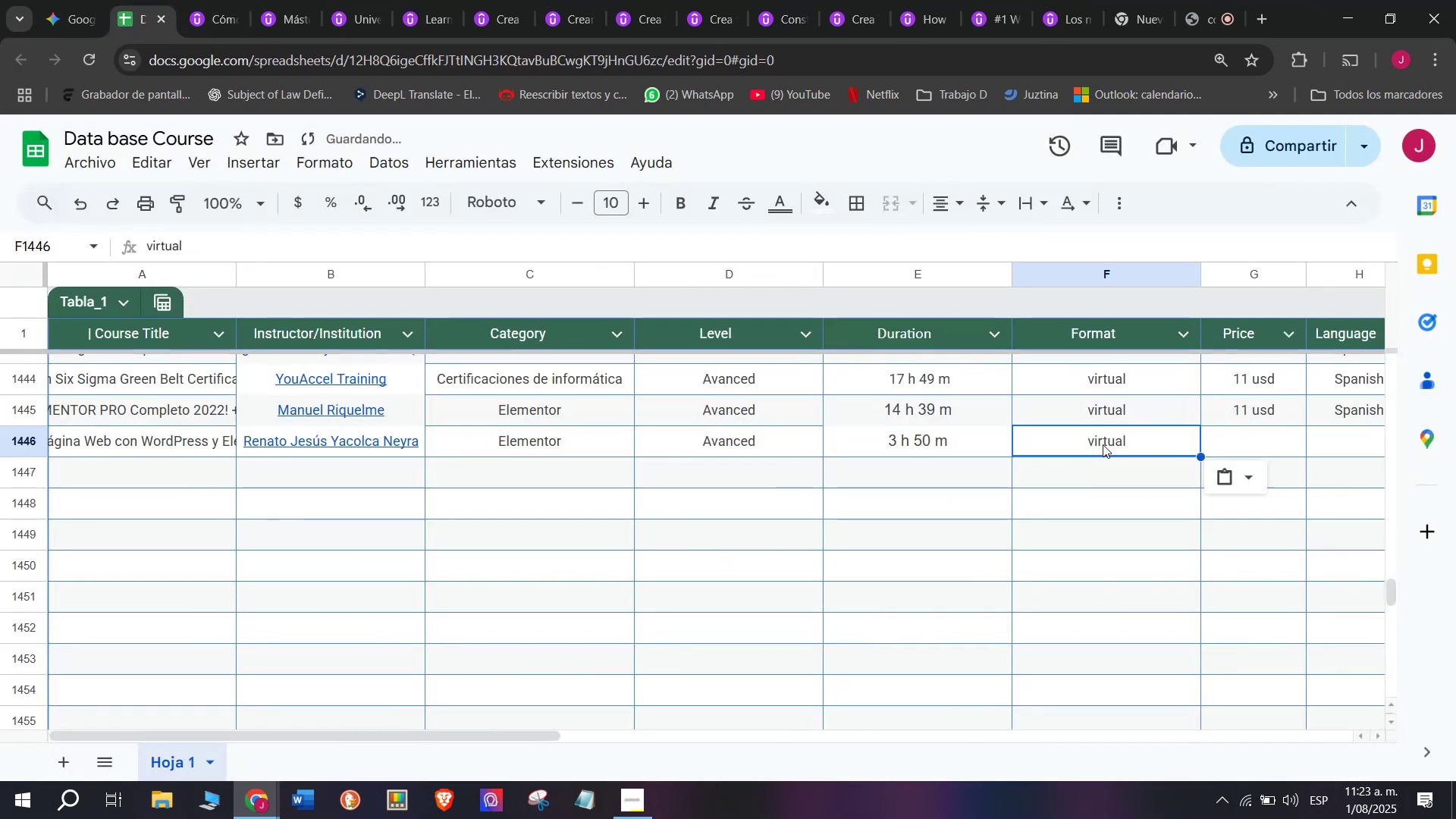 
key(Z)
 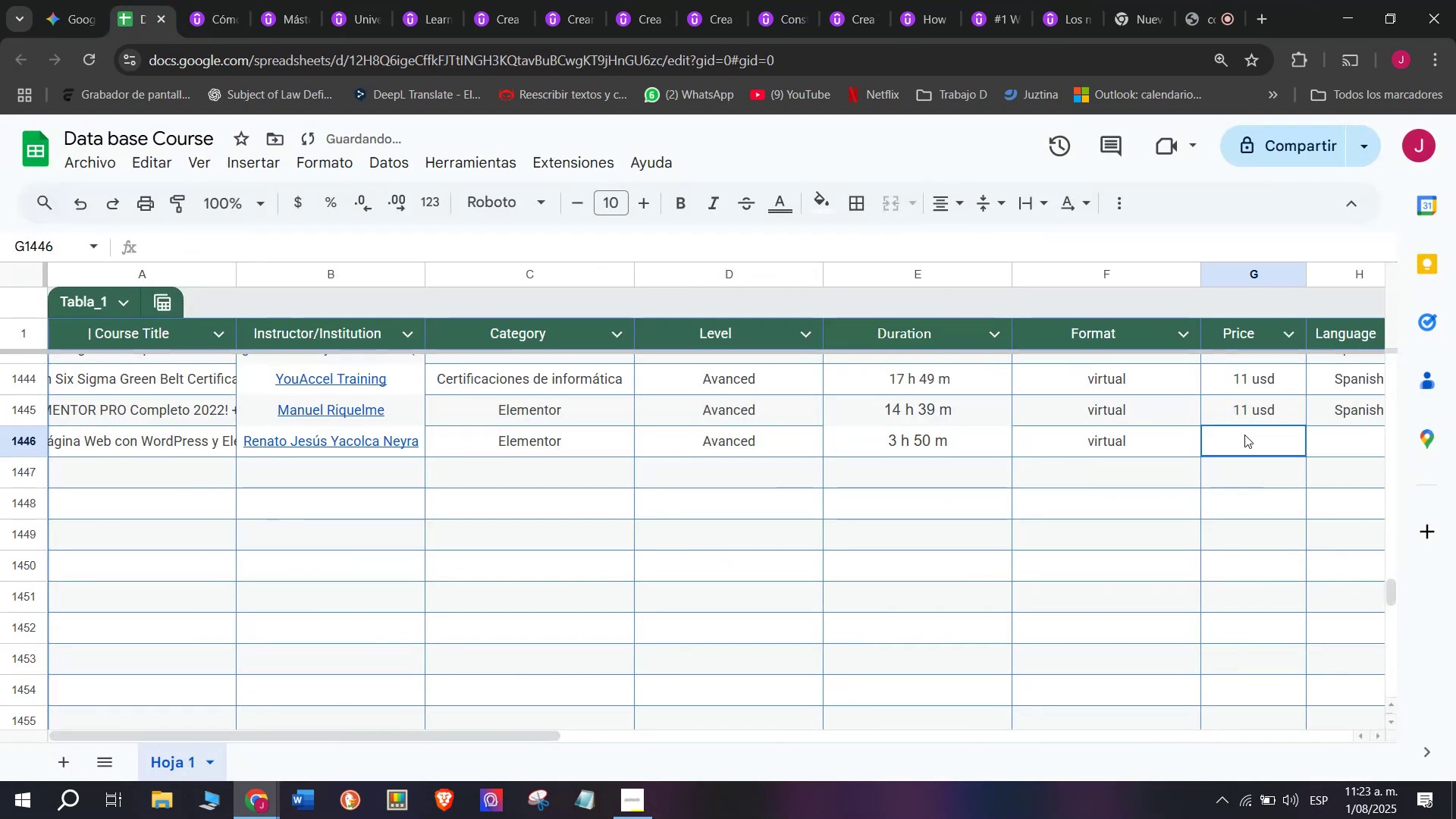 
key(Control+V)
 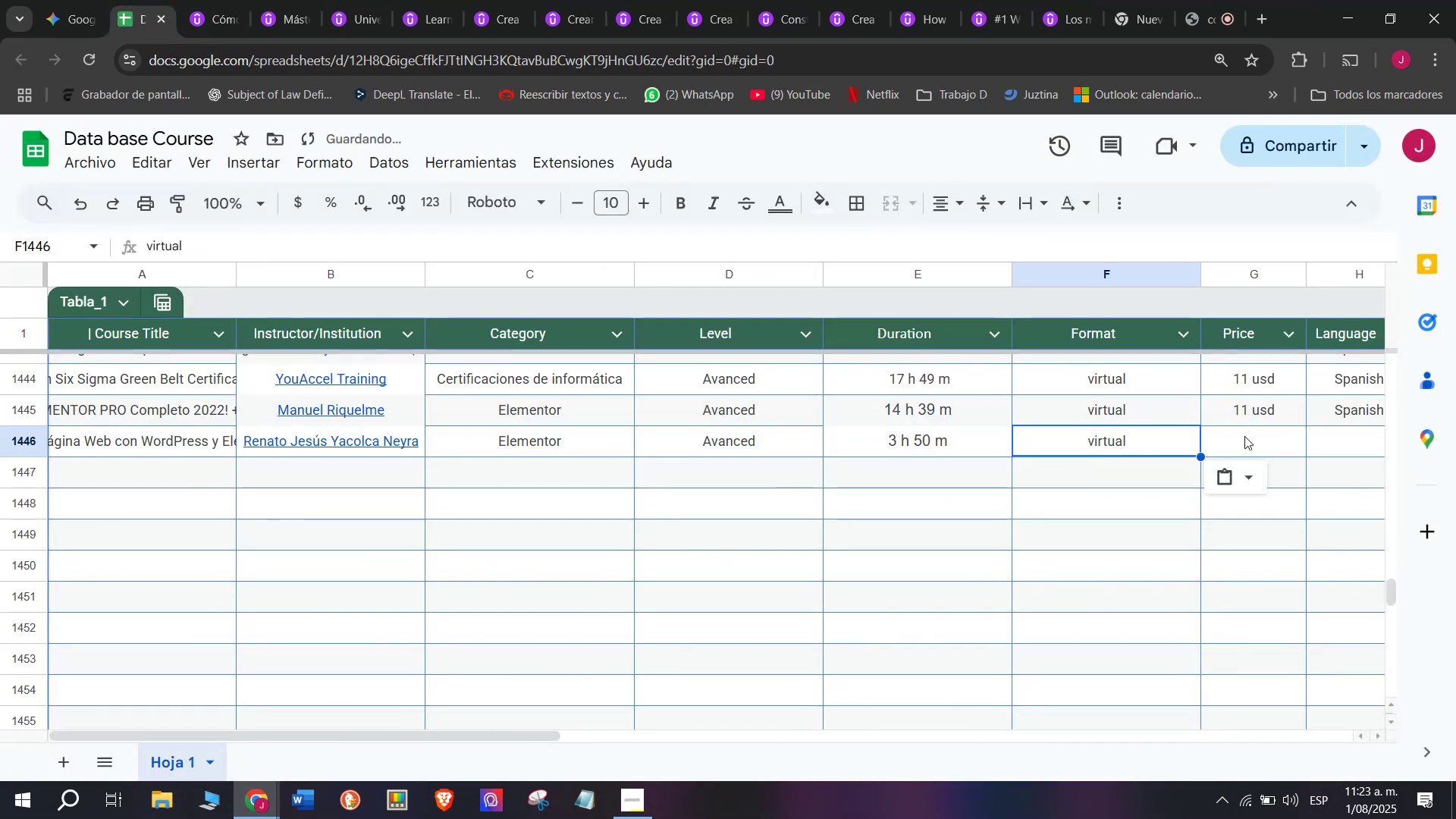 
left_click([1244, 435])
 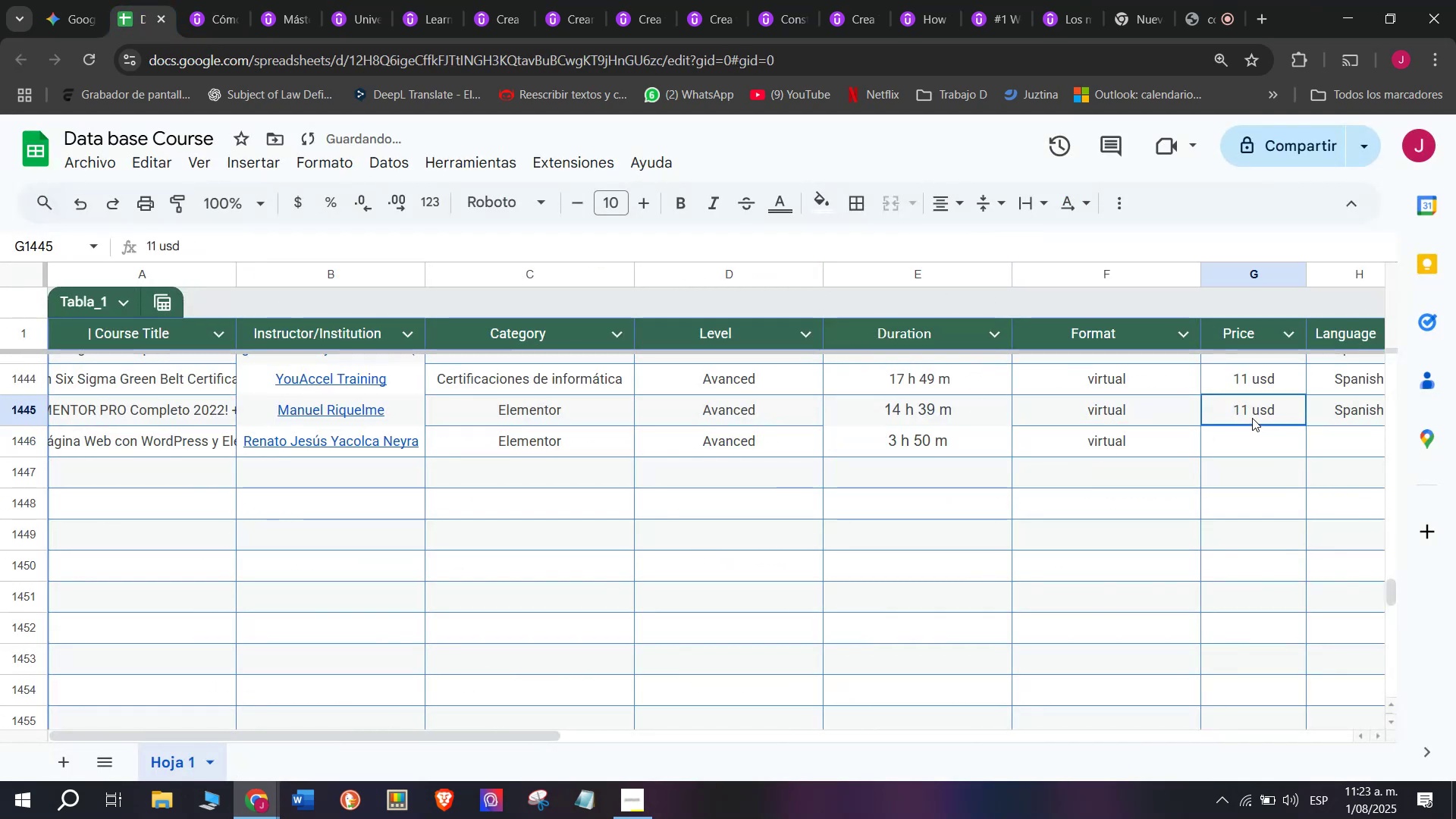 
key(Break)
 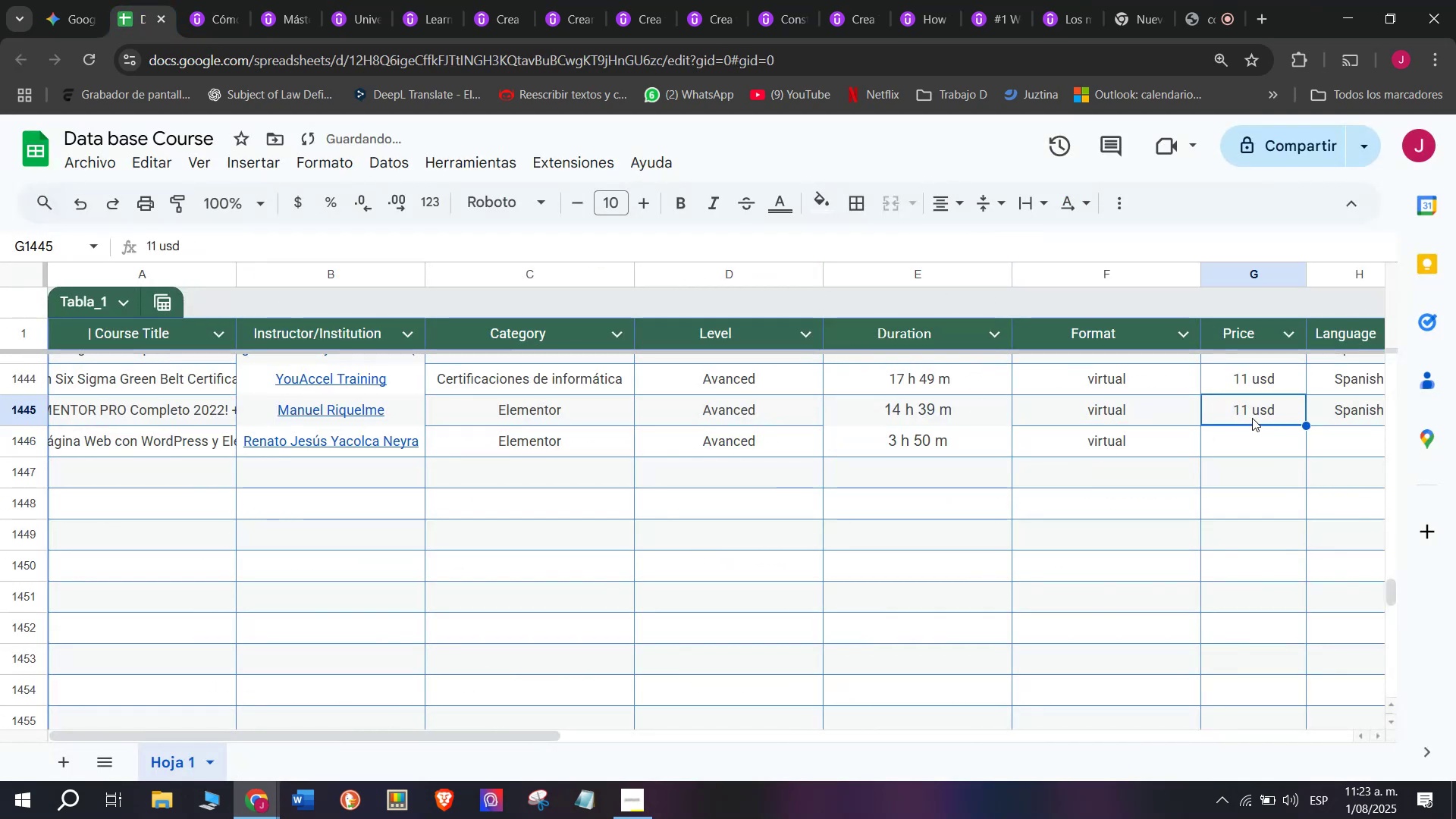 
key(Control+ControlLeft)
 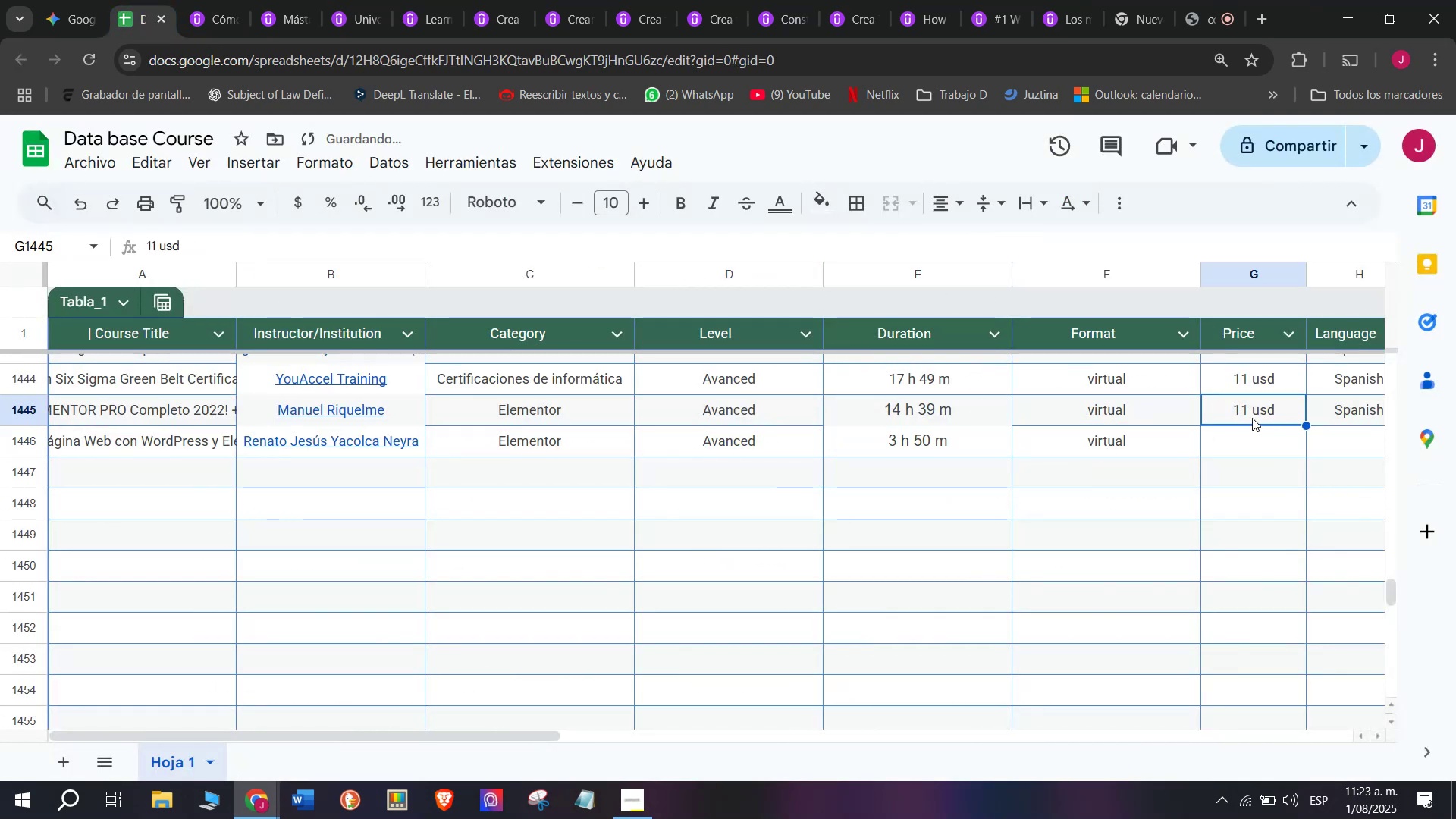 
key(Control+C)
 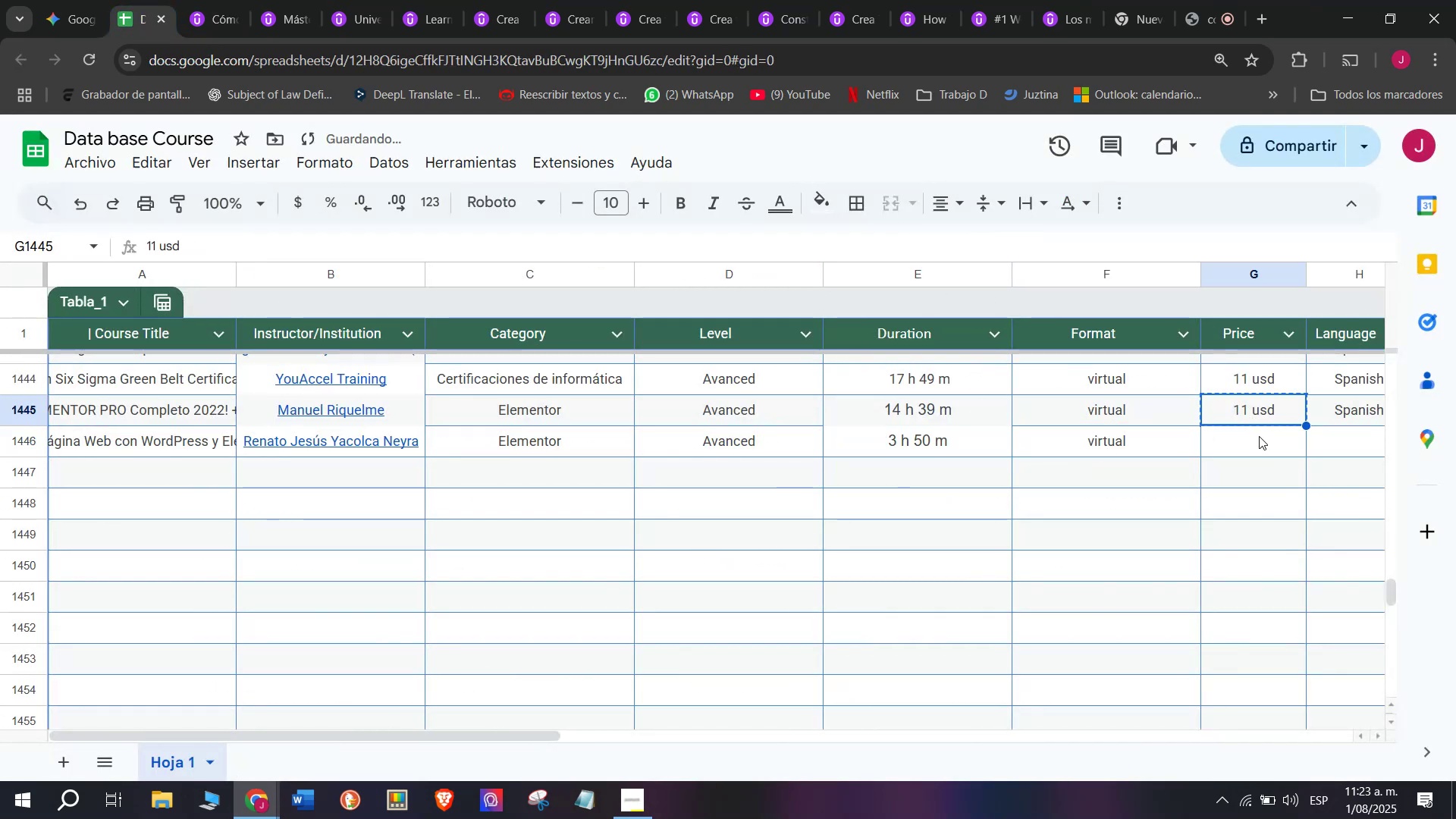 
left_click([1259, 436])
 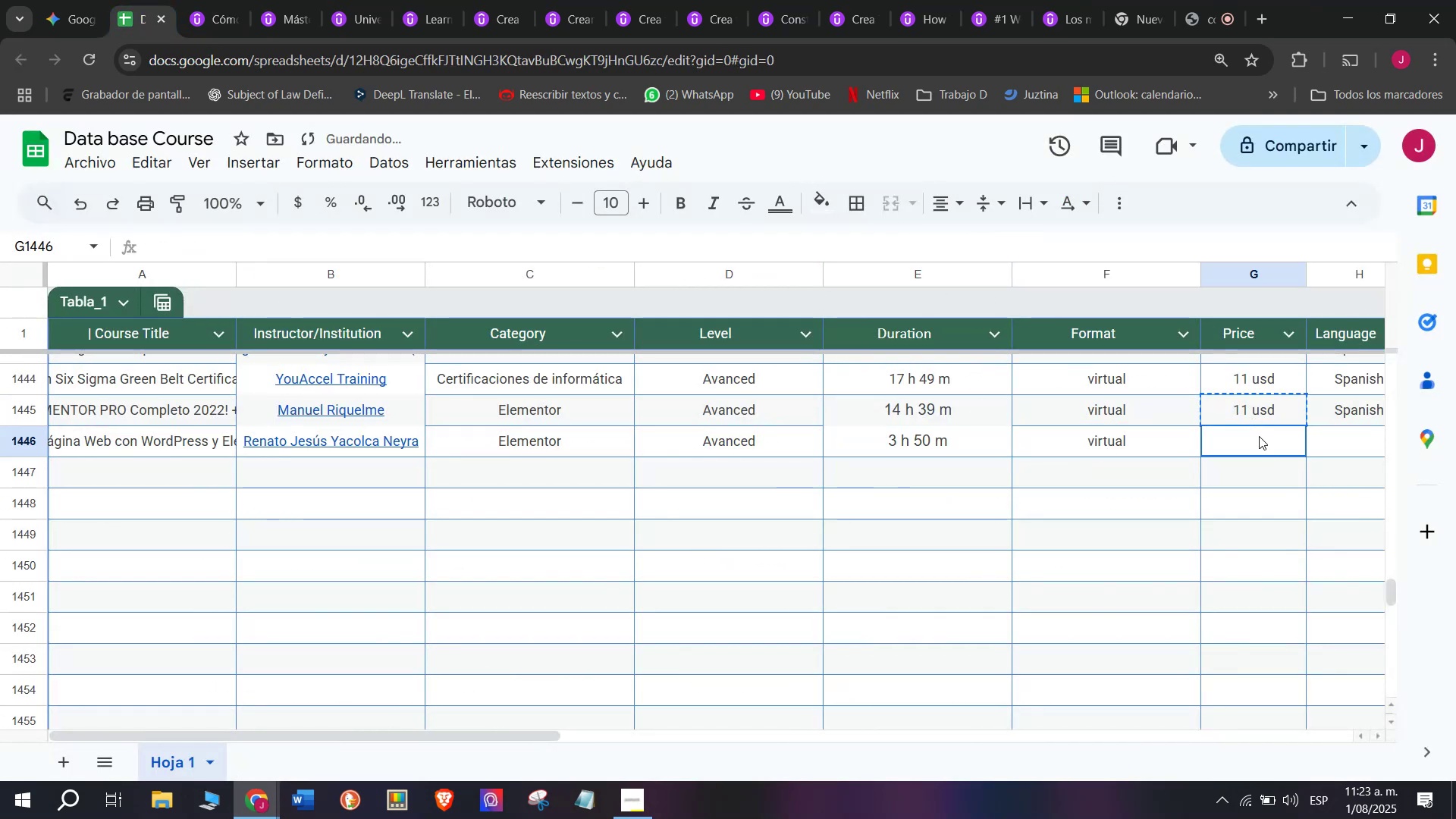 
key(Z)
 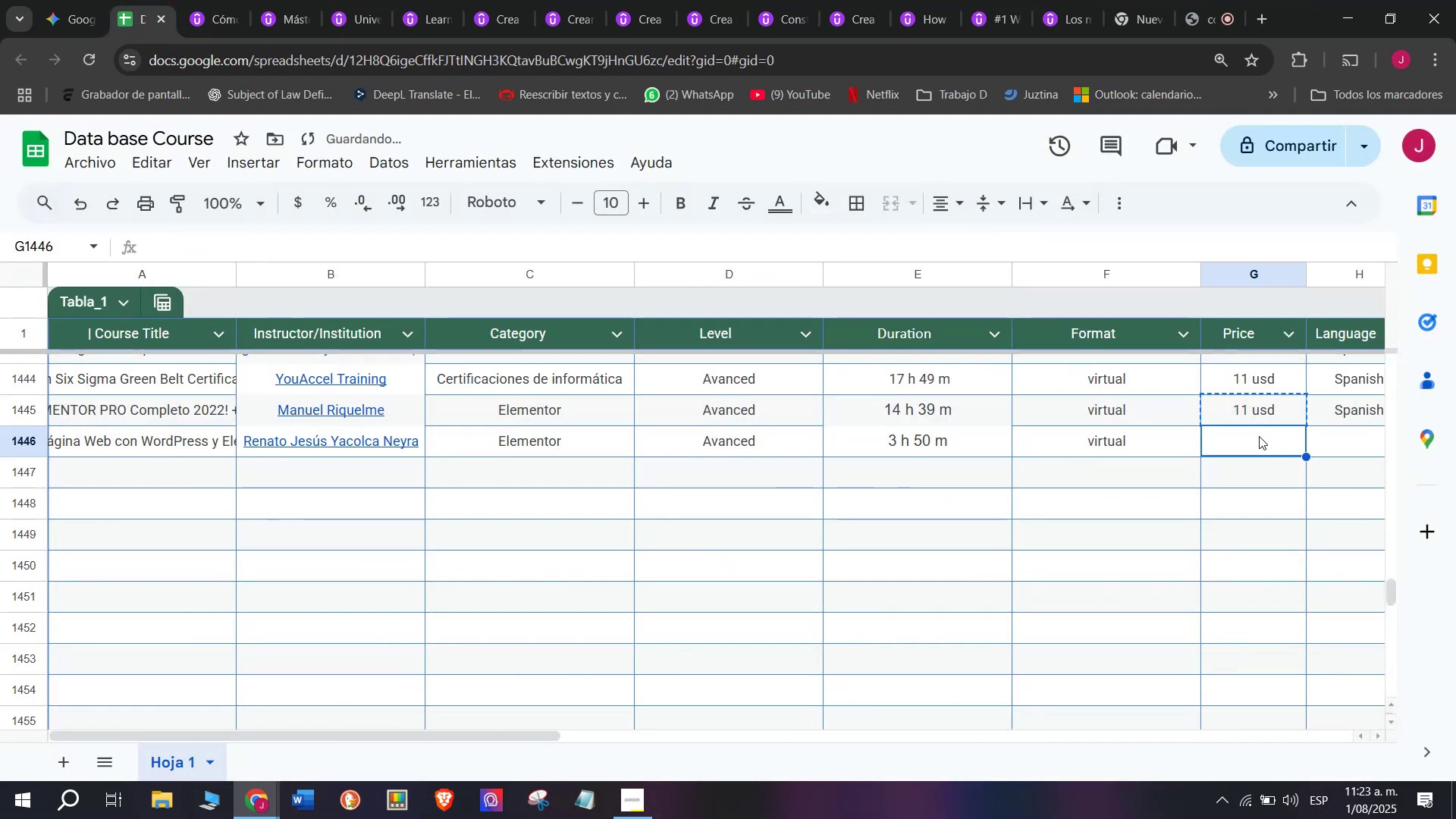 
key(Control+ControlLeft)
 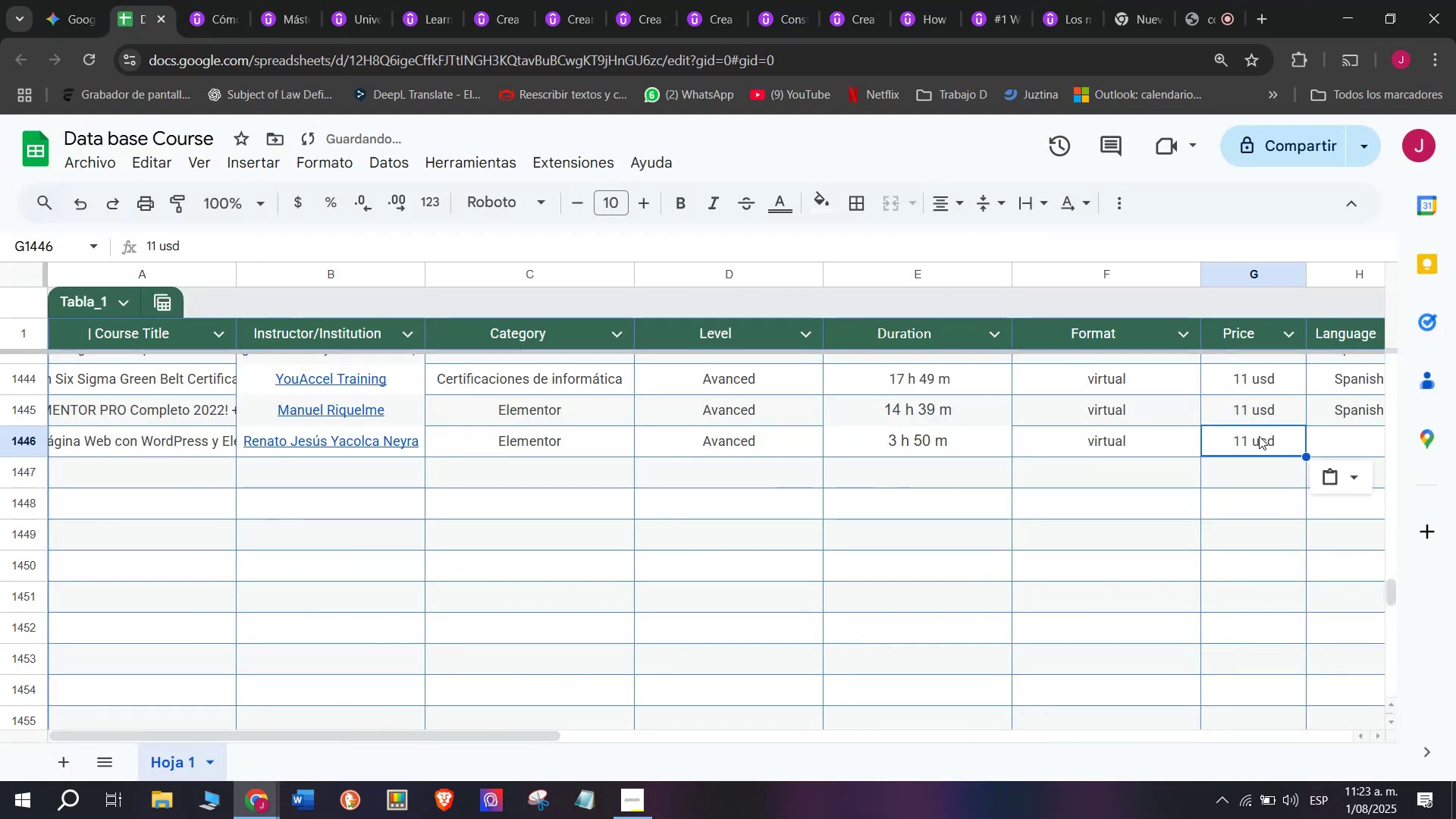 
key(Control+V)
 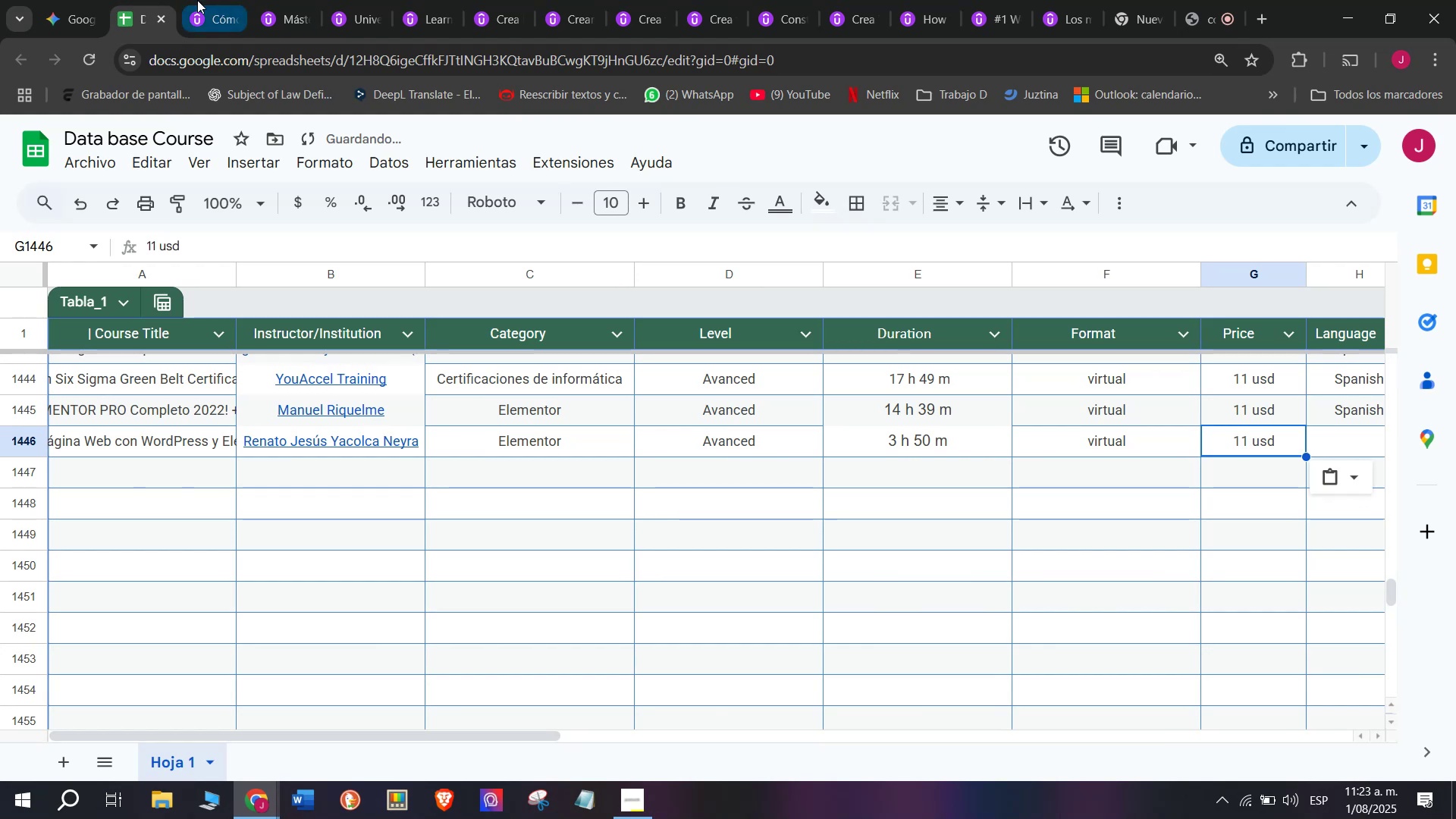 
left_click([197, 0])
 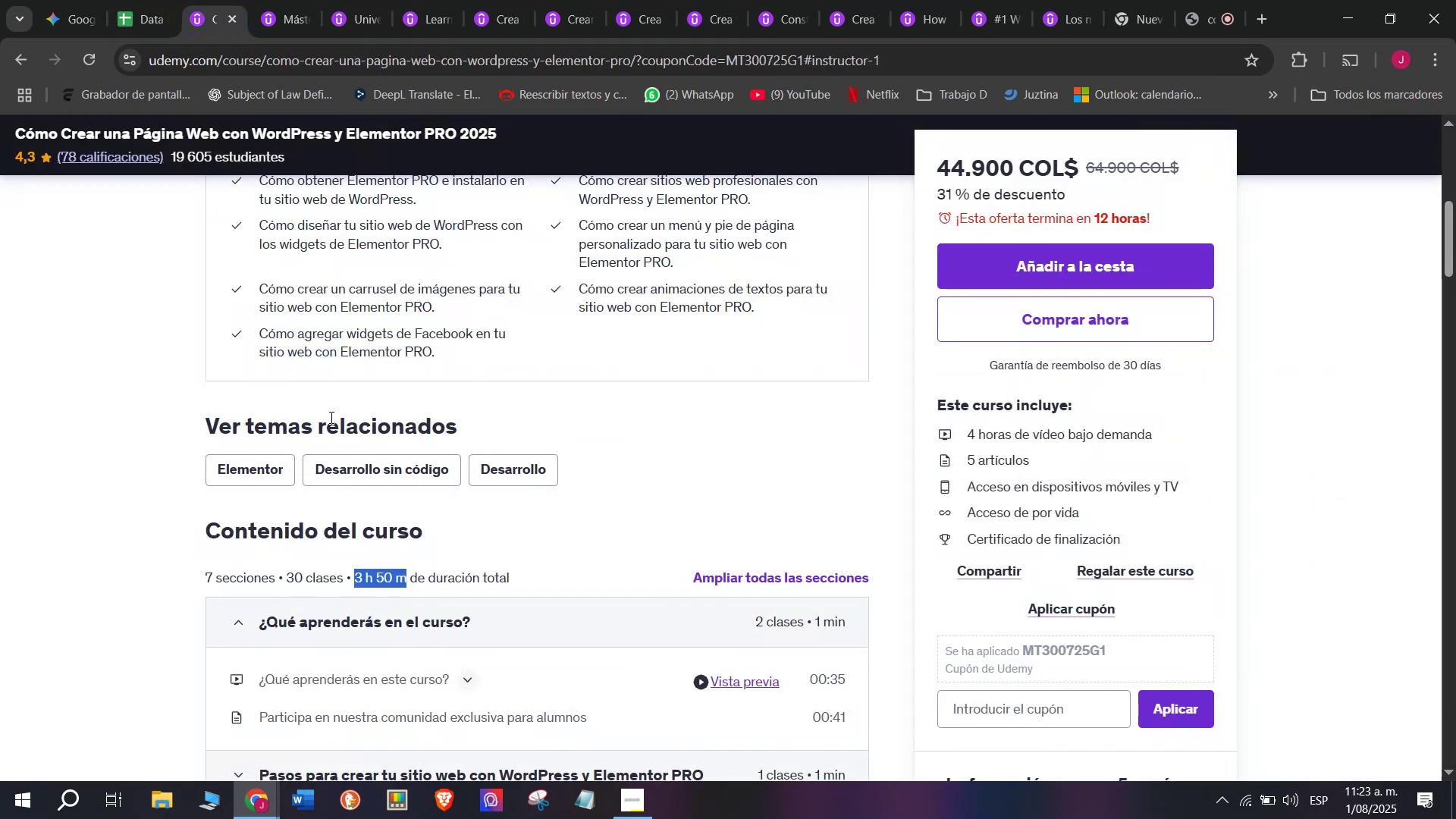 
scroll: coordinate [330, 417], scroll_direction: up, amount: 4.0
 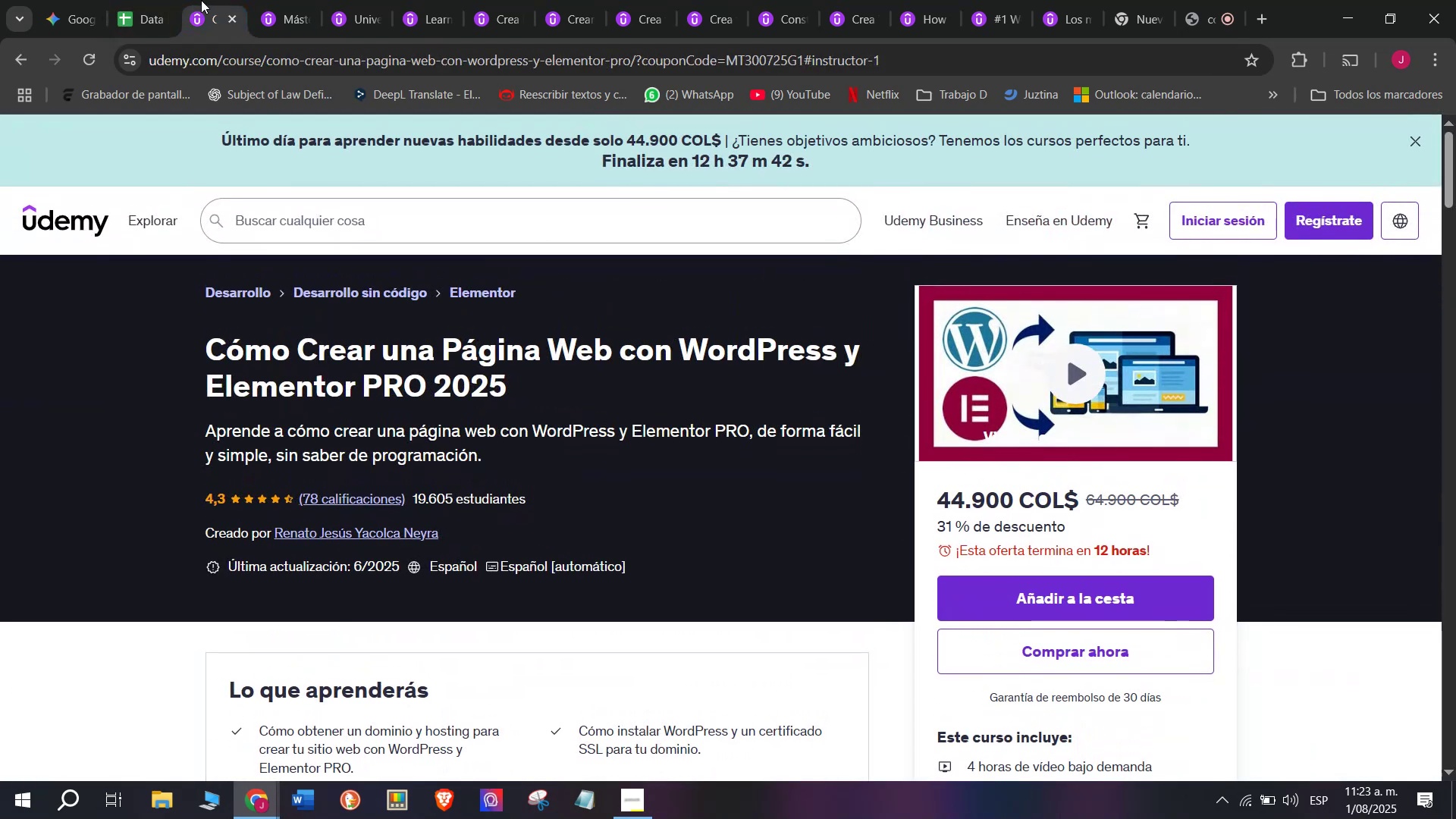 
double_click([148, 0])
 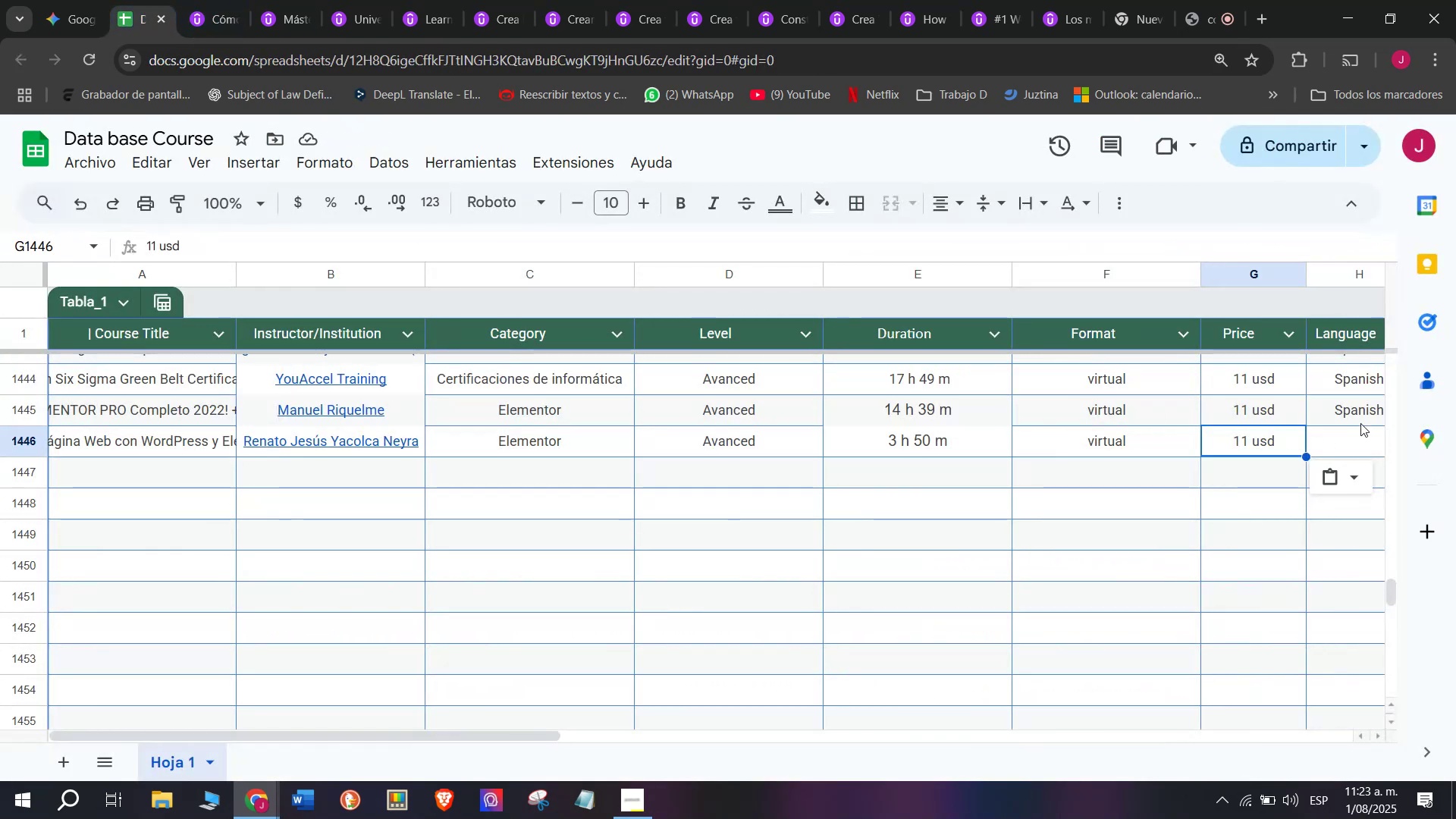 
key(Break)
 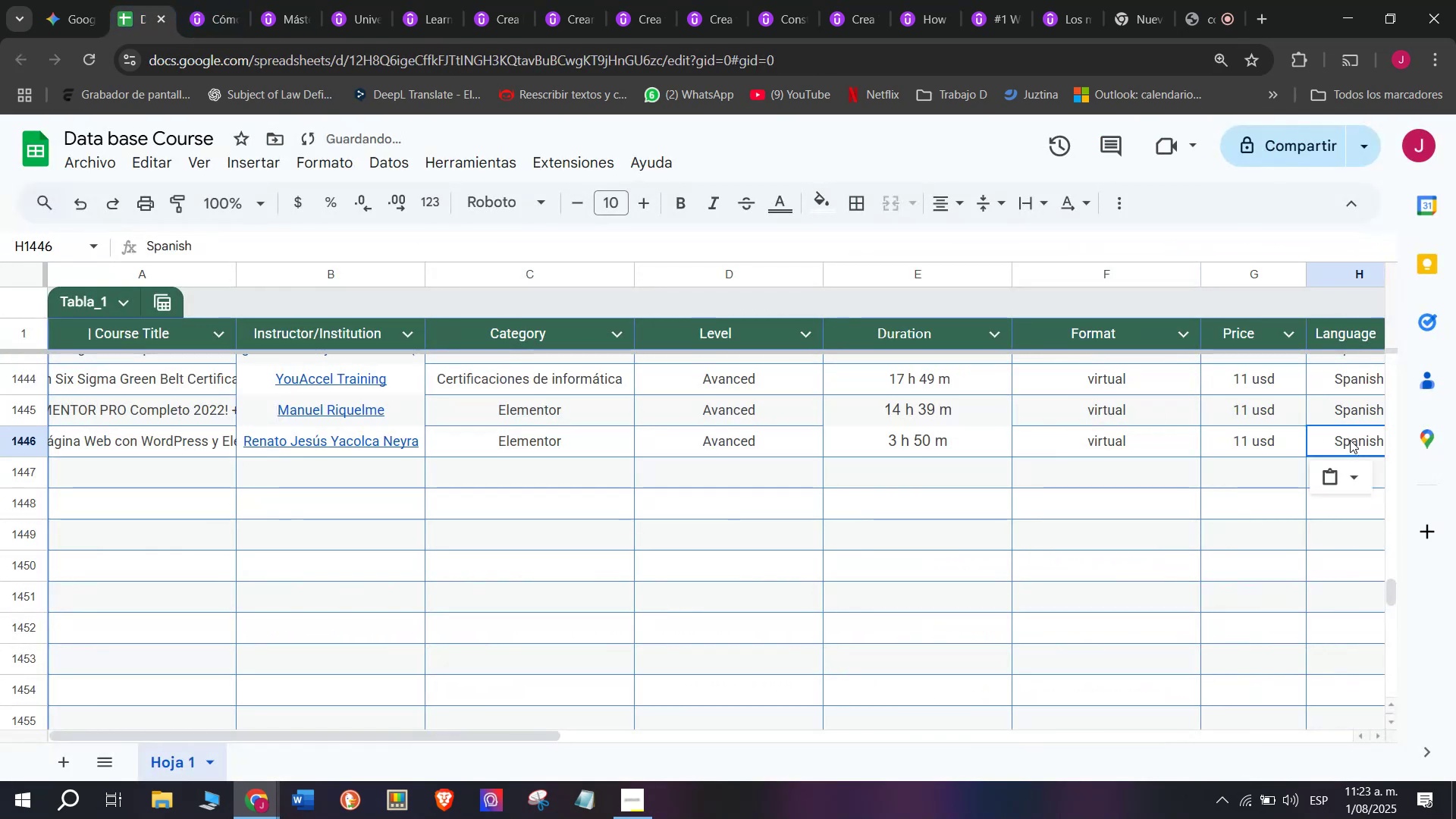 
key(Control+ControlLeft)
 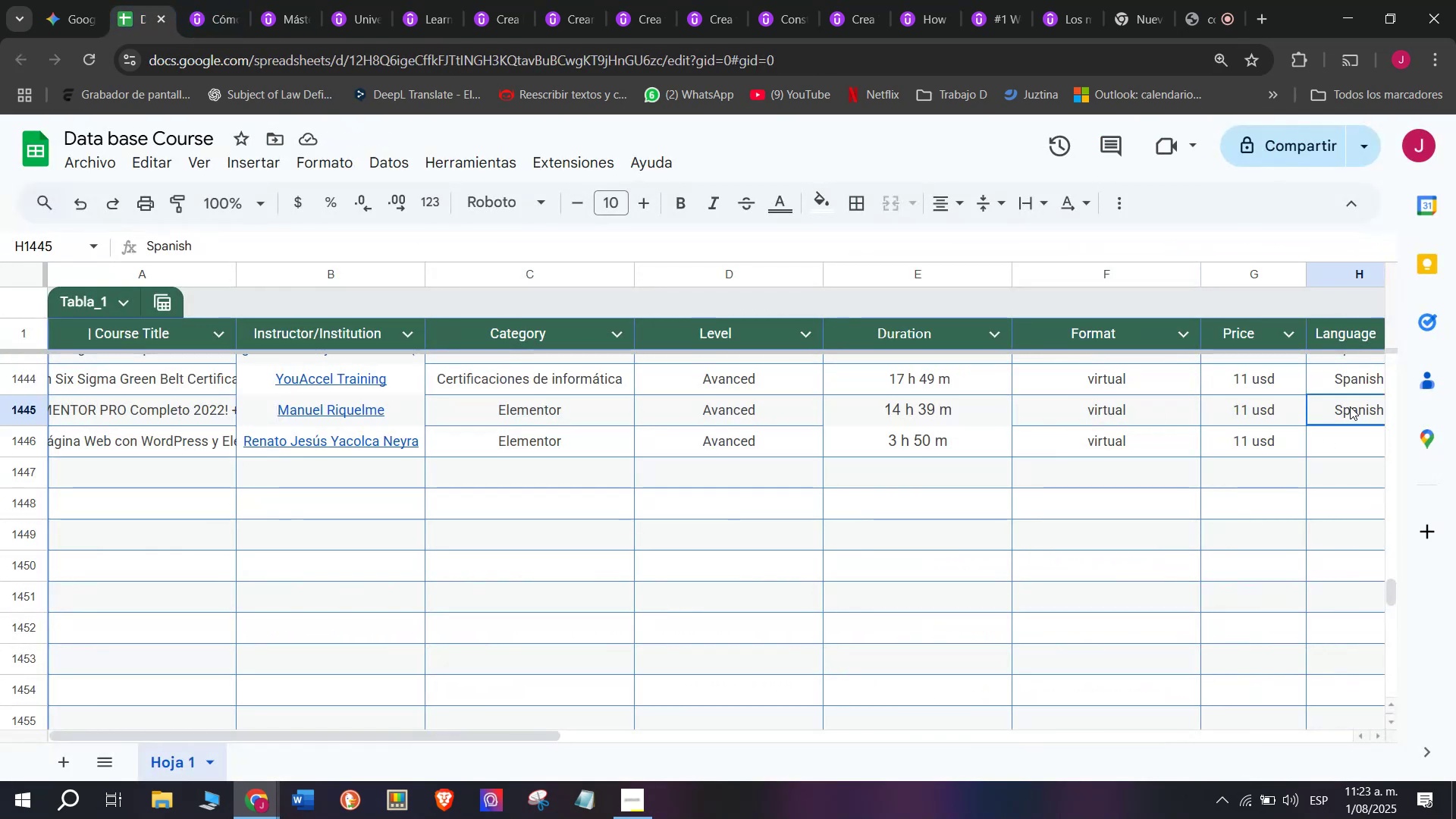 
key(Control+C)
 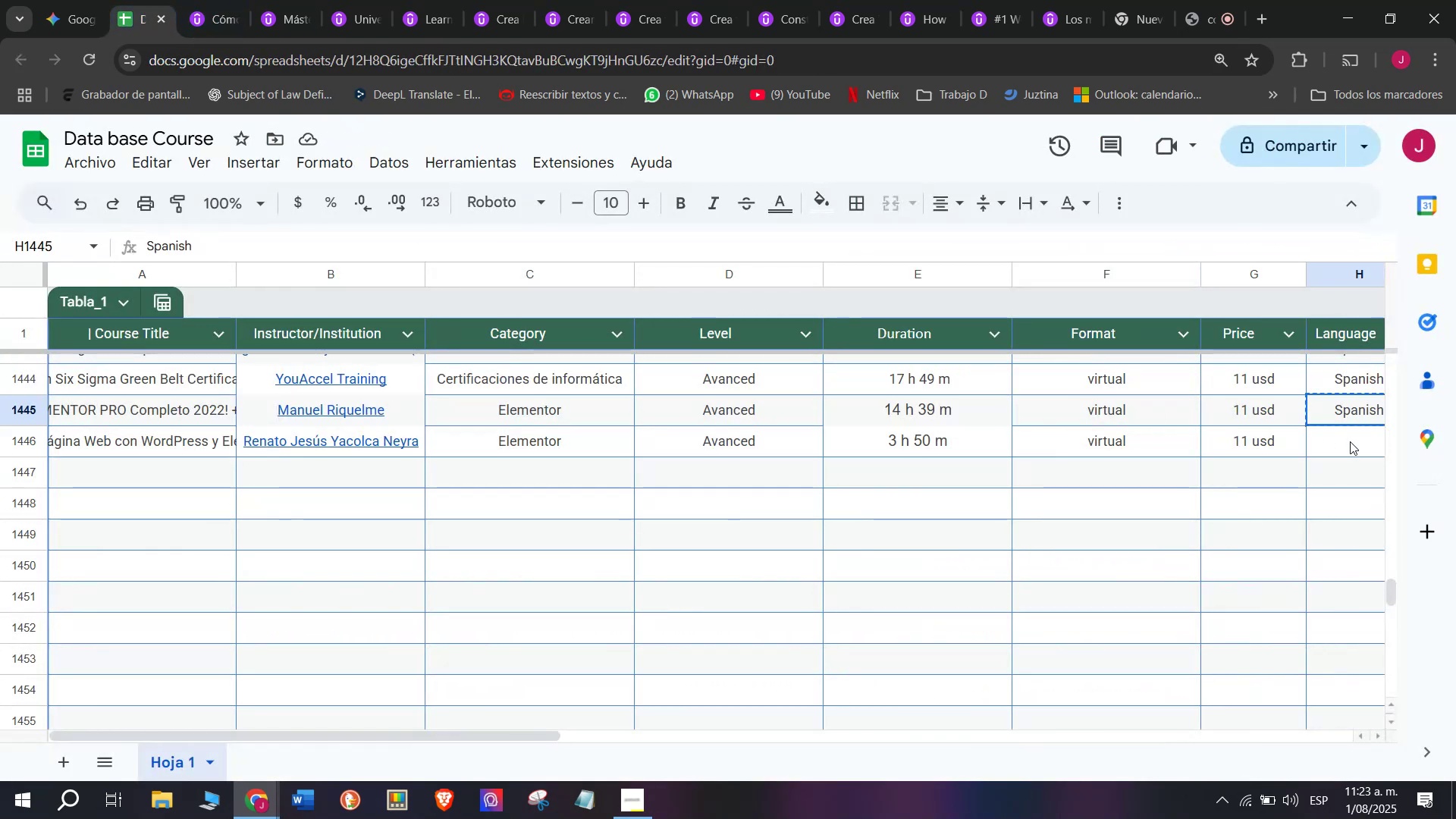 
double_click([1350, 441])
 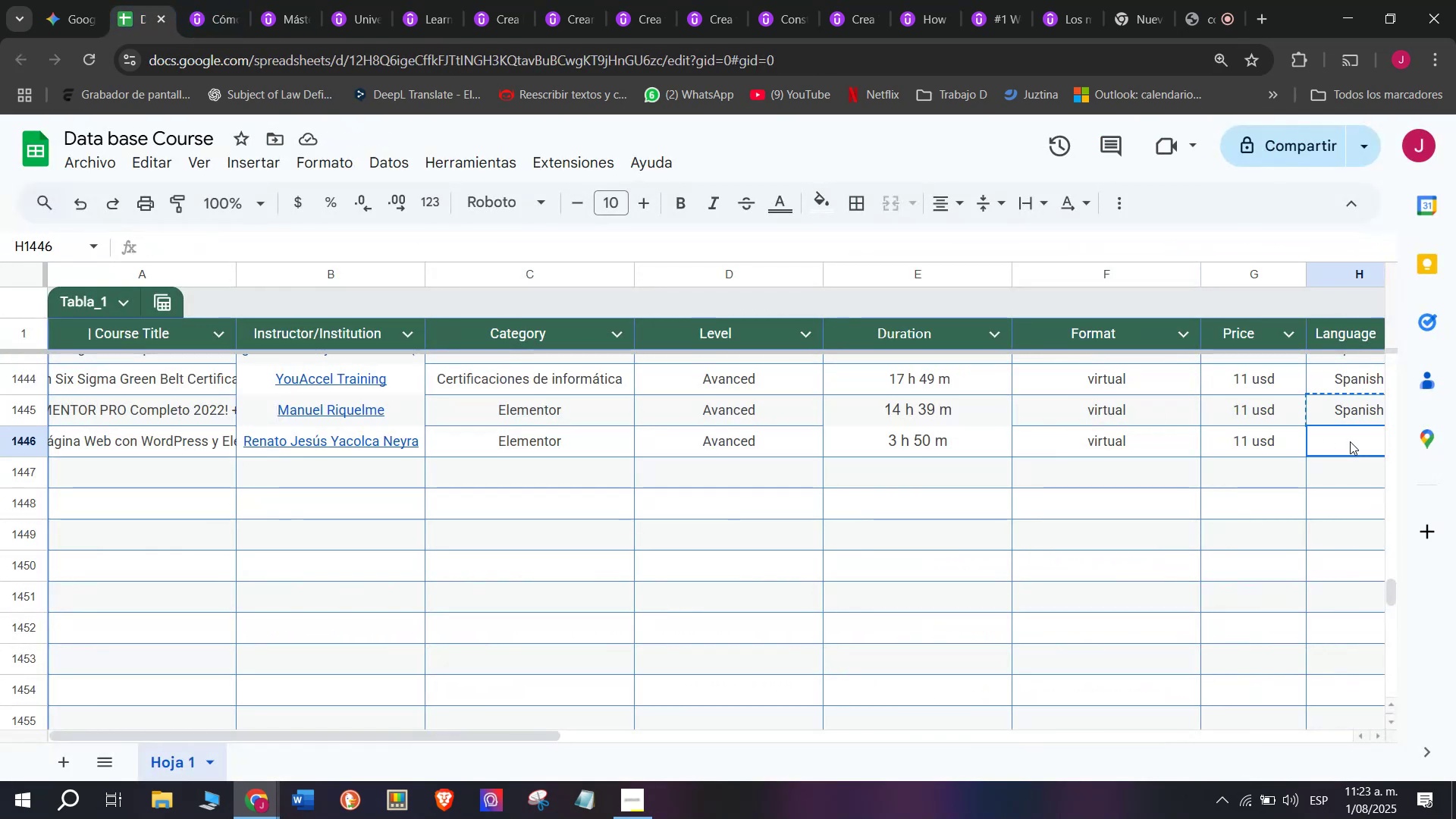 
key(Control+ControlLeft)
 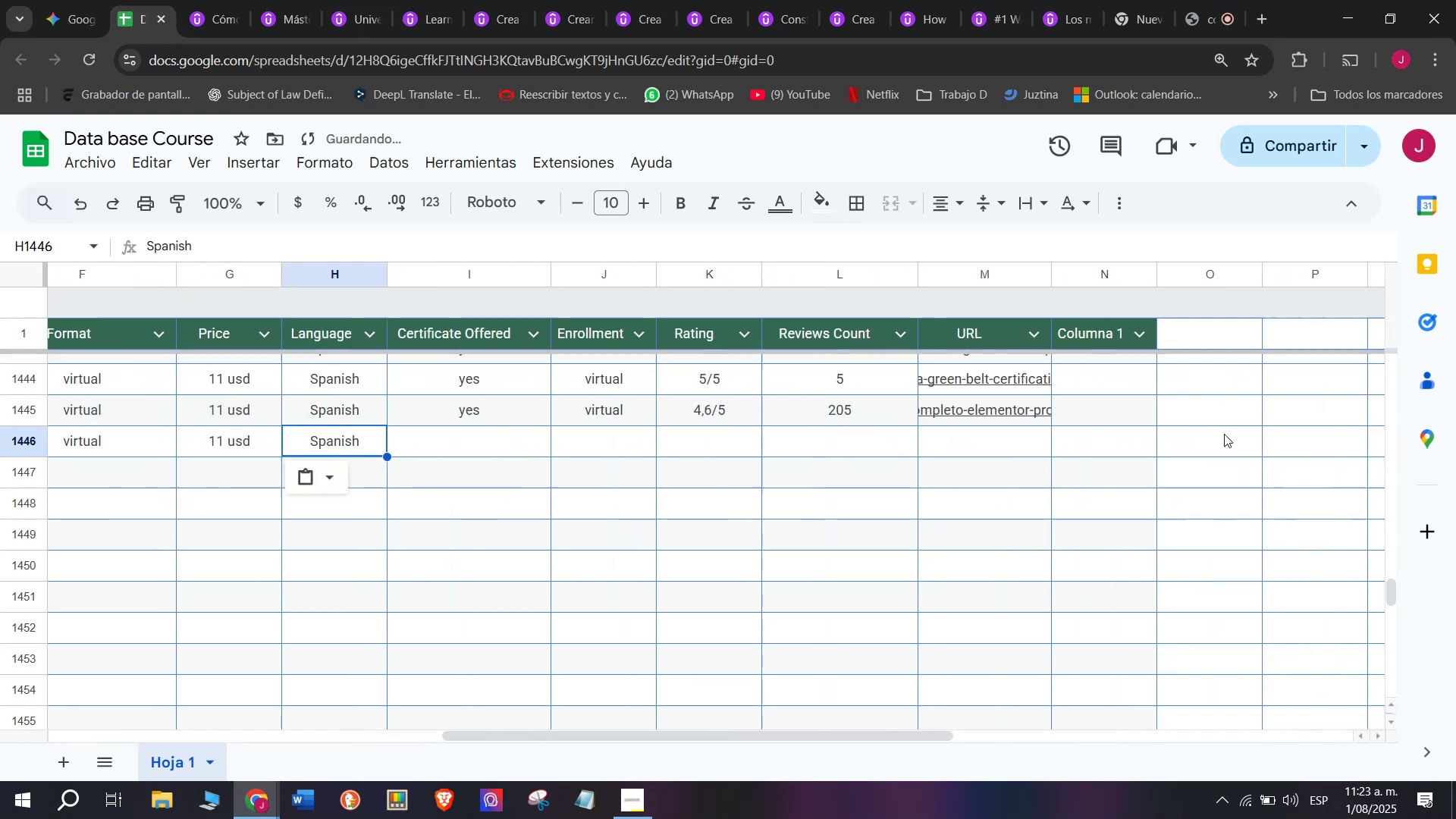 
key(Z)
 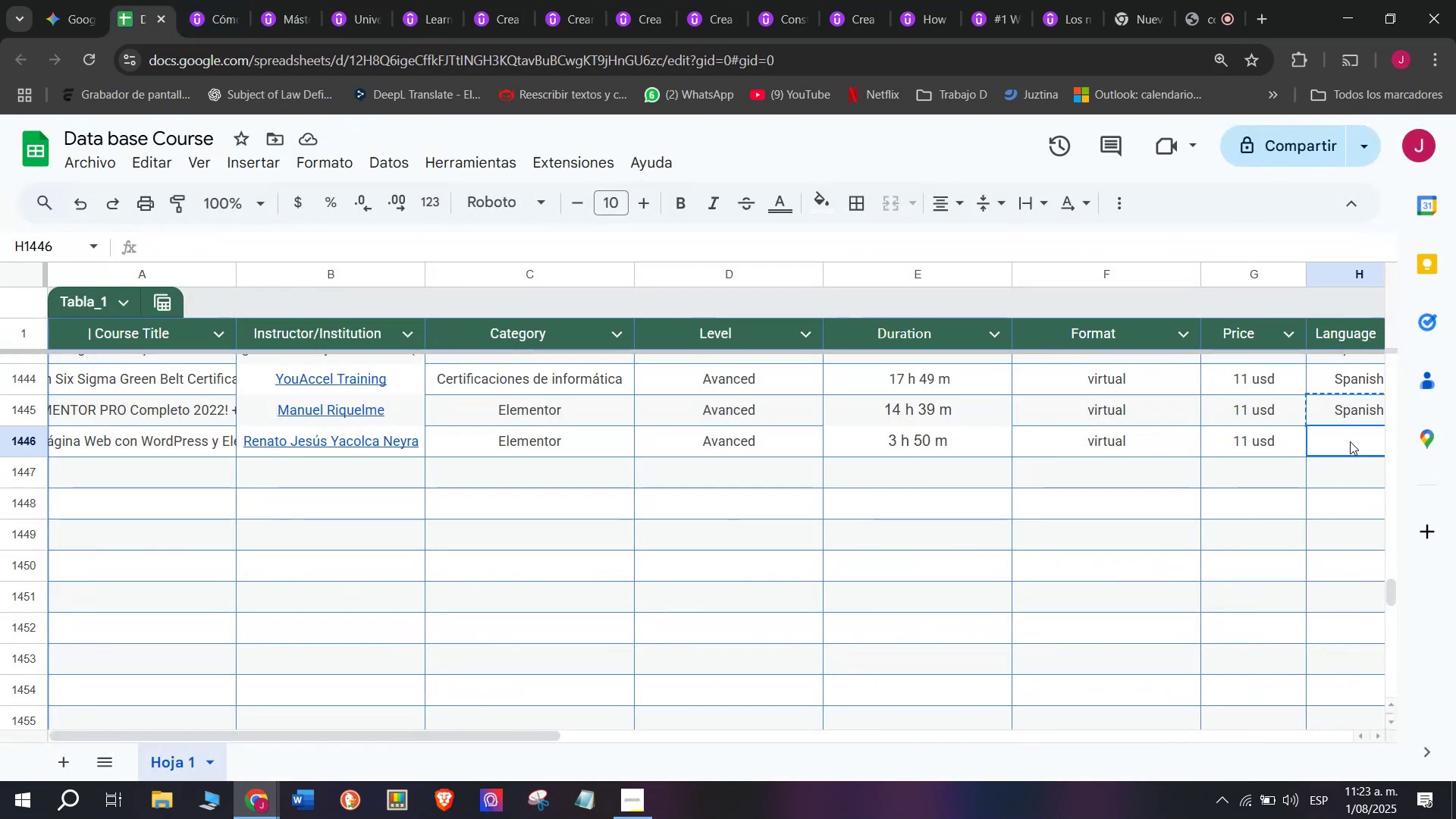 
key(Control+V)
 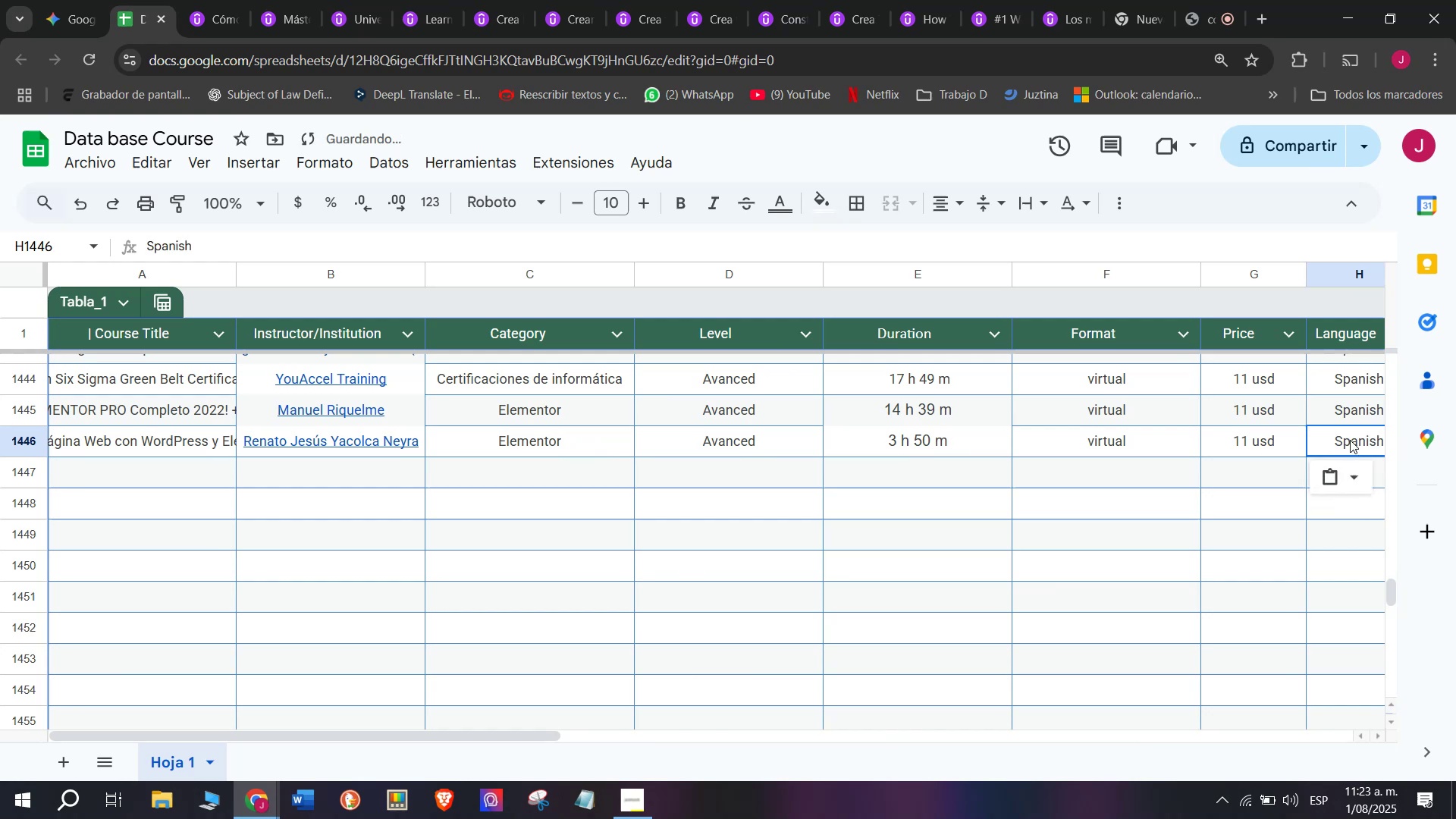 
scroll: coordinate [92, 497], scroll_direction: down, amount: 3.0
 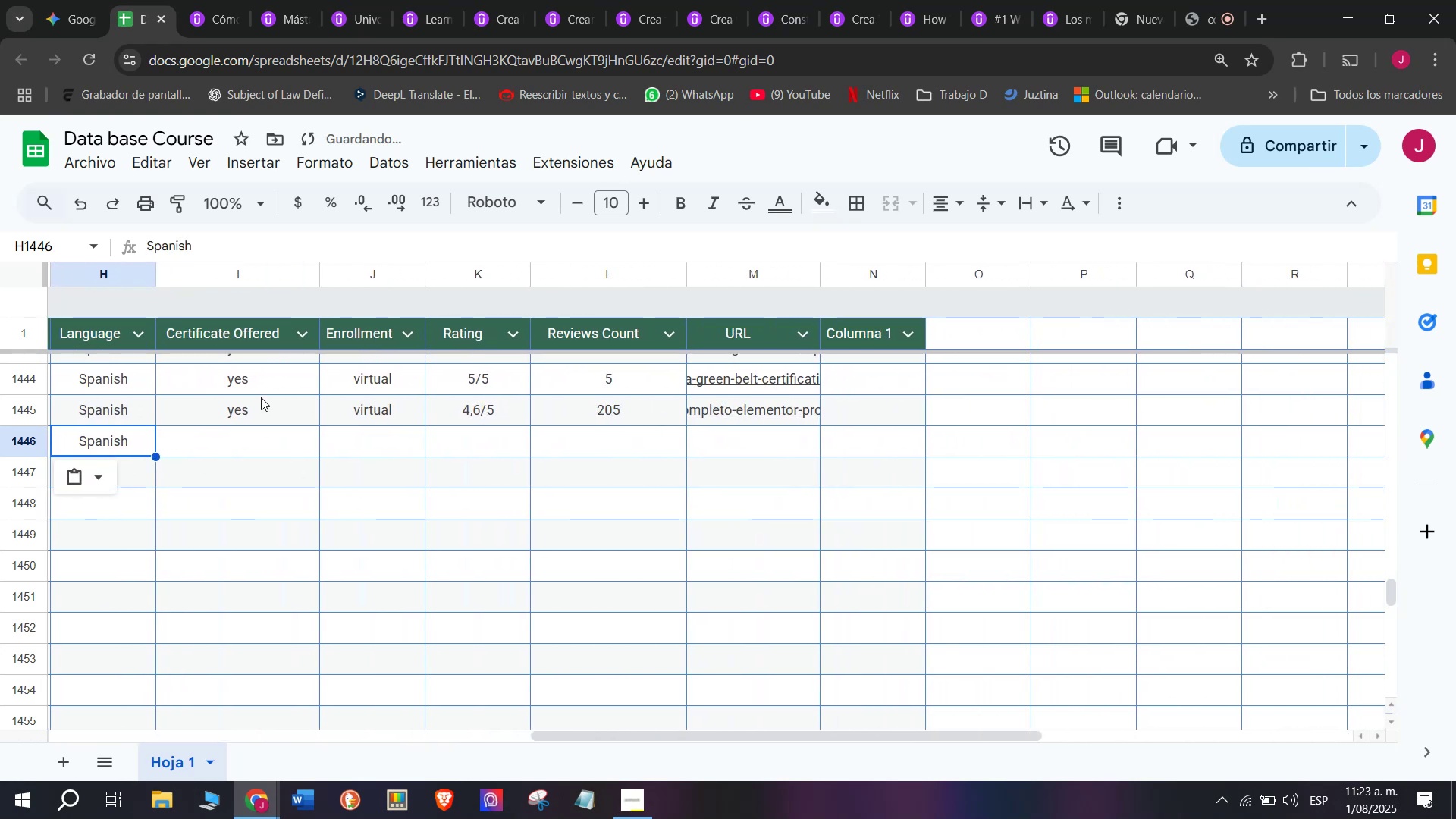 
left_click([261, 397])
 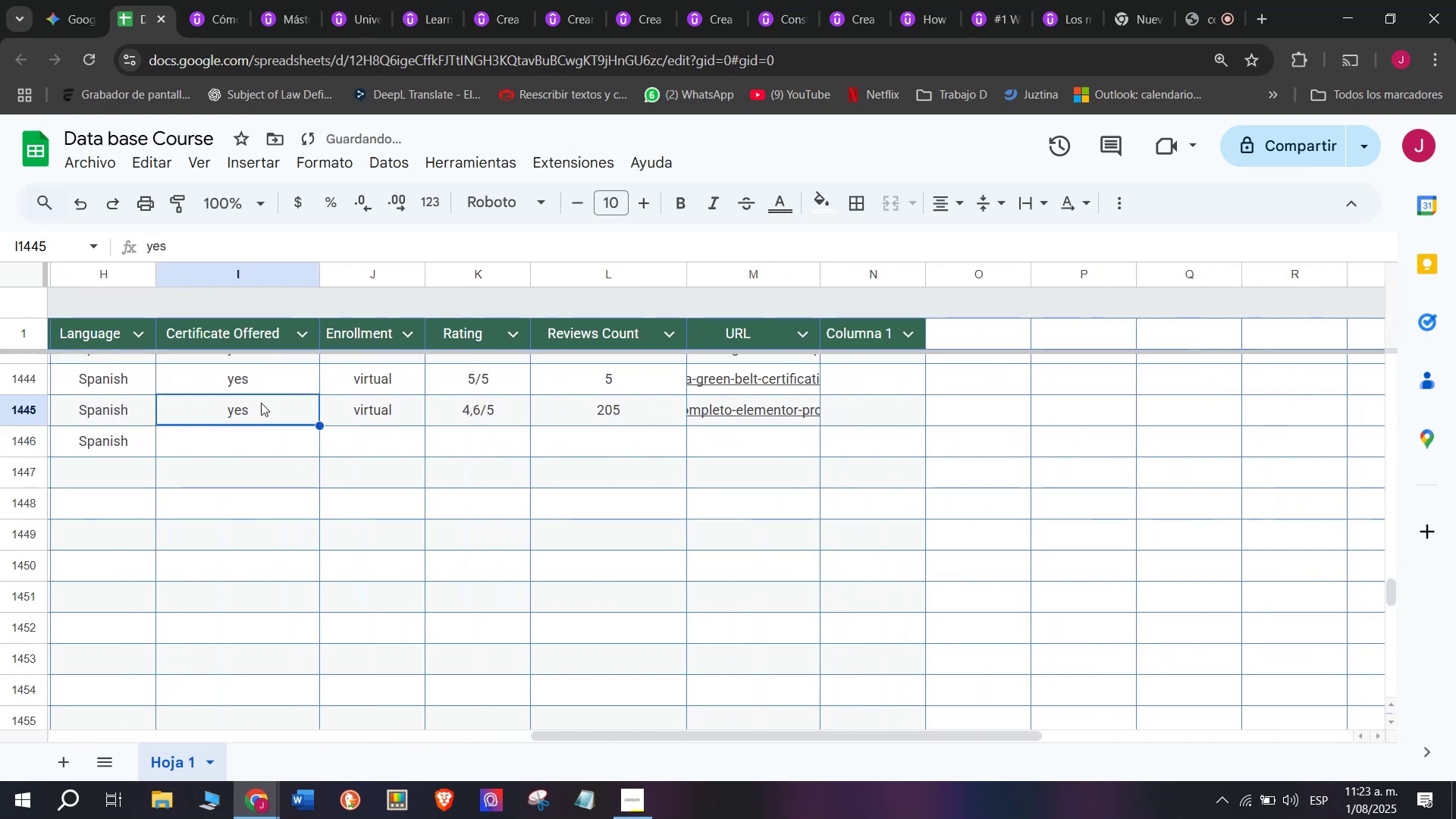 
key(Break)
 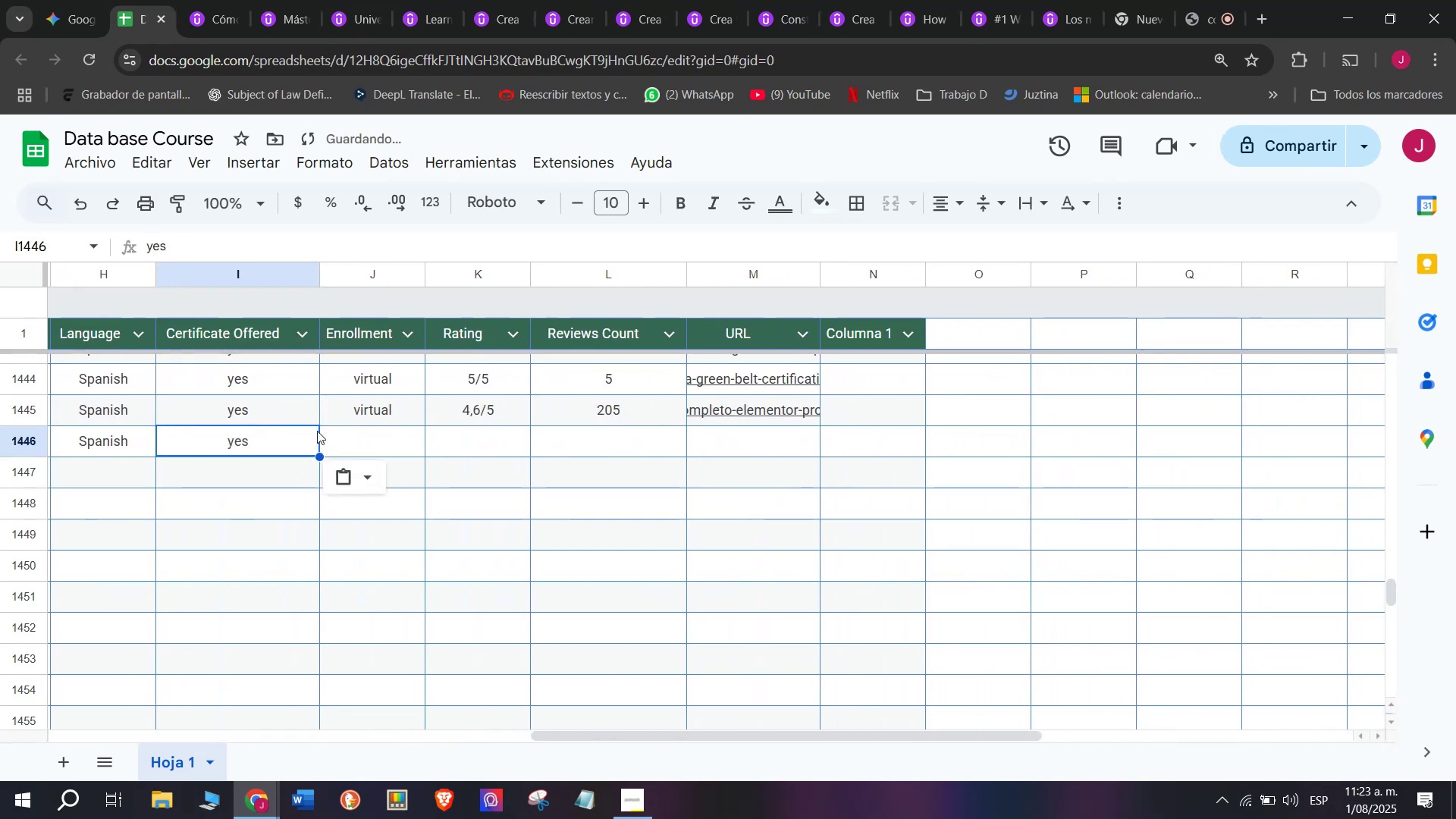 
key(Control+ControlLeft)
 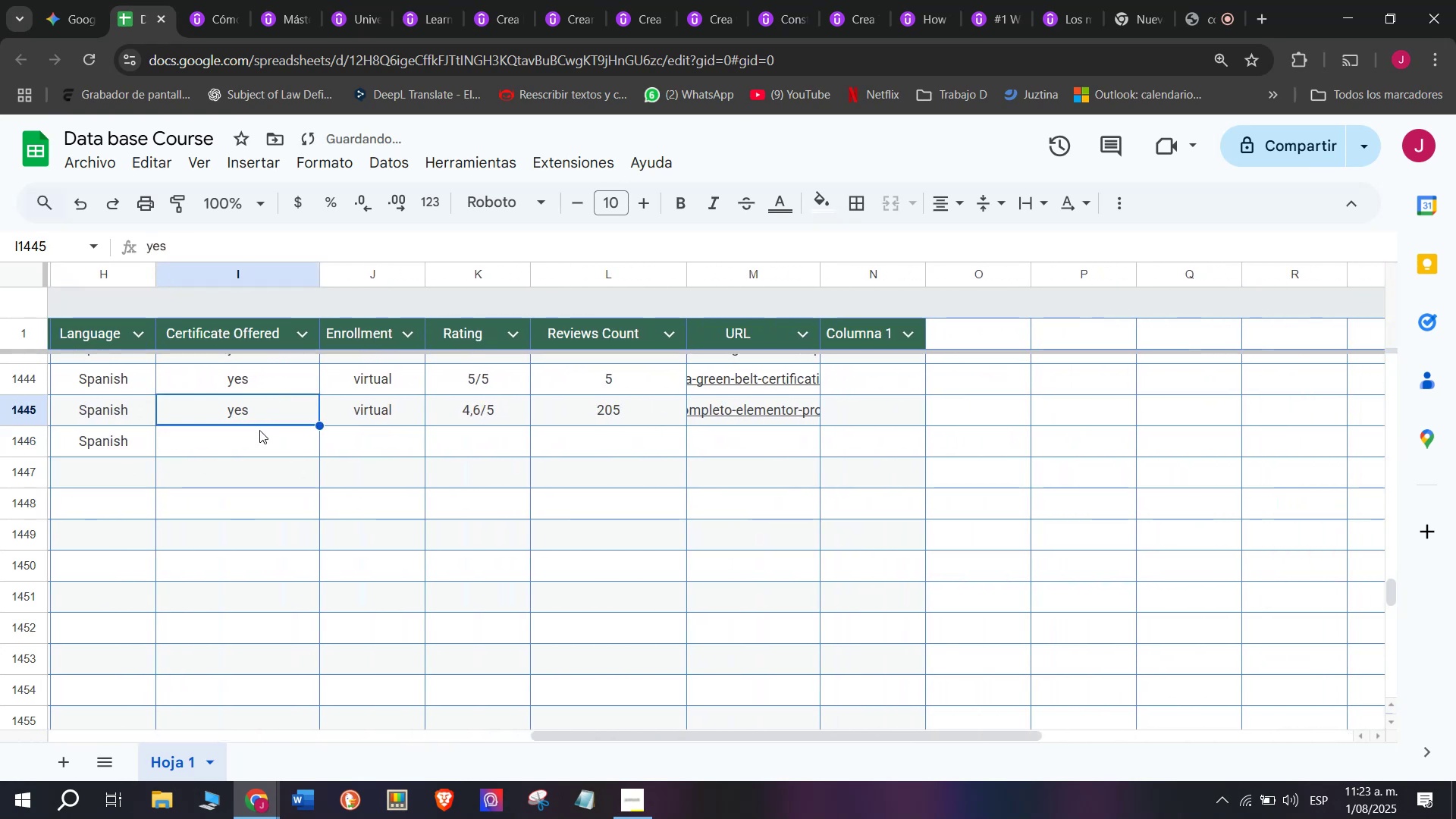 
key(Control+C)
 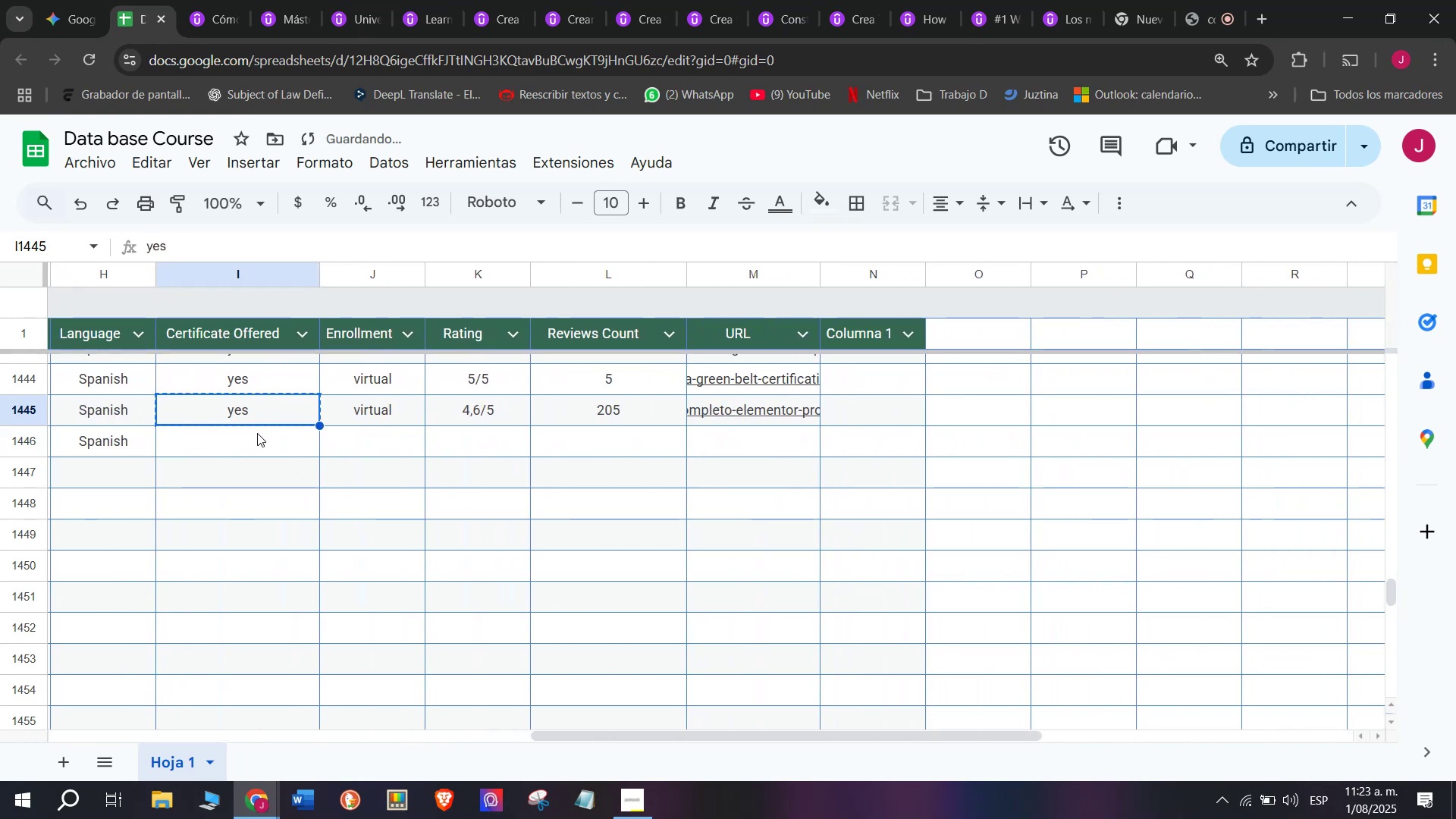 
key(Control+ControlLeft)
 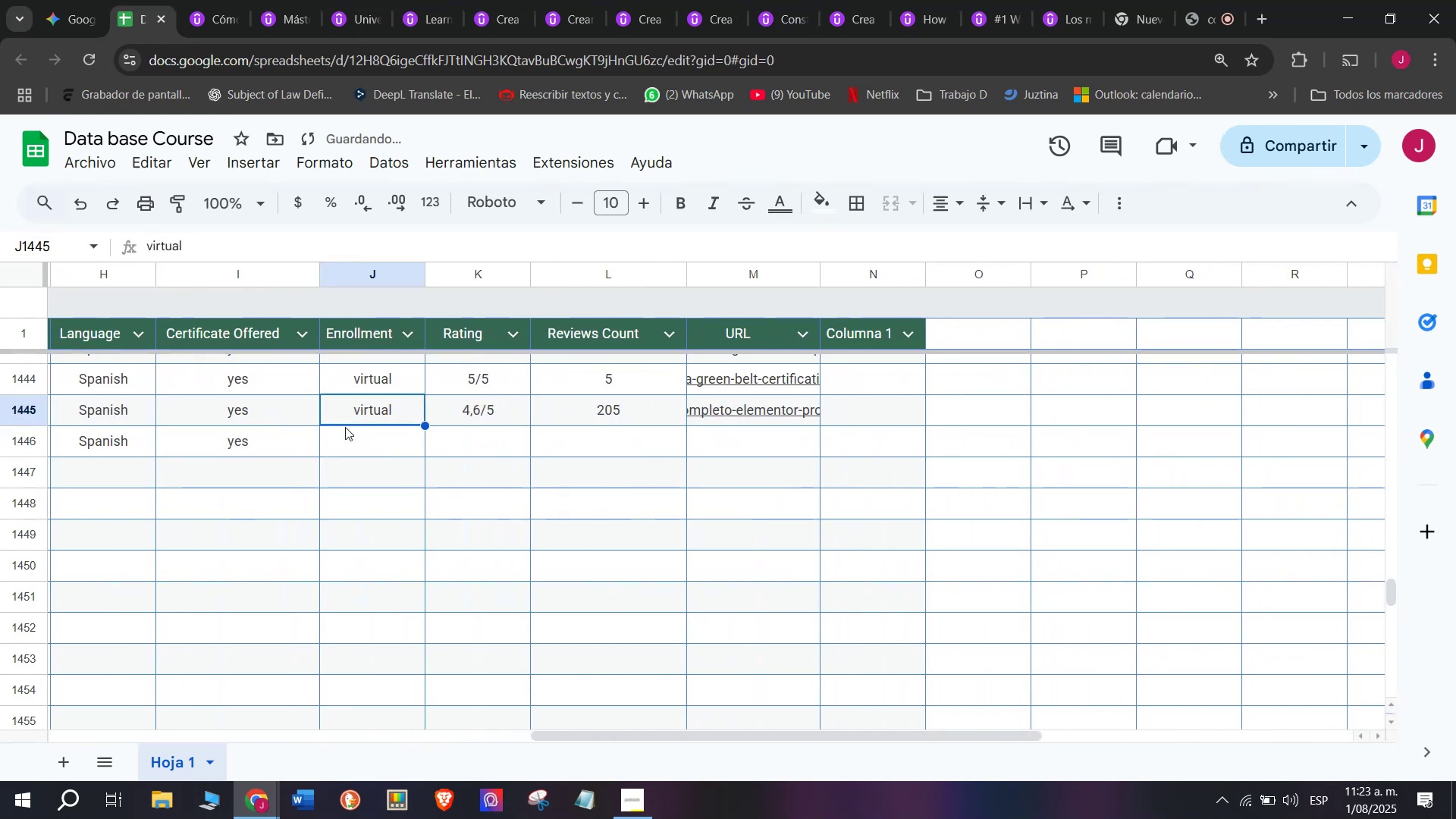 
key(Z)
 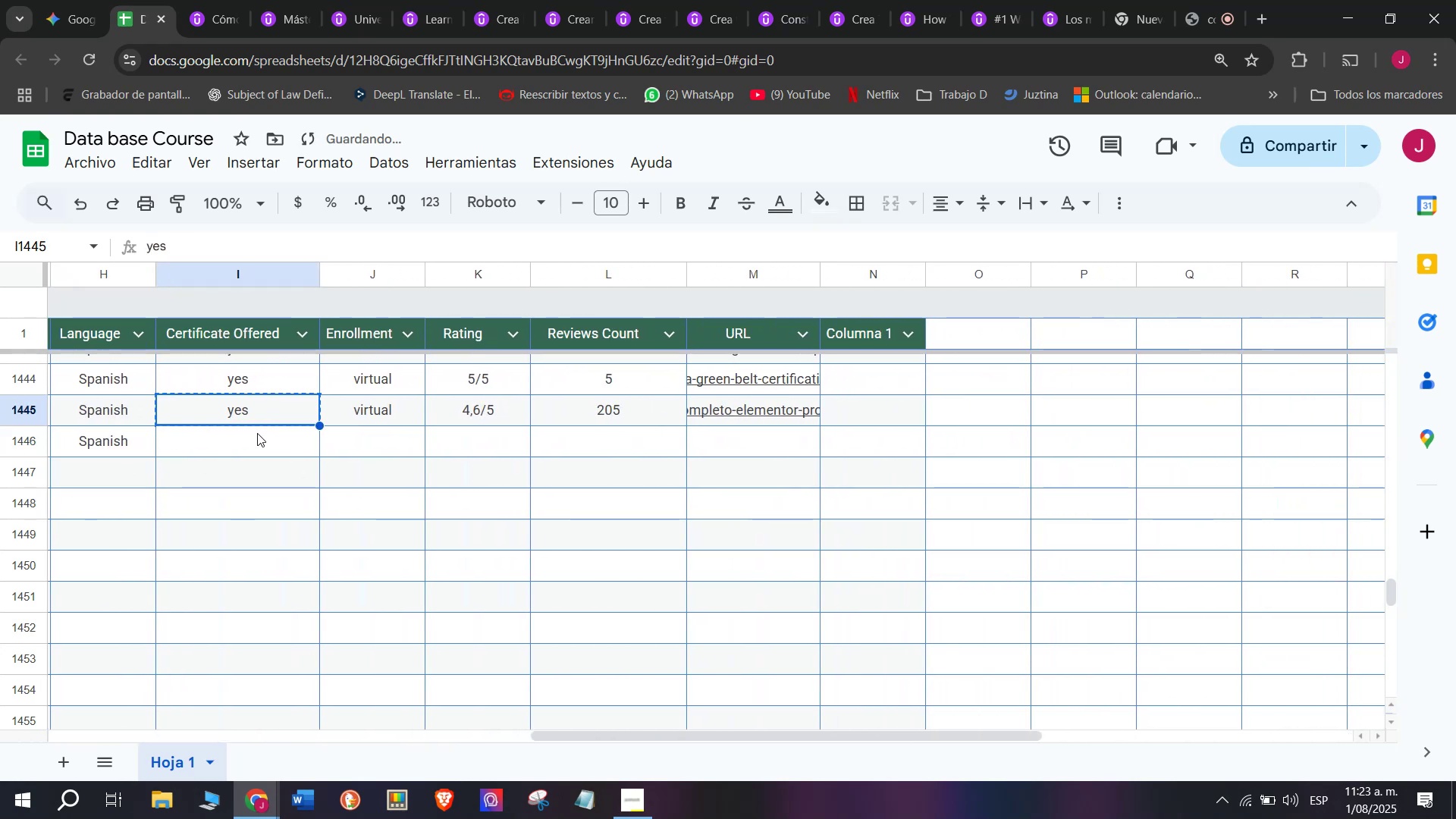 
key(Control+V)
 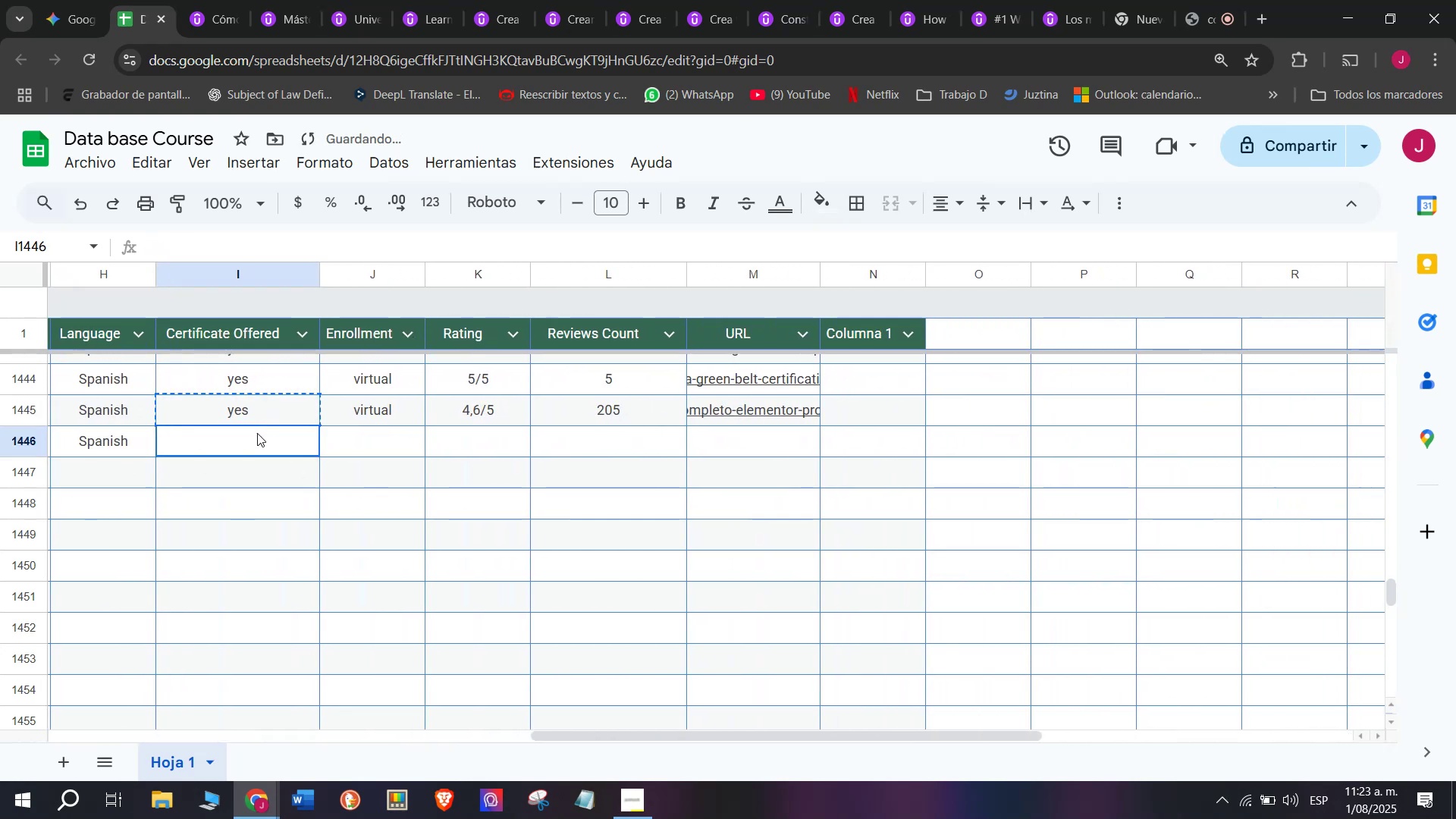 
double_click([257, 433])
 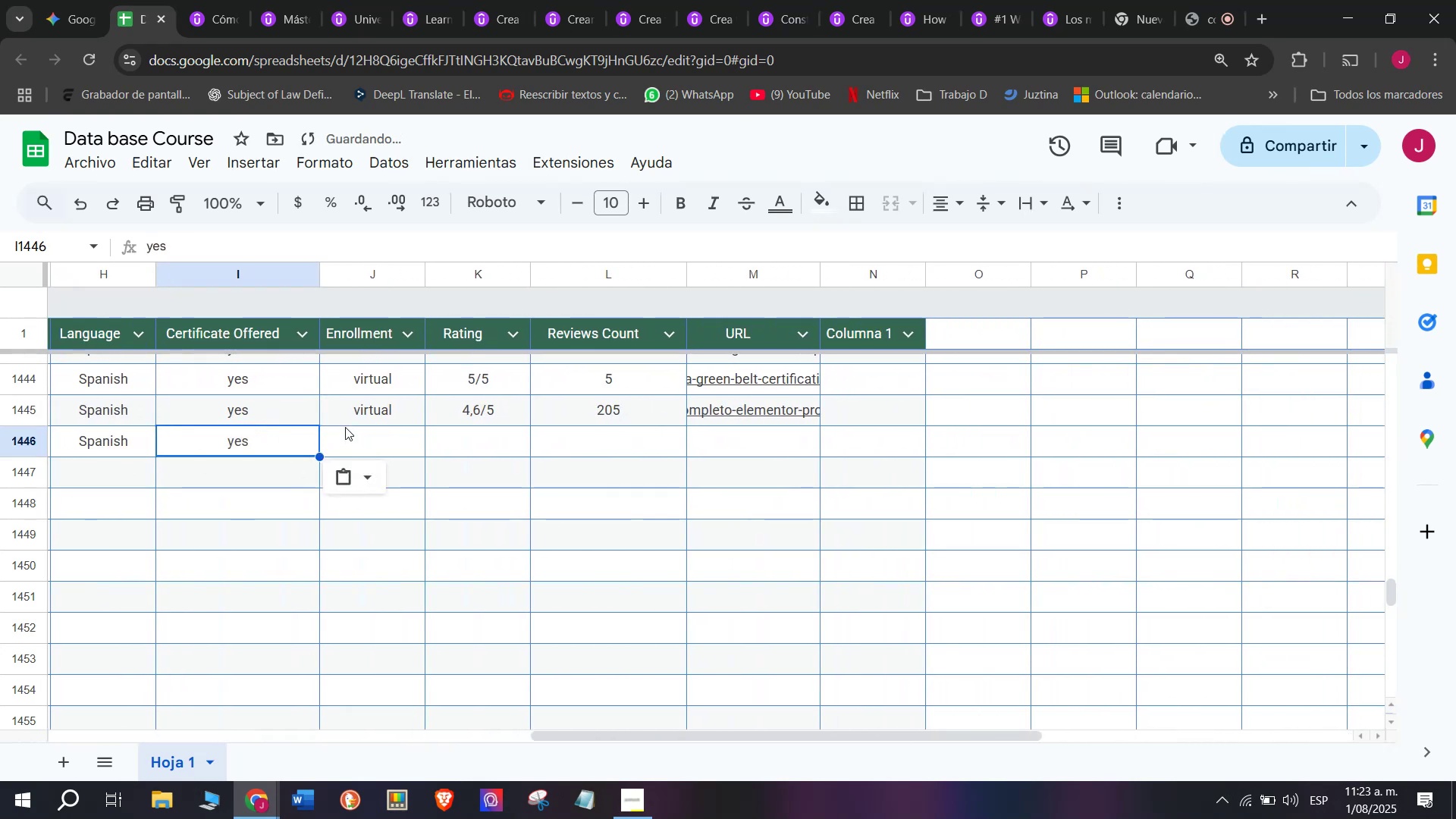 
triple_click([345, 427])
 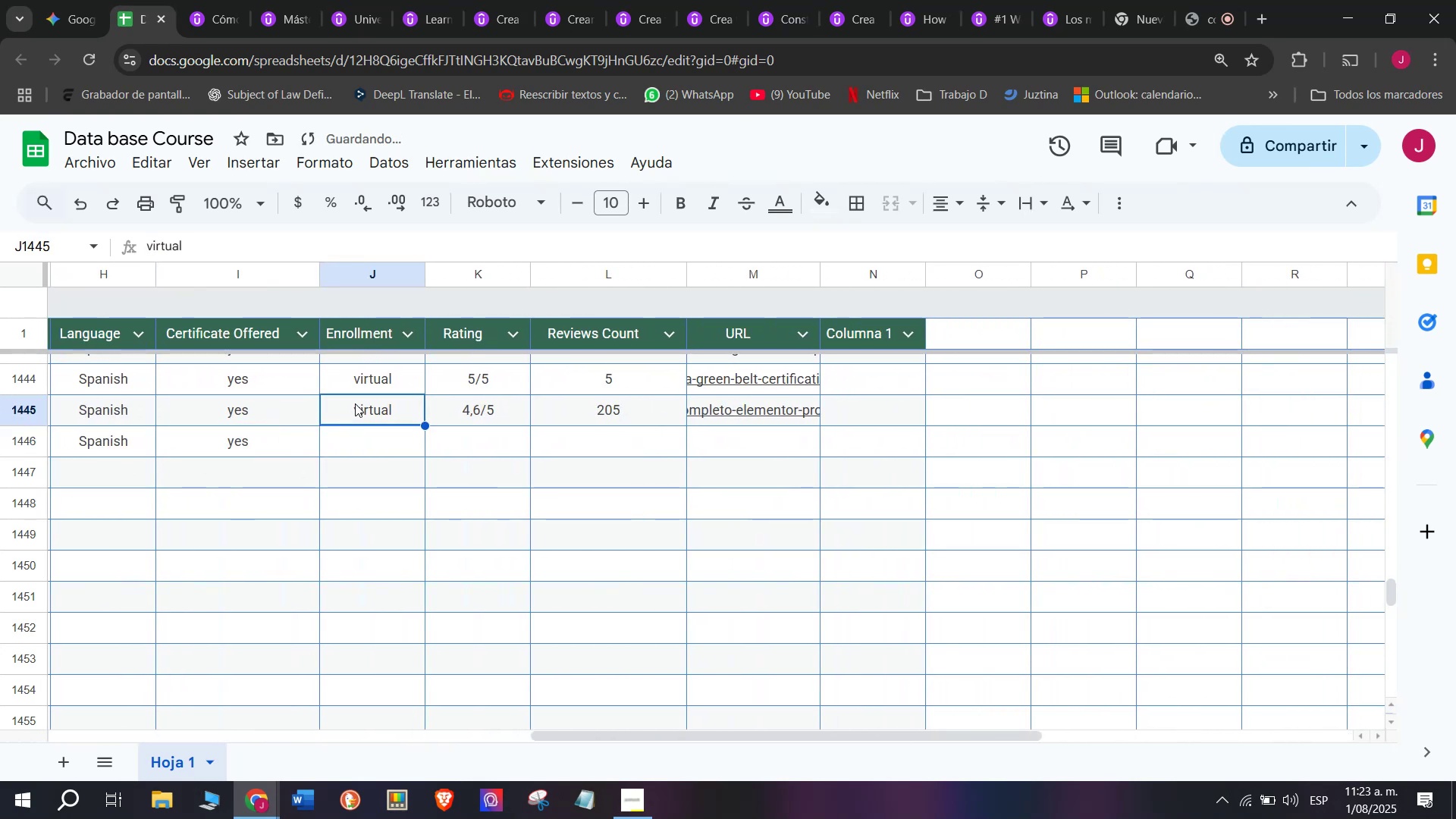 
key(Control+ControlLeft)
 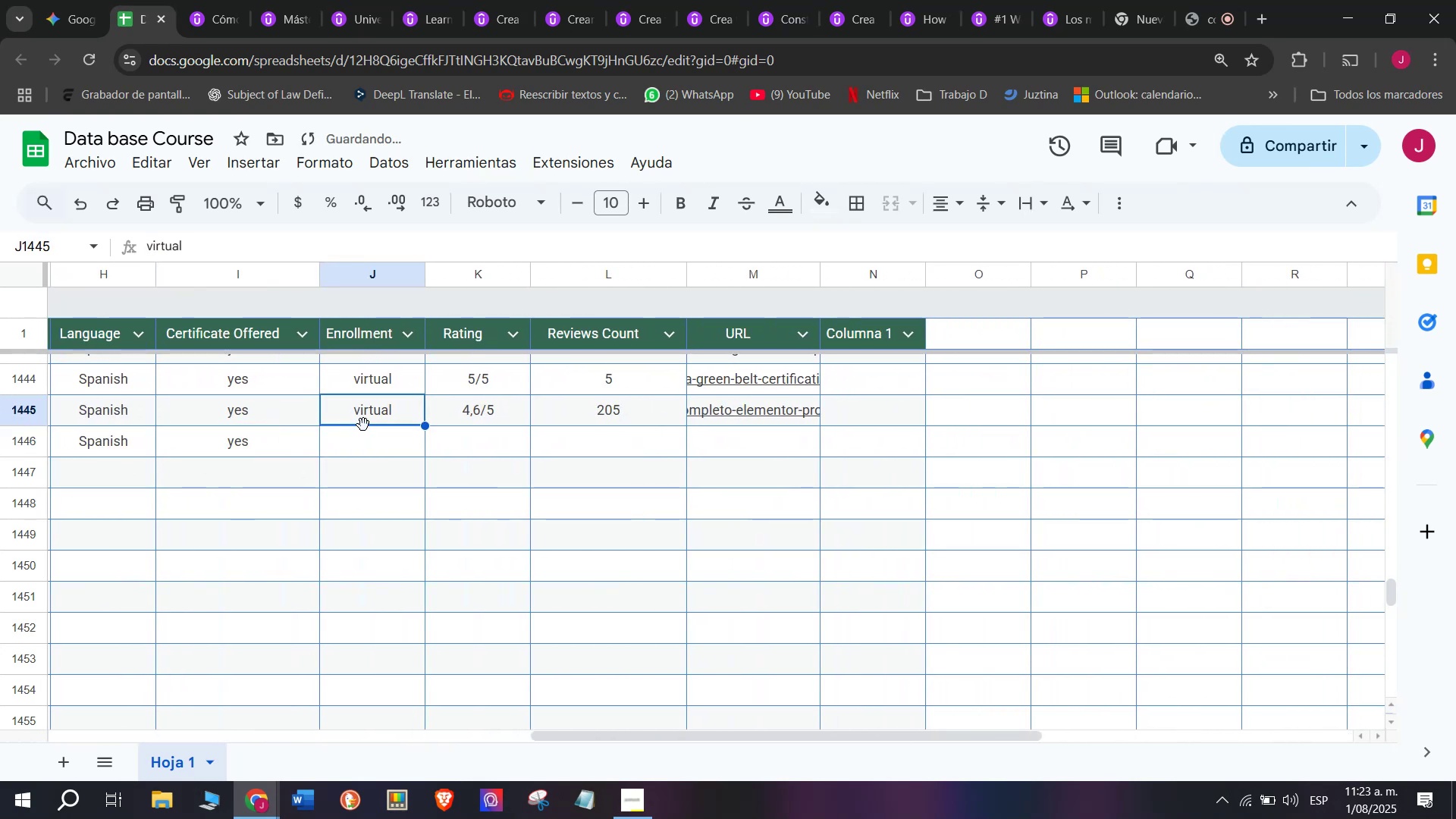 
key(Break)
 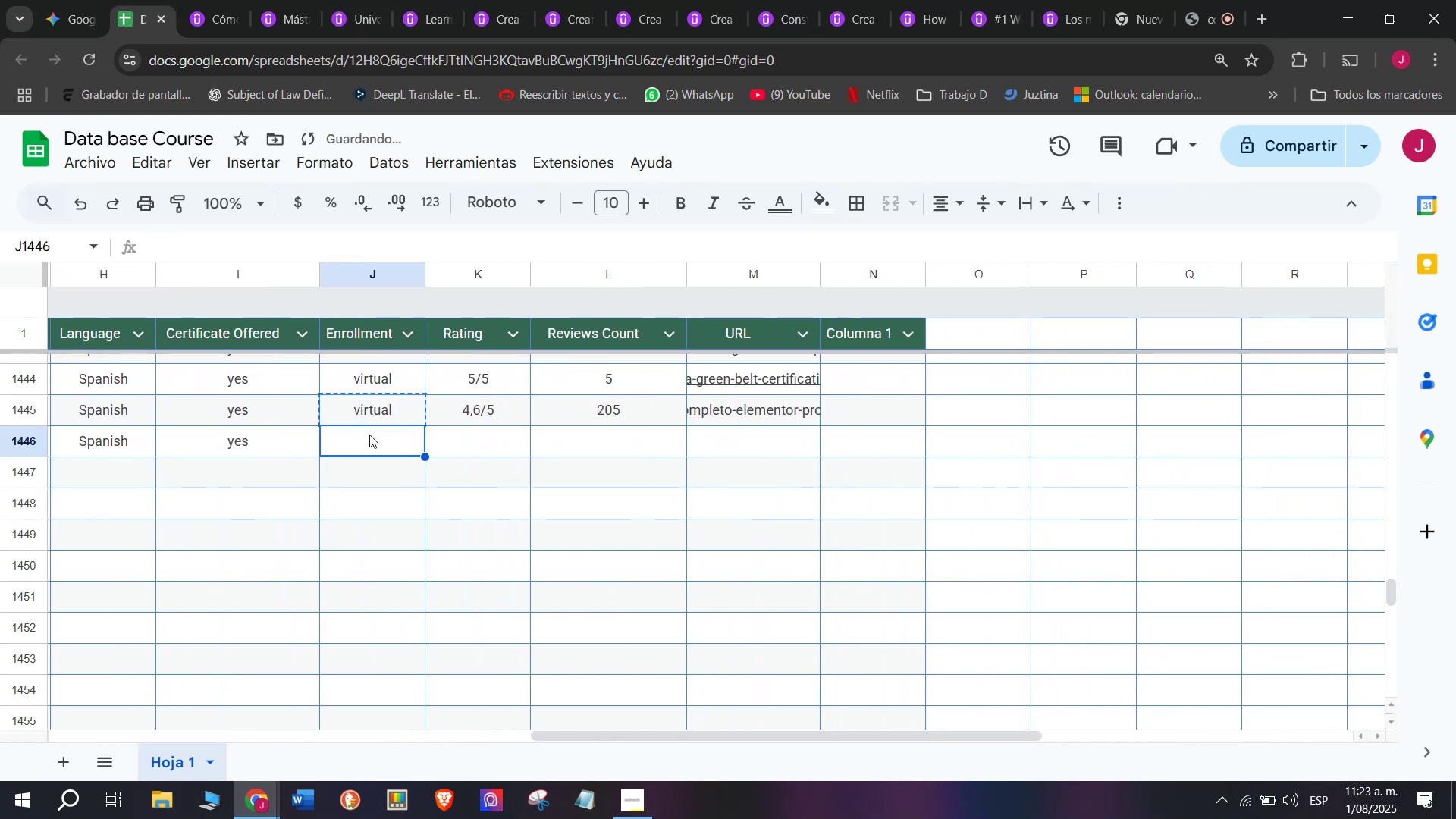 
key(Control+C)
 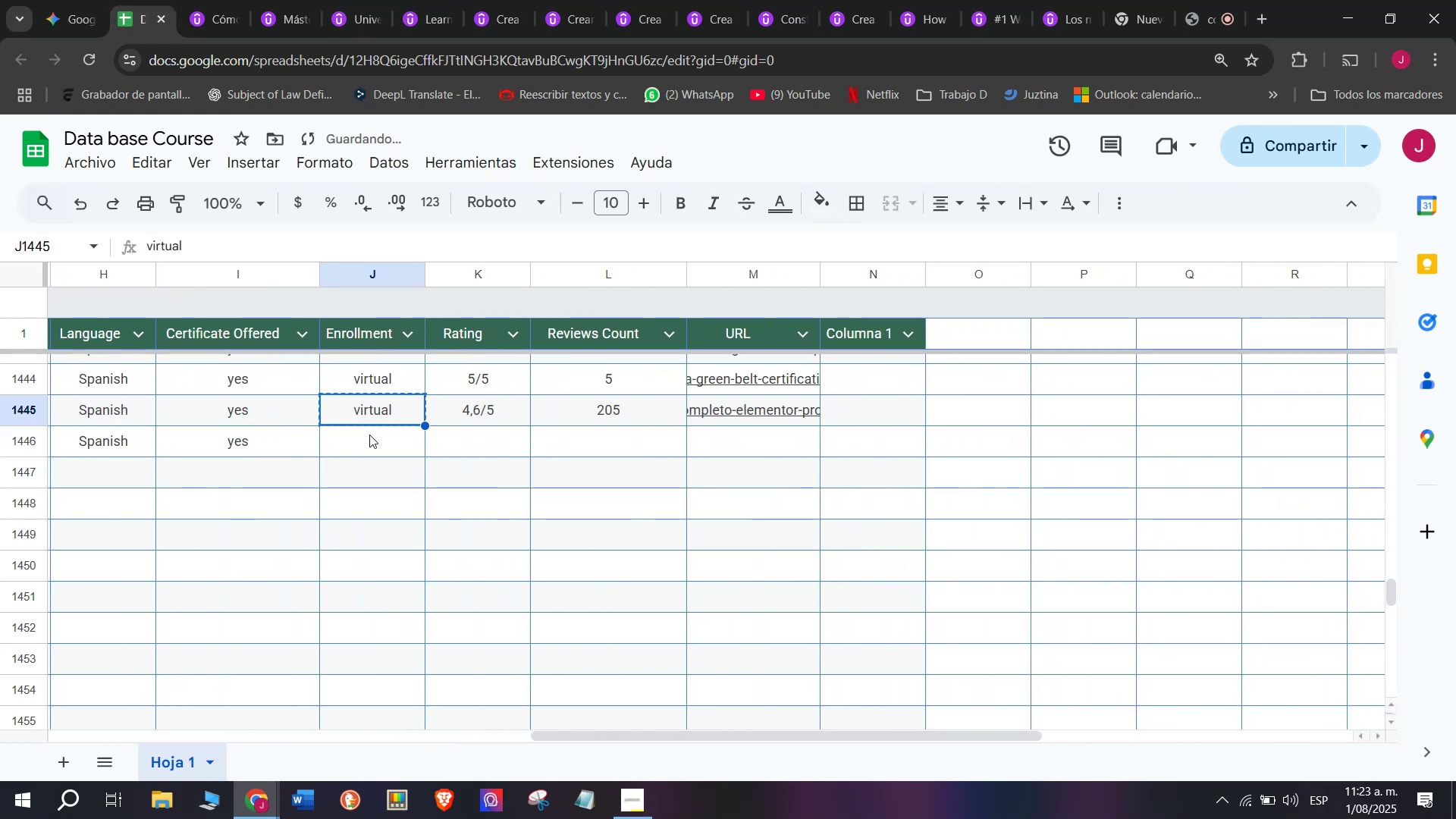 
left_click([369, 435])
 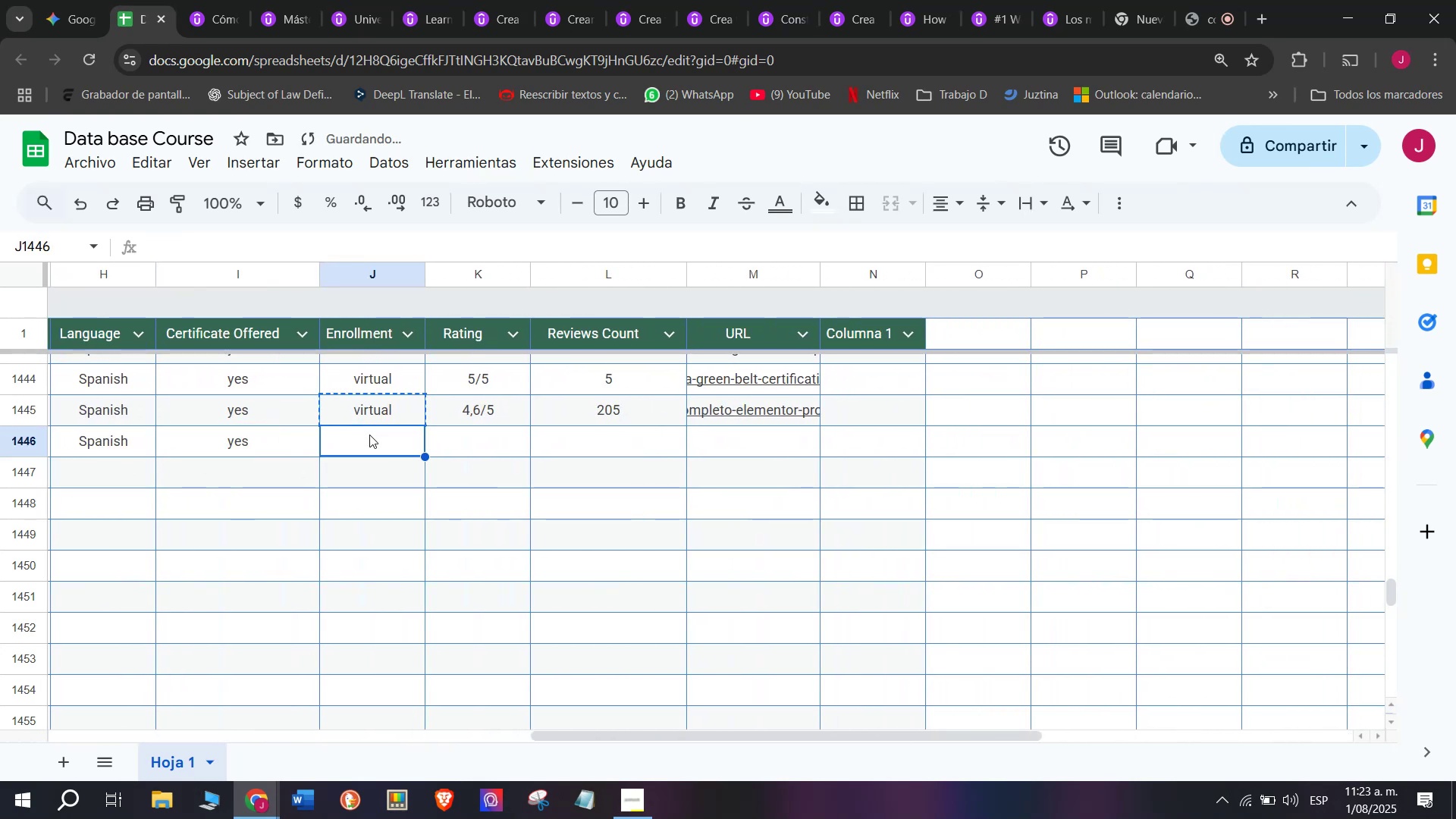 
key(Z)
 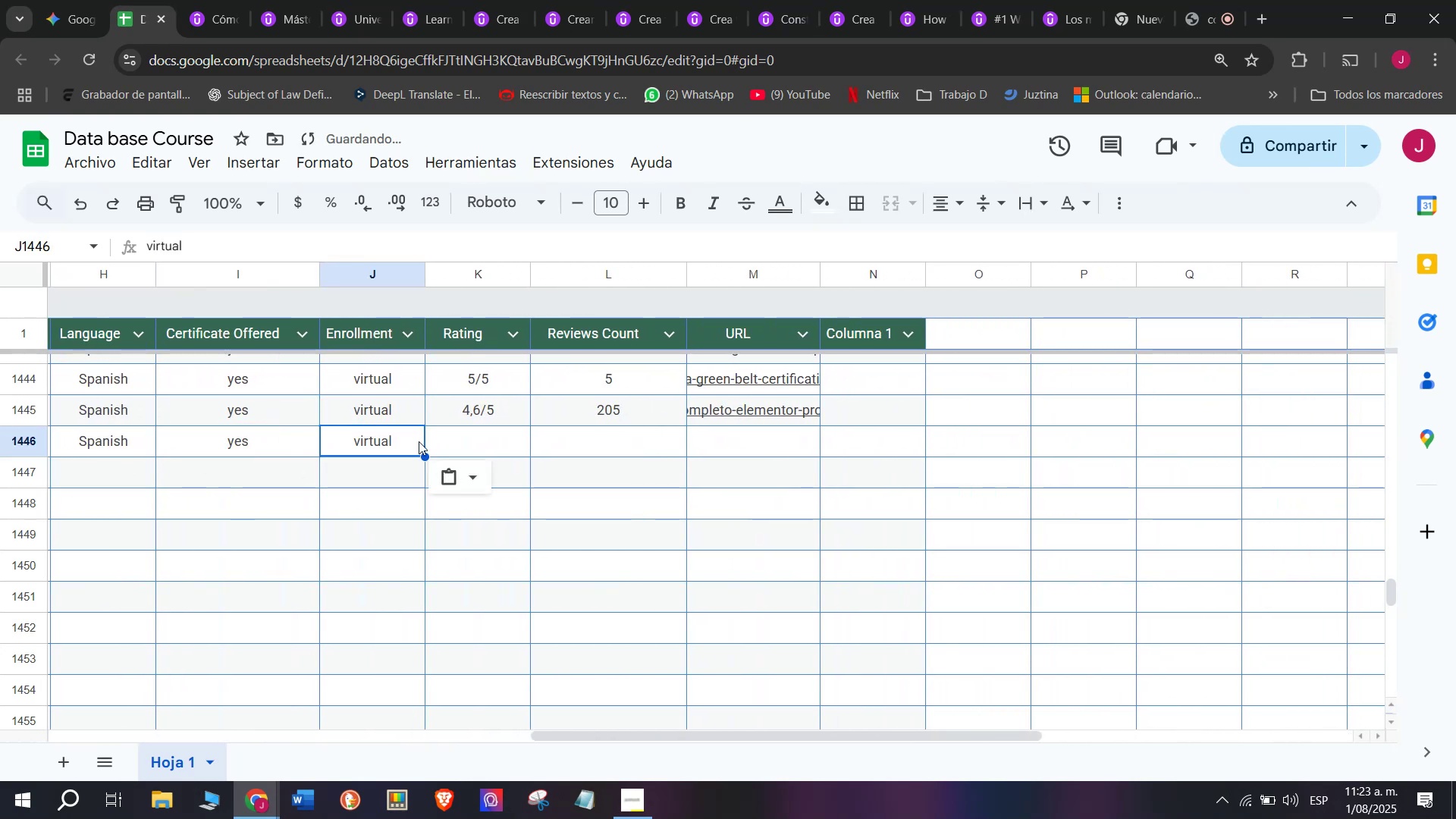 
key(Control+ControlLeft)
 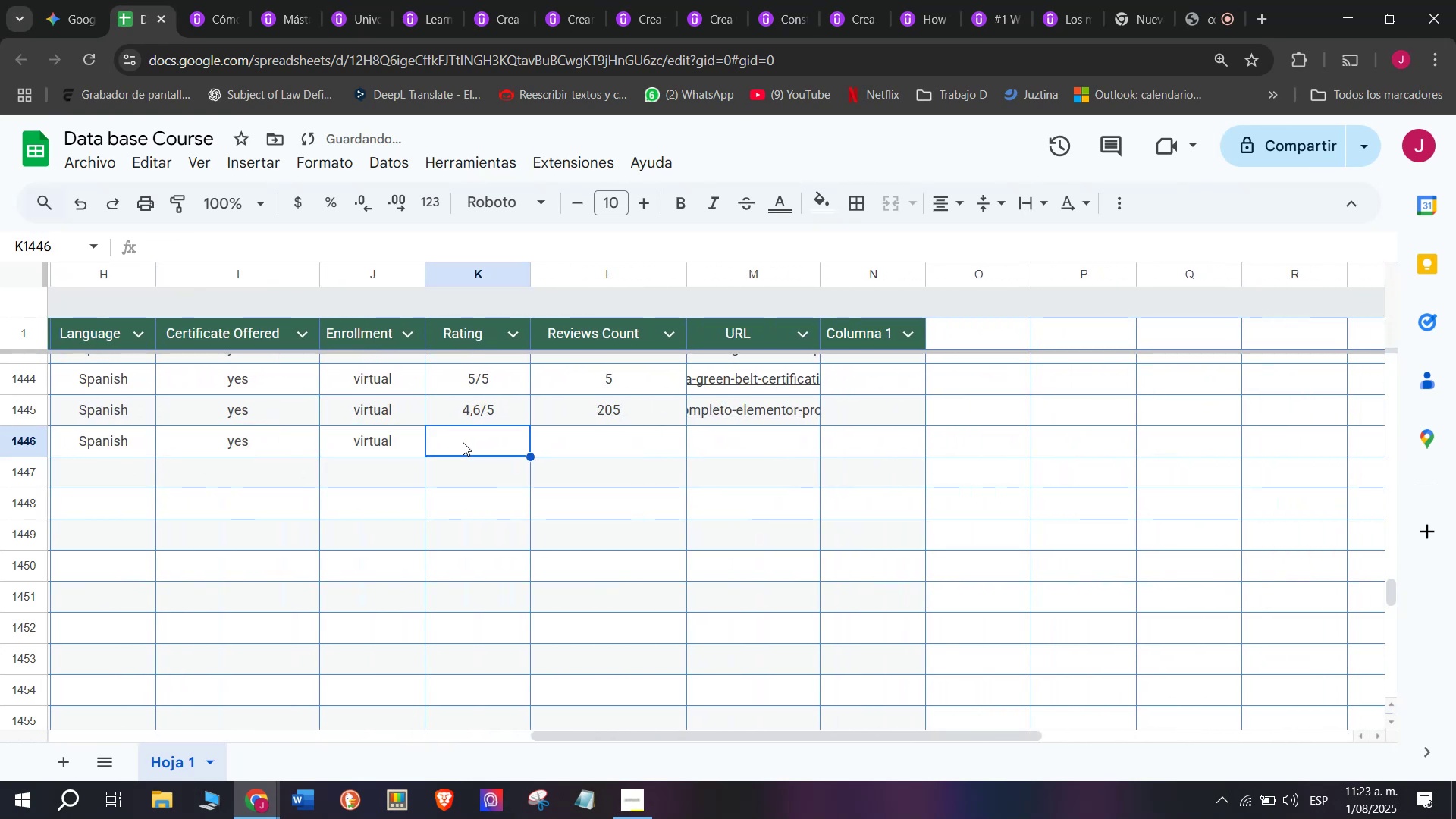 
key(Control+V)
 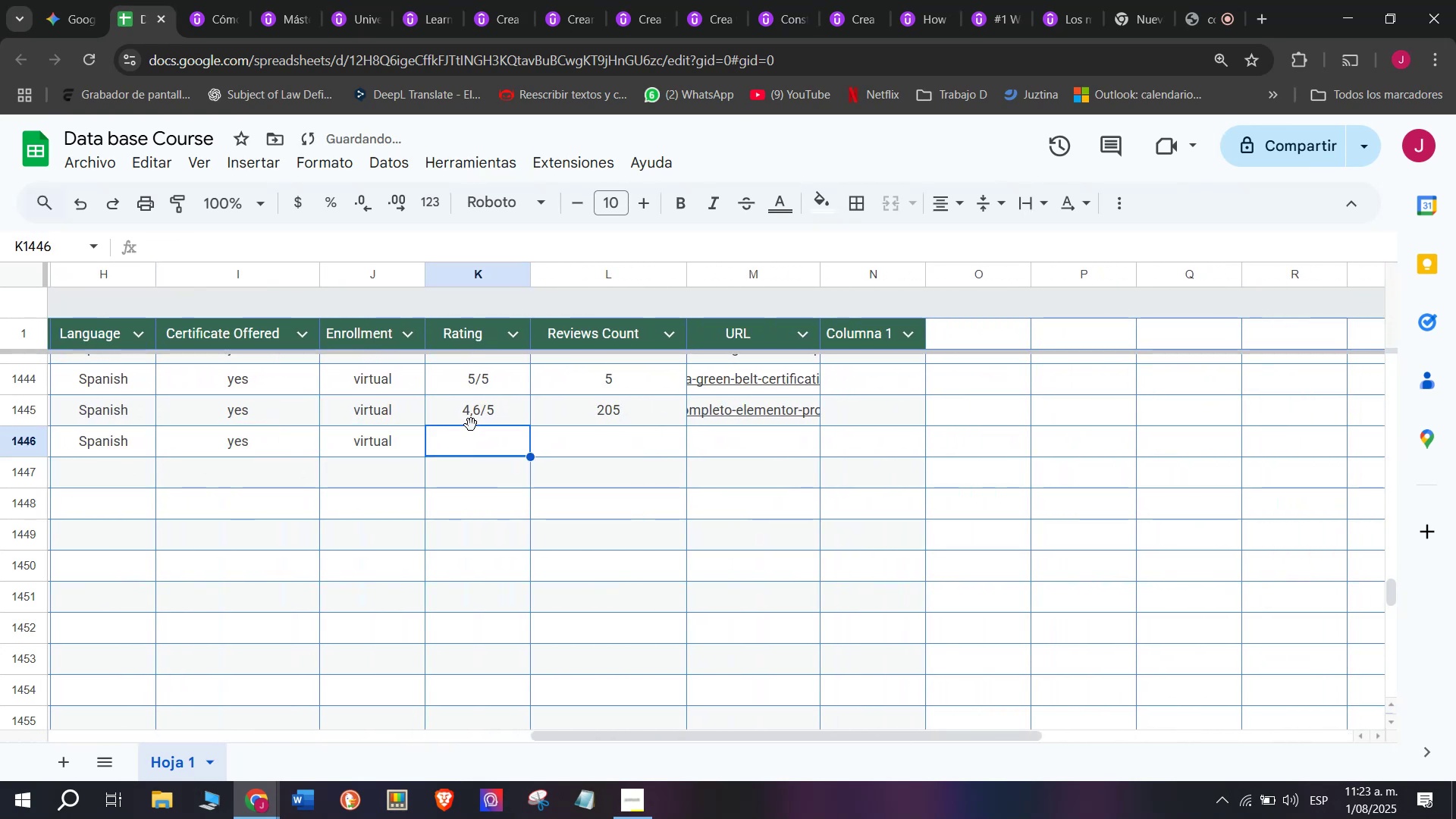 
triple_click([471, 425])
 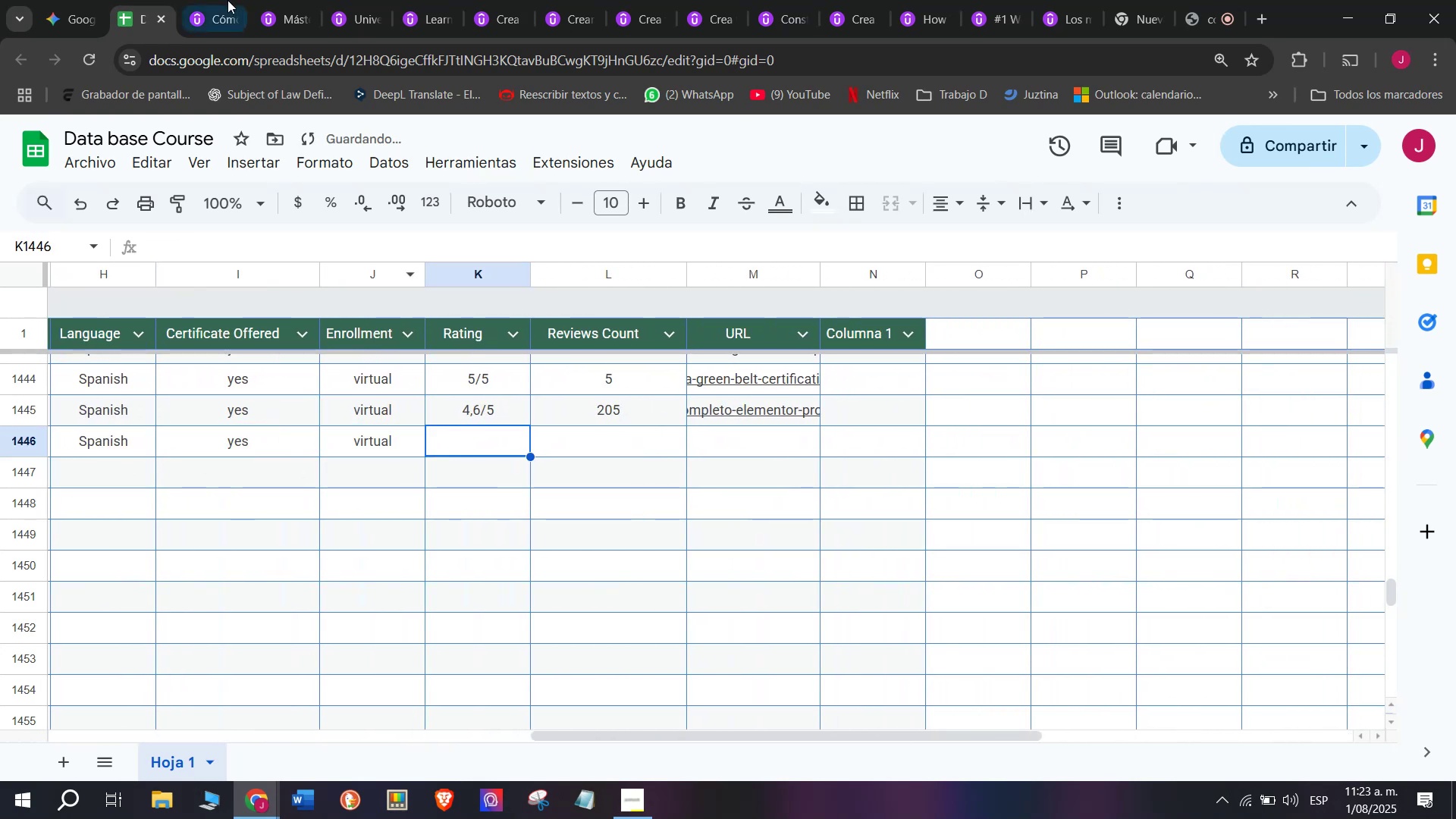 
left_click([217, 0])
 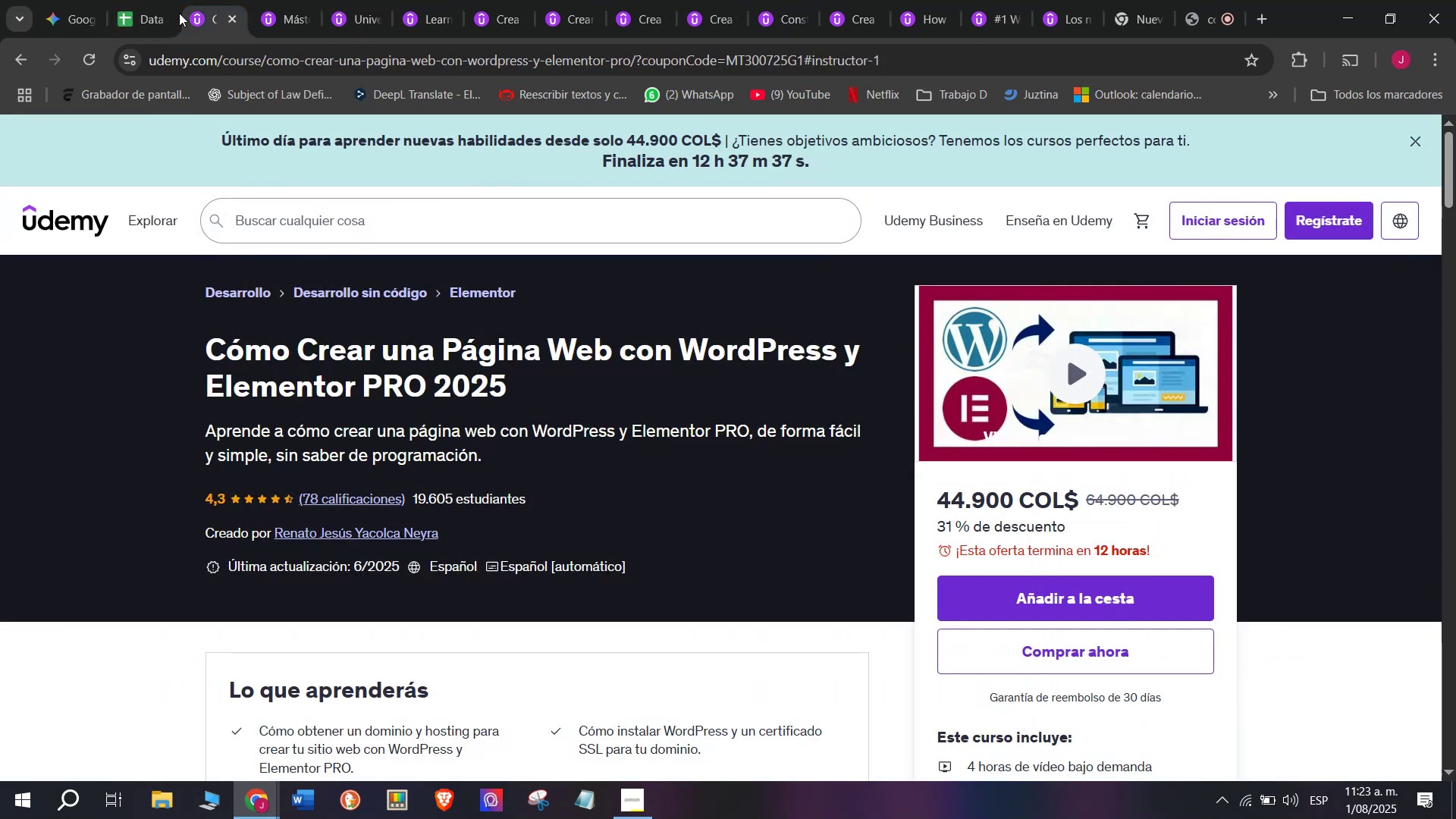 
left_click([130, 0])
 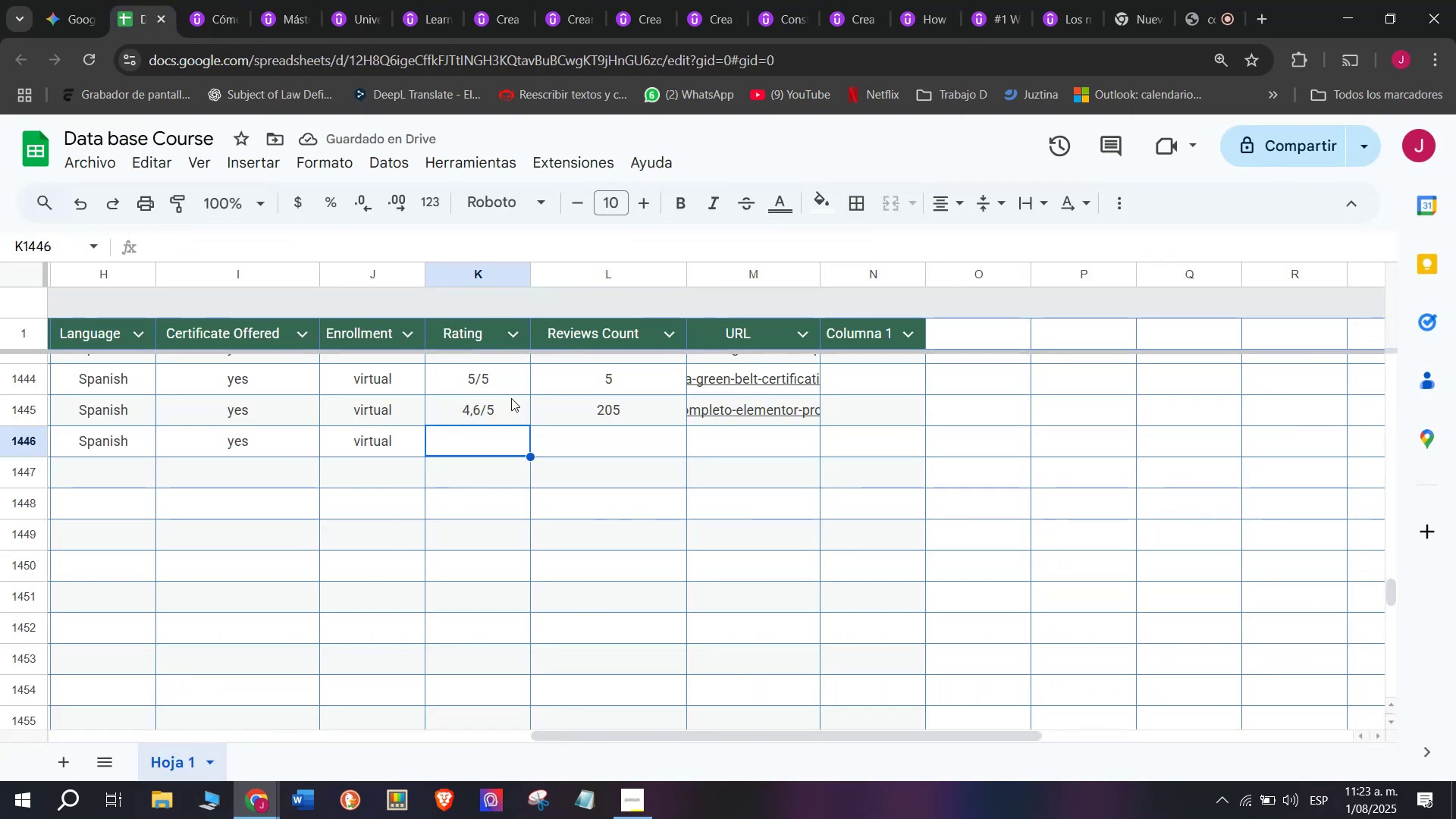 
left_click([484, 421])
 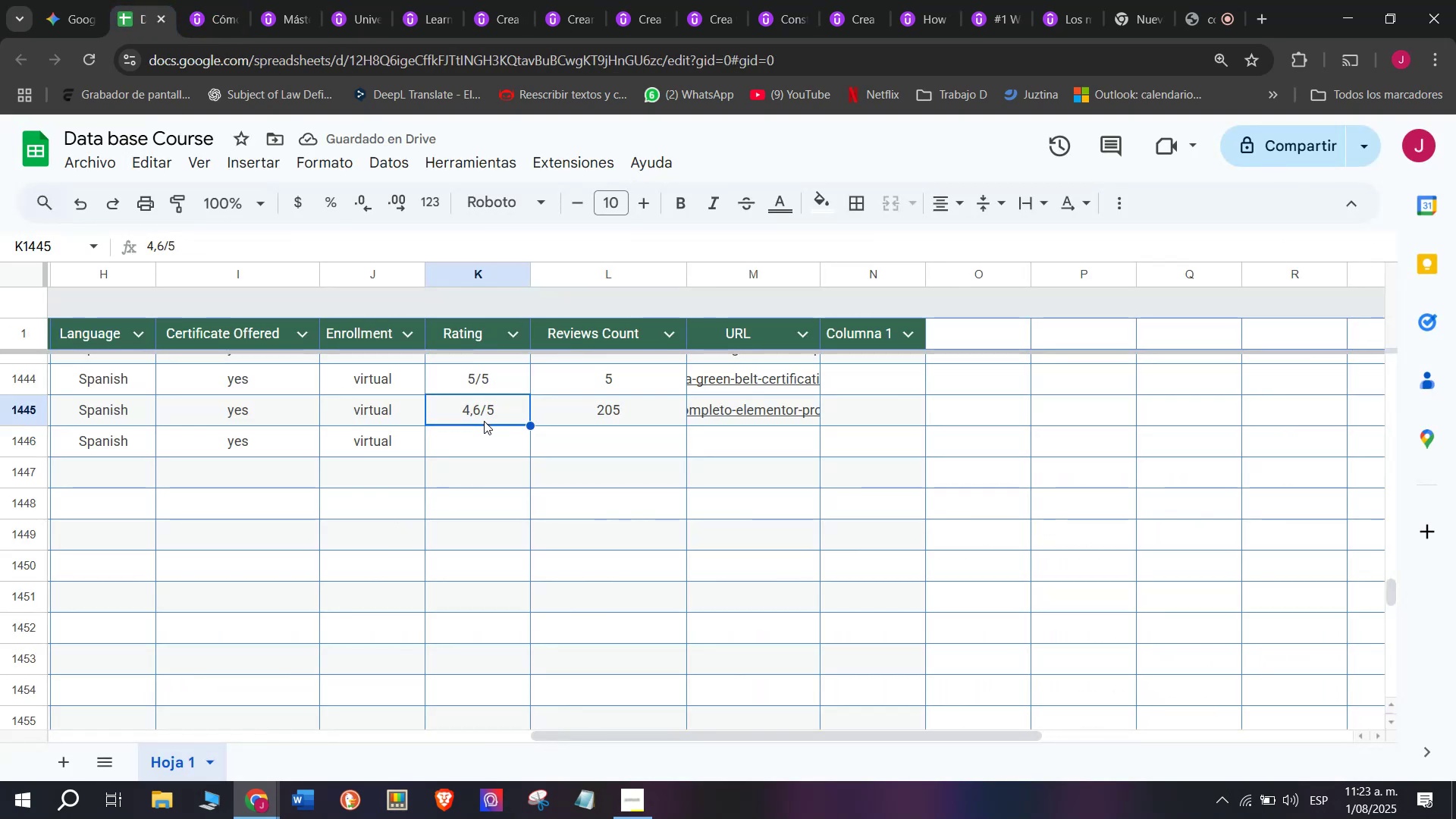 
key(Control+ControlLeft)
 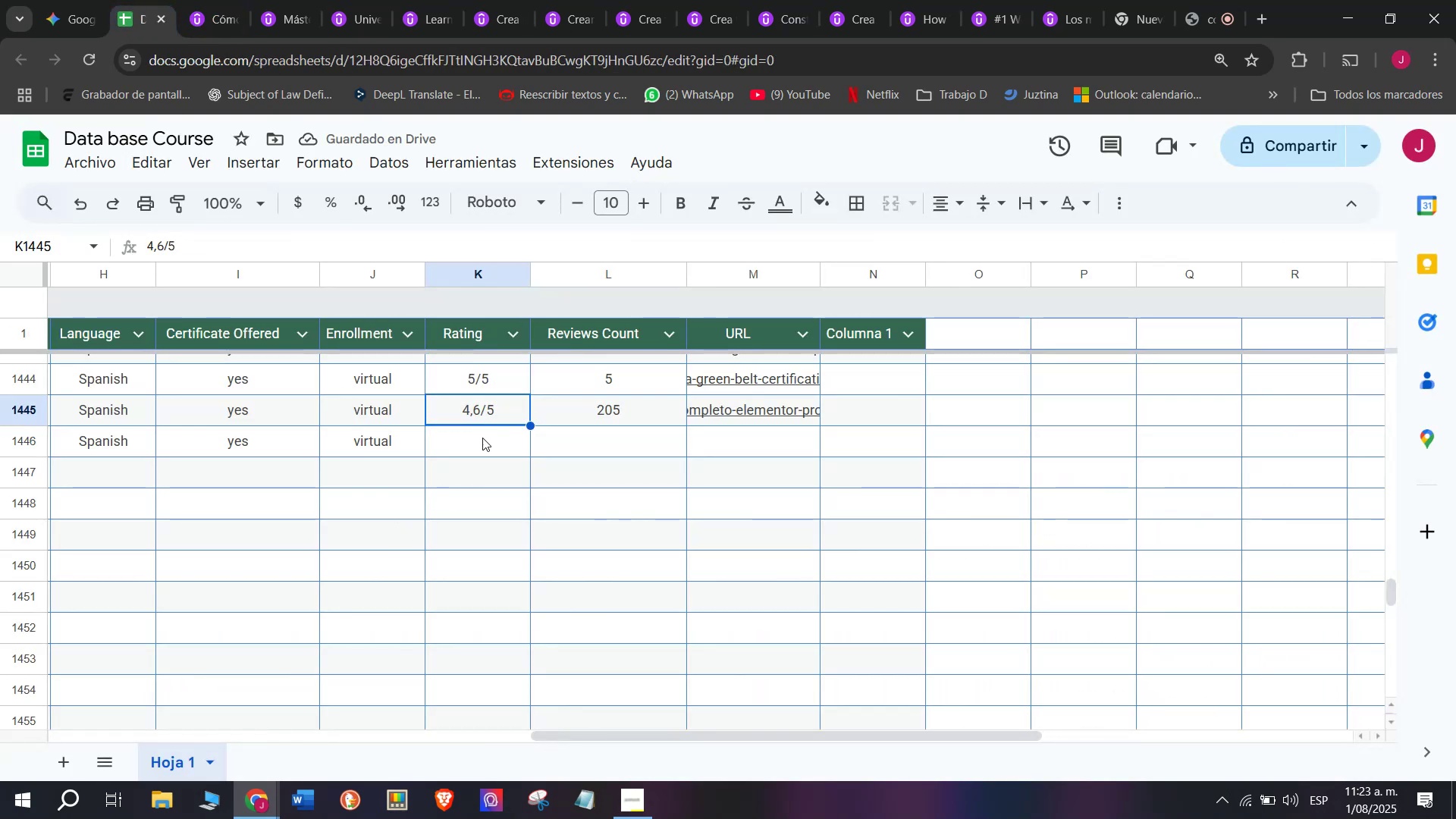 
key(Break)
 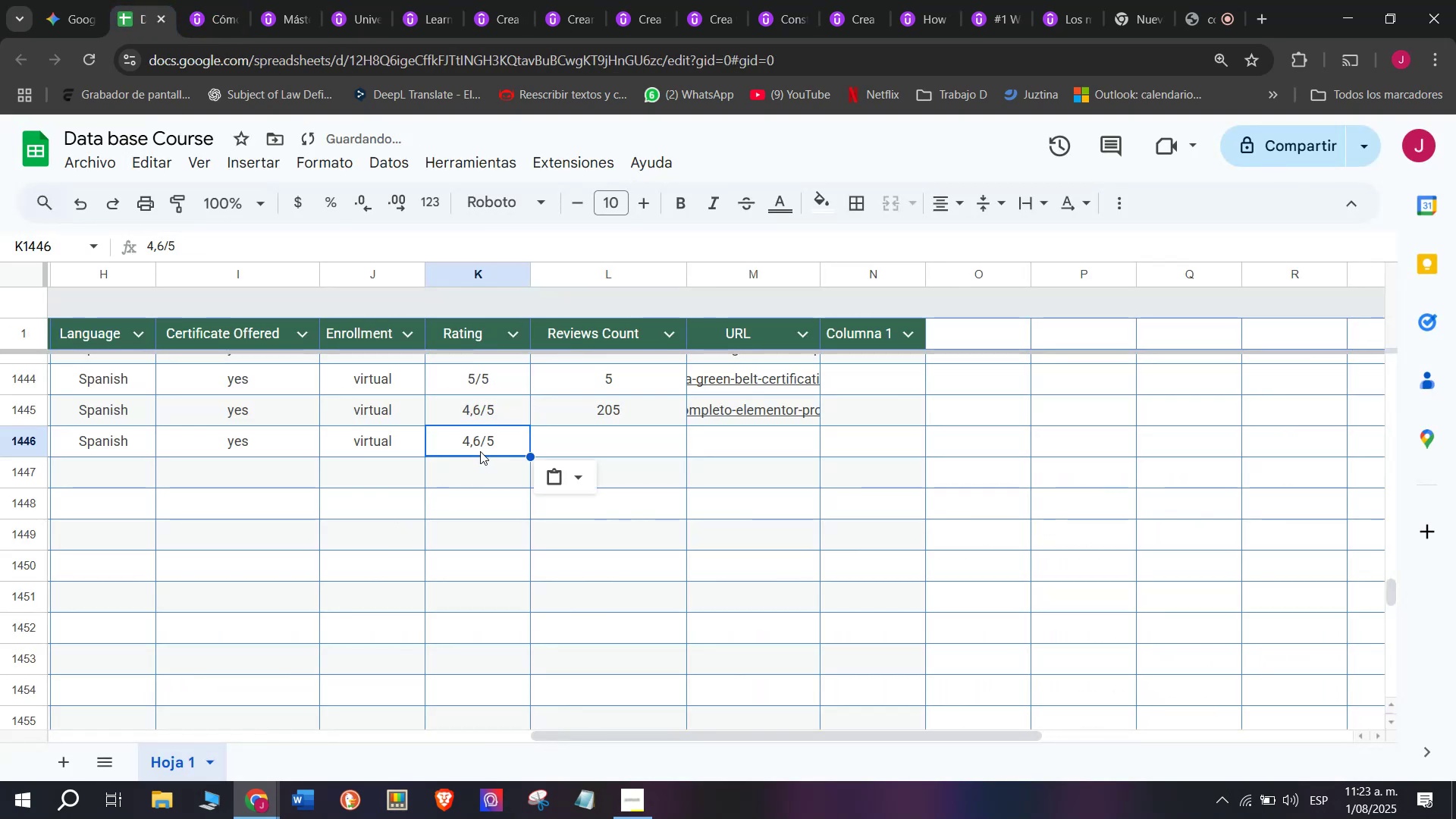 
key(Control+C)
 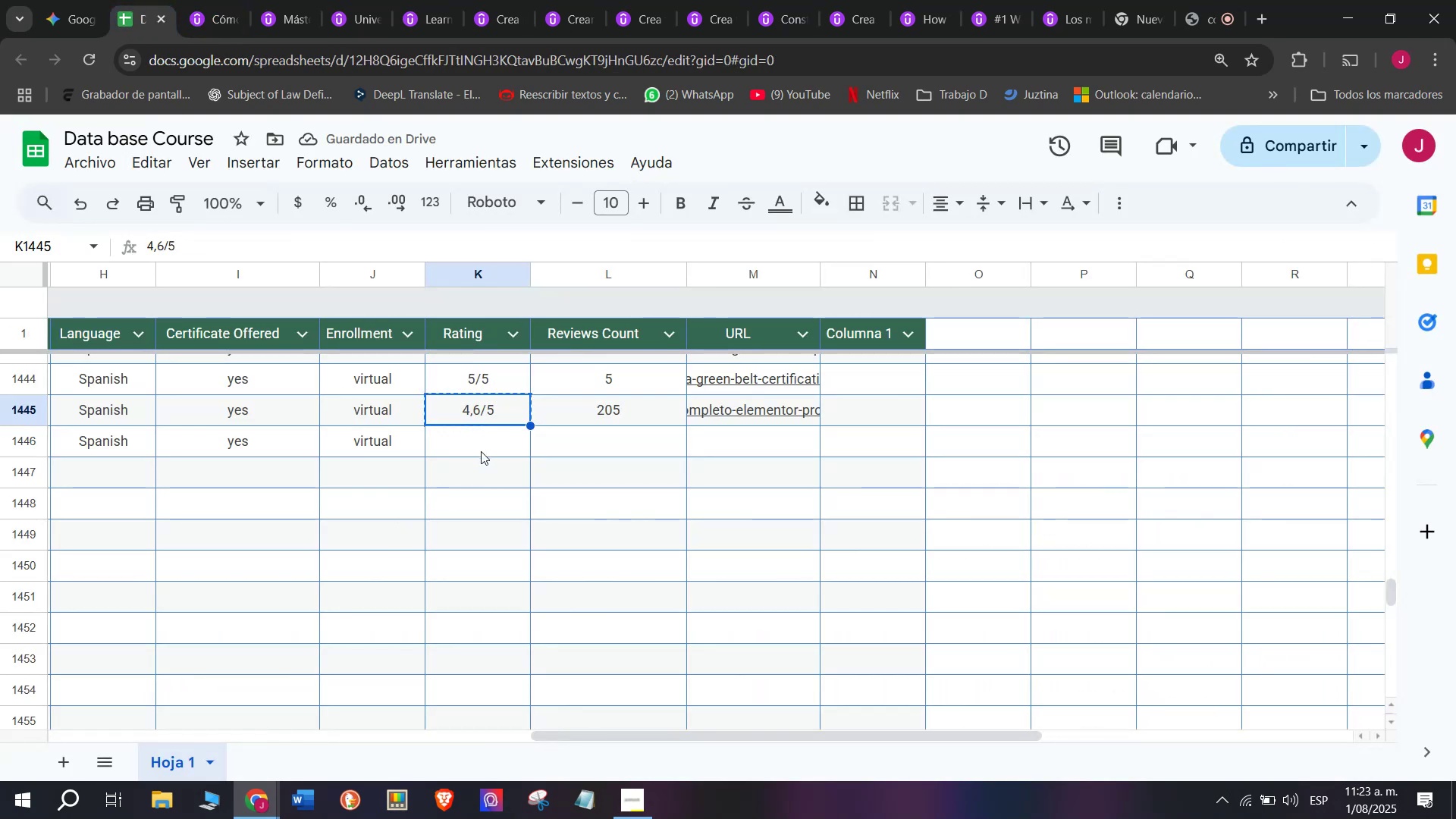 
double_click([481, 451])
 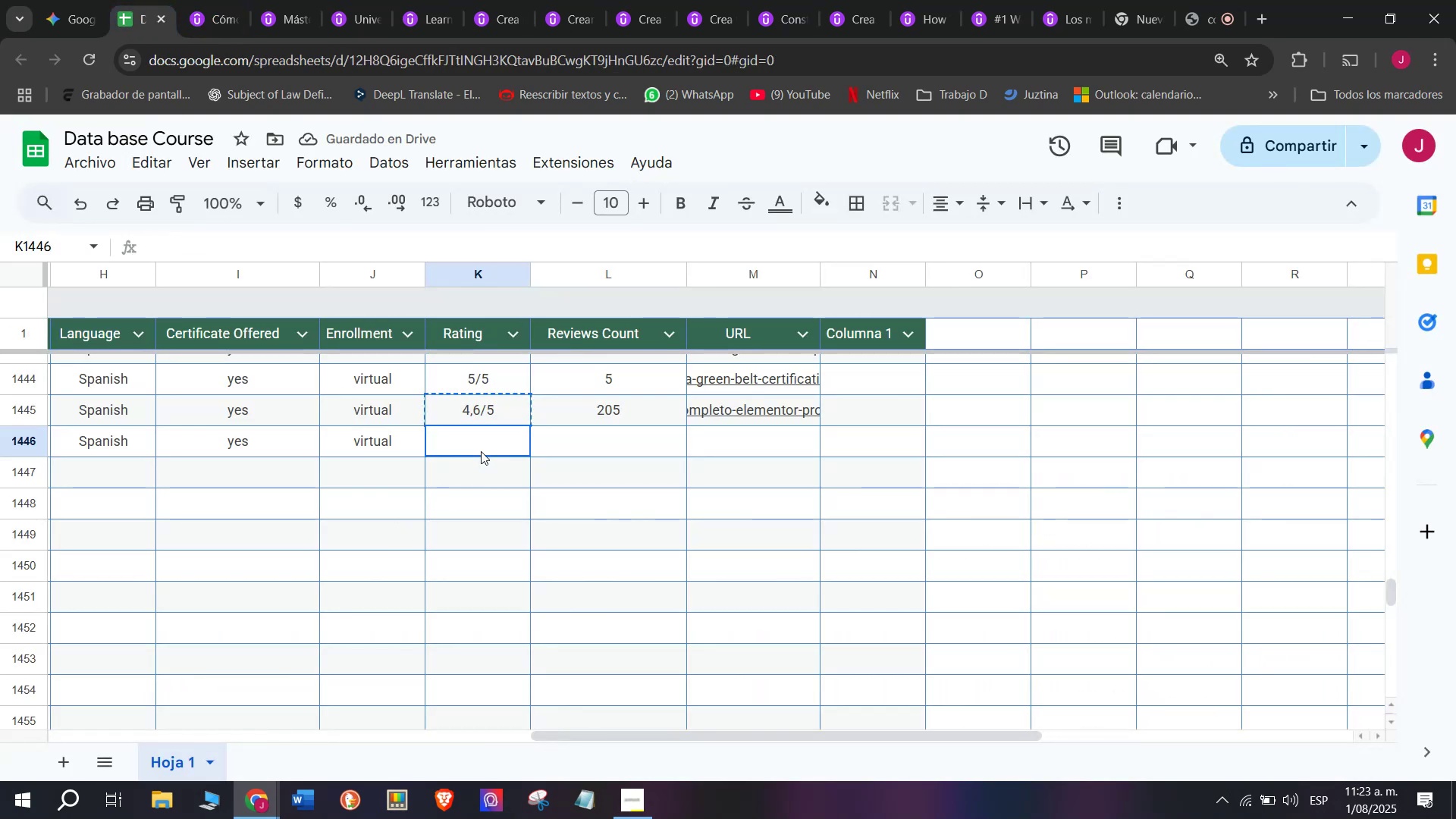 
key(Z)
 